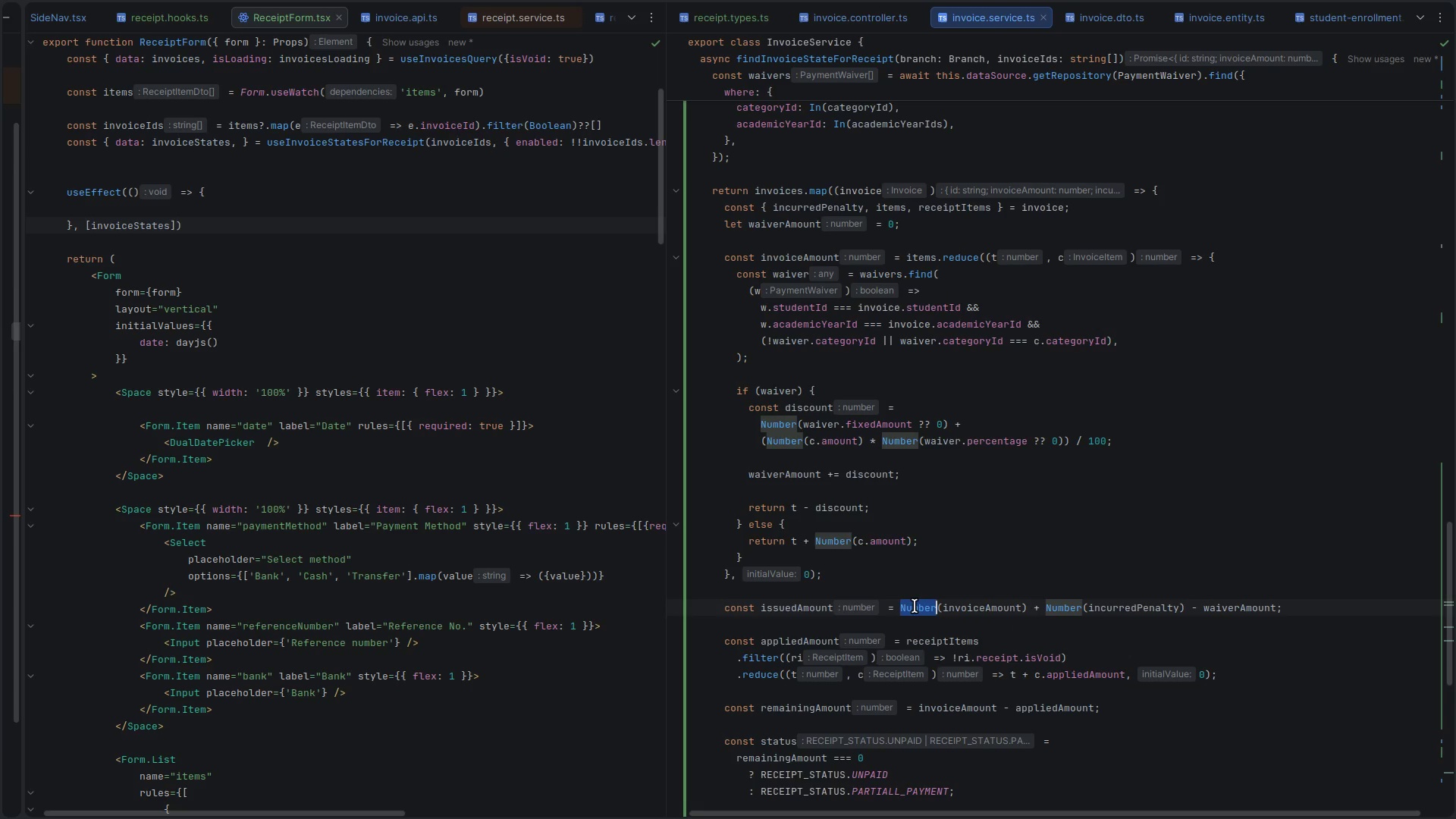 
key(Backspace)
 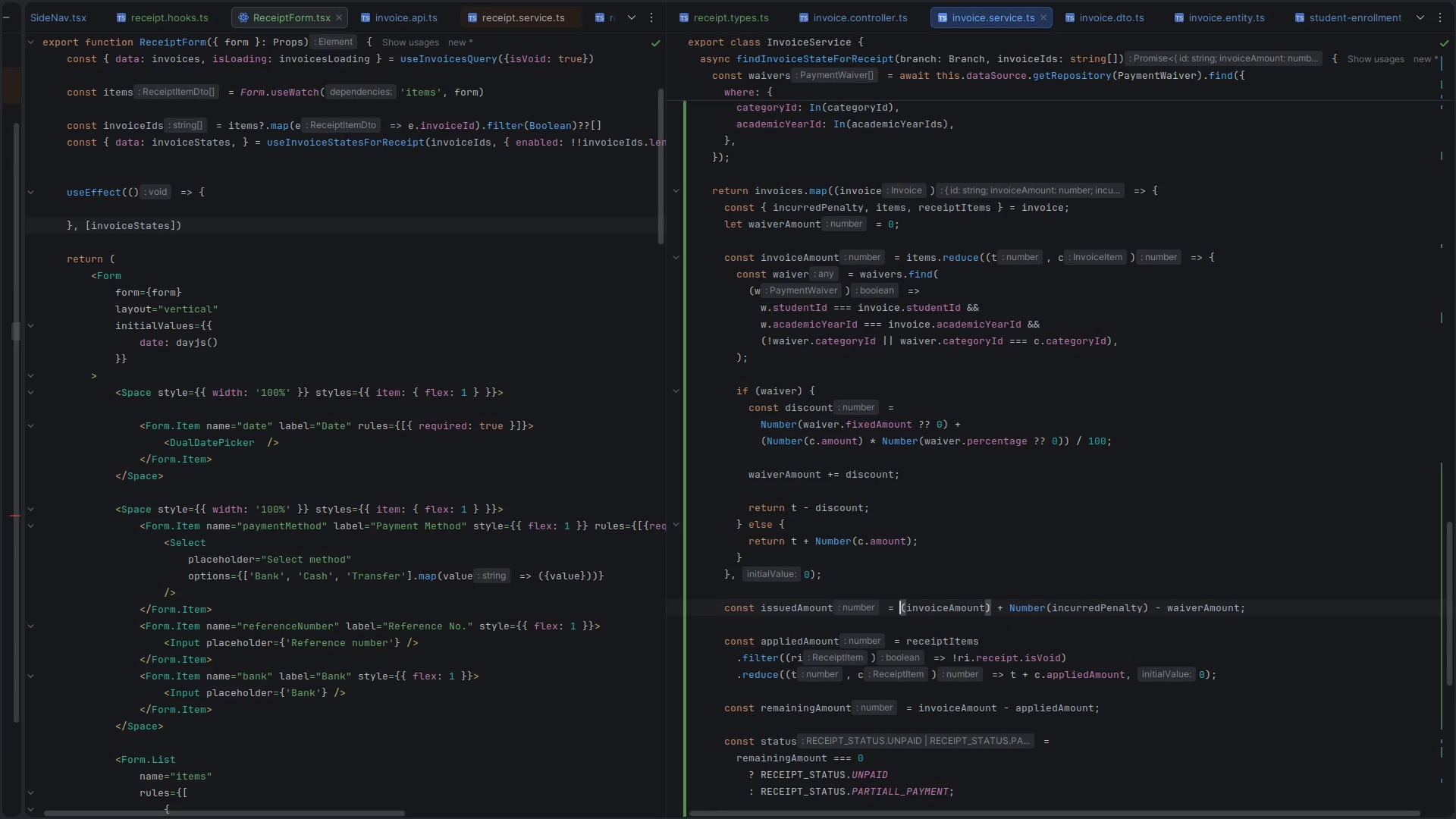 
key(Control+ControlLeft)
 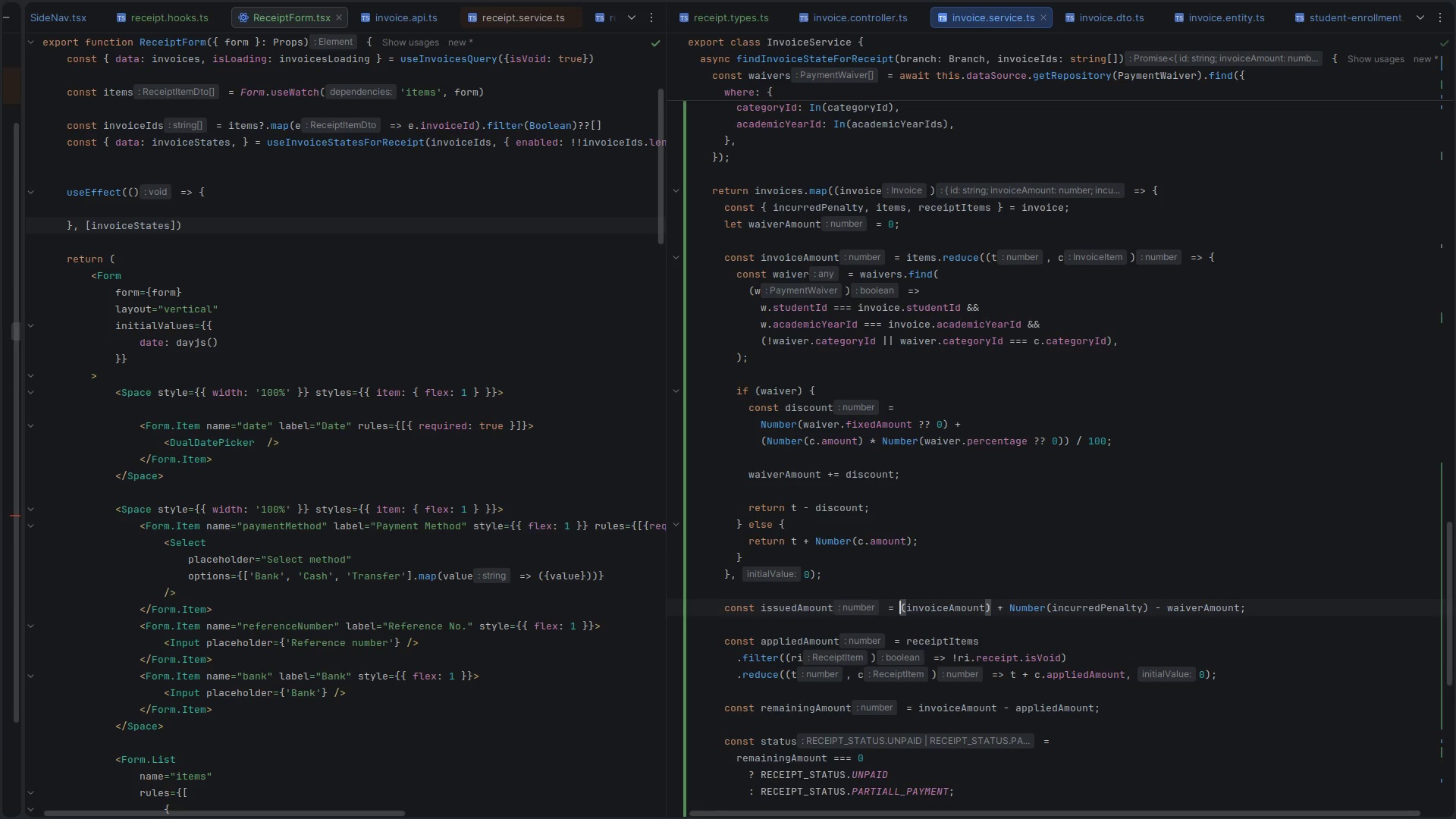 
key(Control+S)
 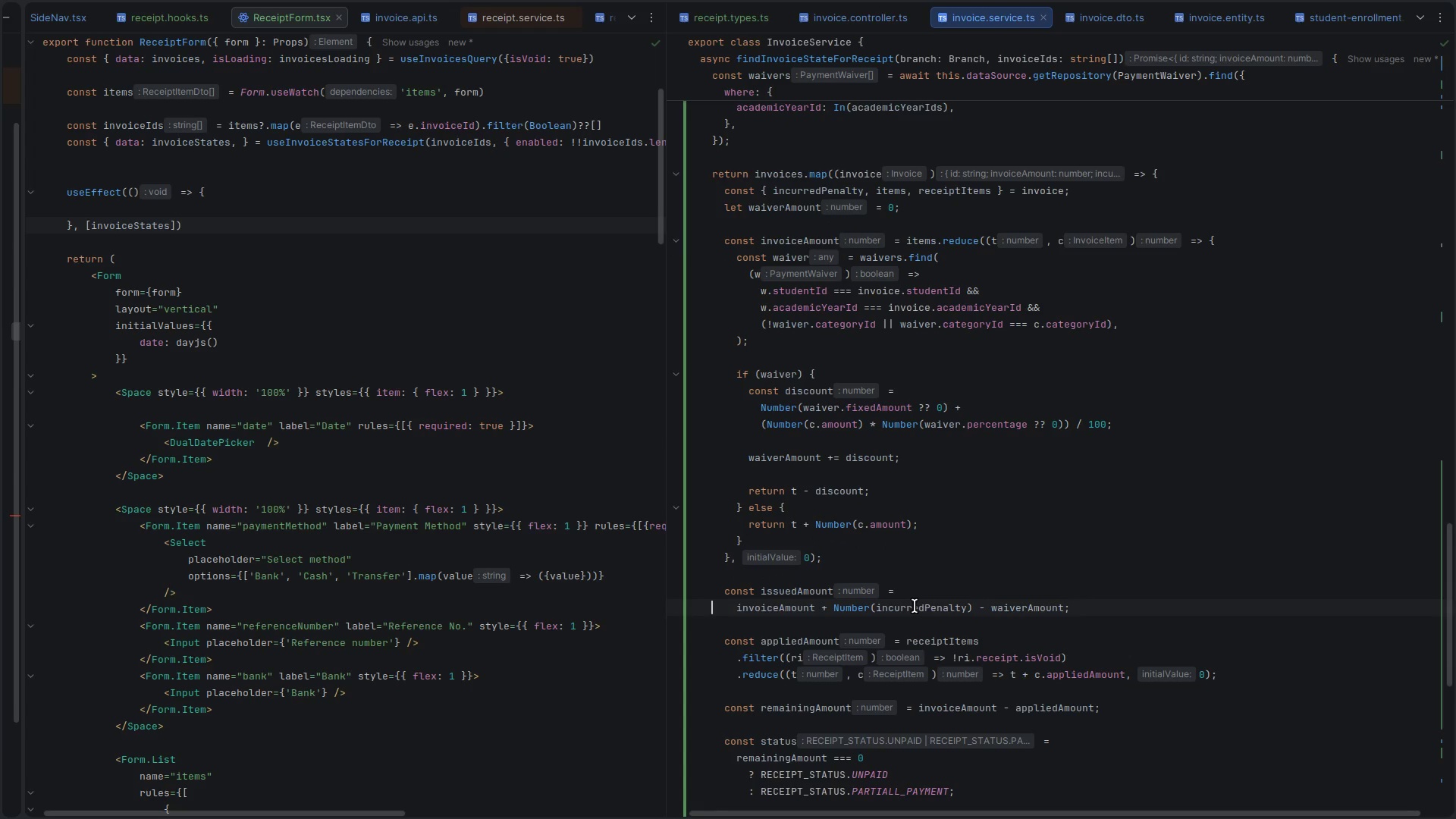 
scroll: coordinate [915, 606], scroll_direction: down, amount: 4.0
 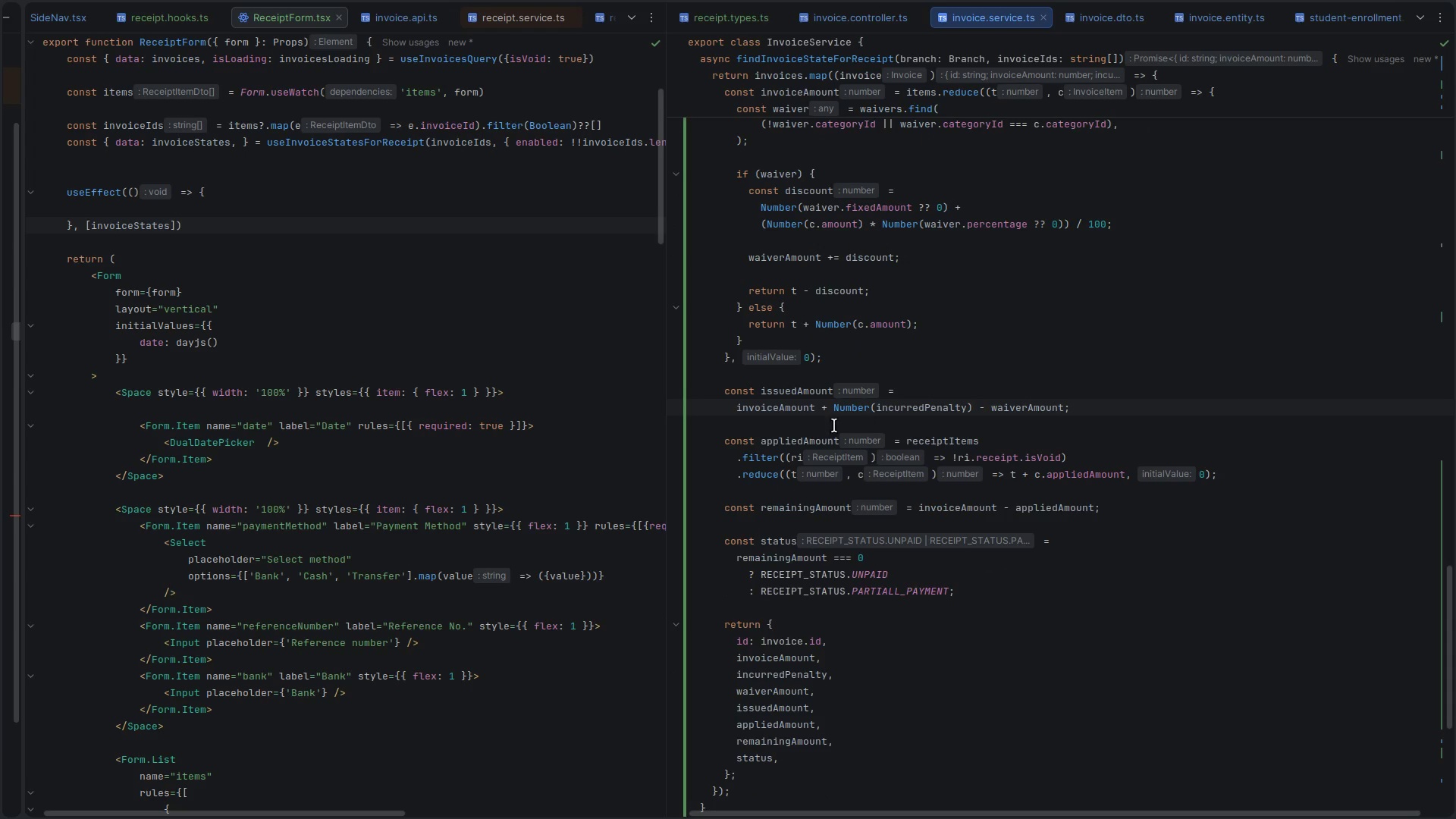 
key(Control+Z)
 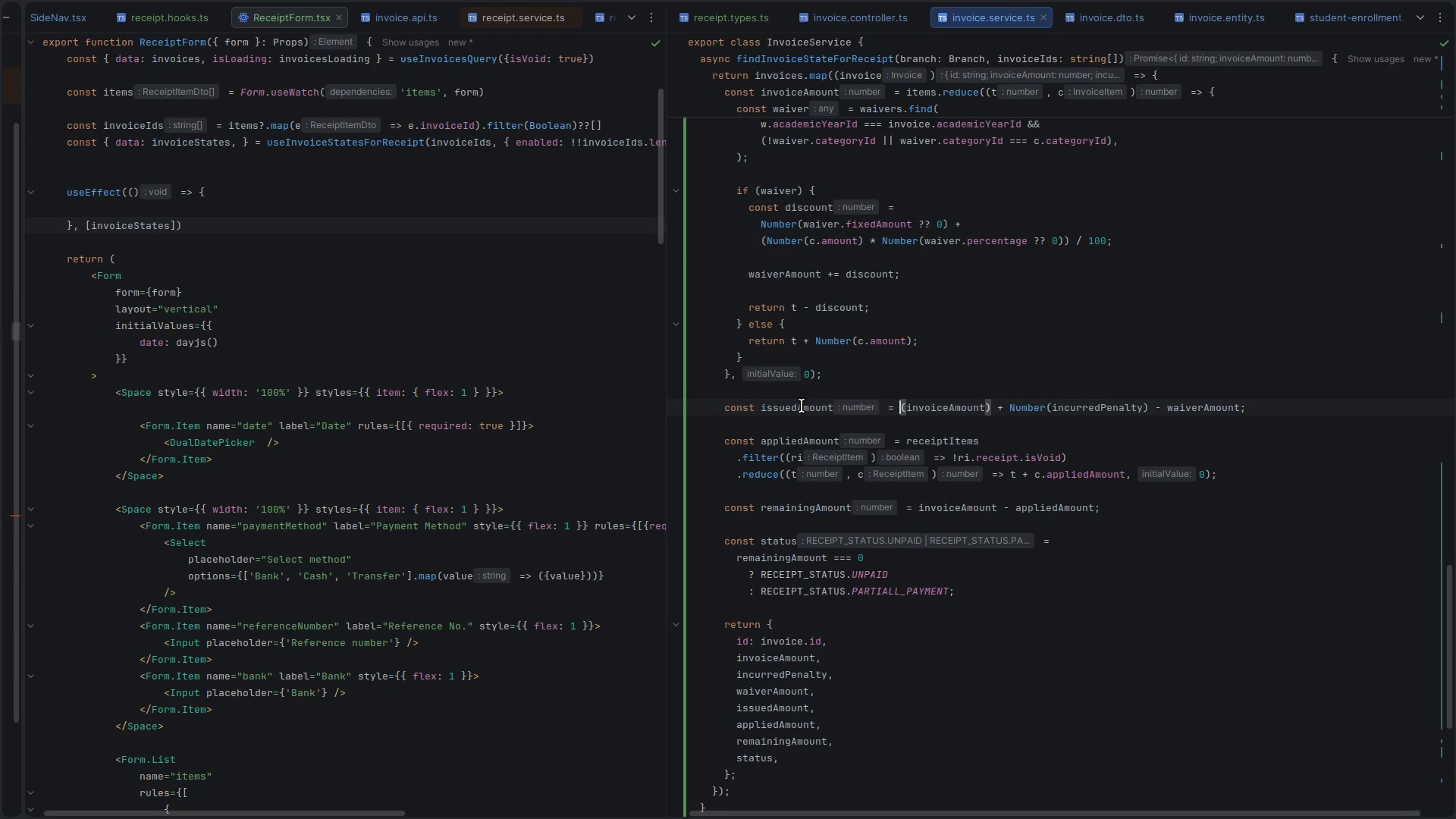 
key(Control+Z)
 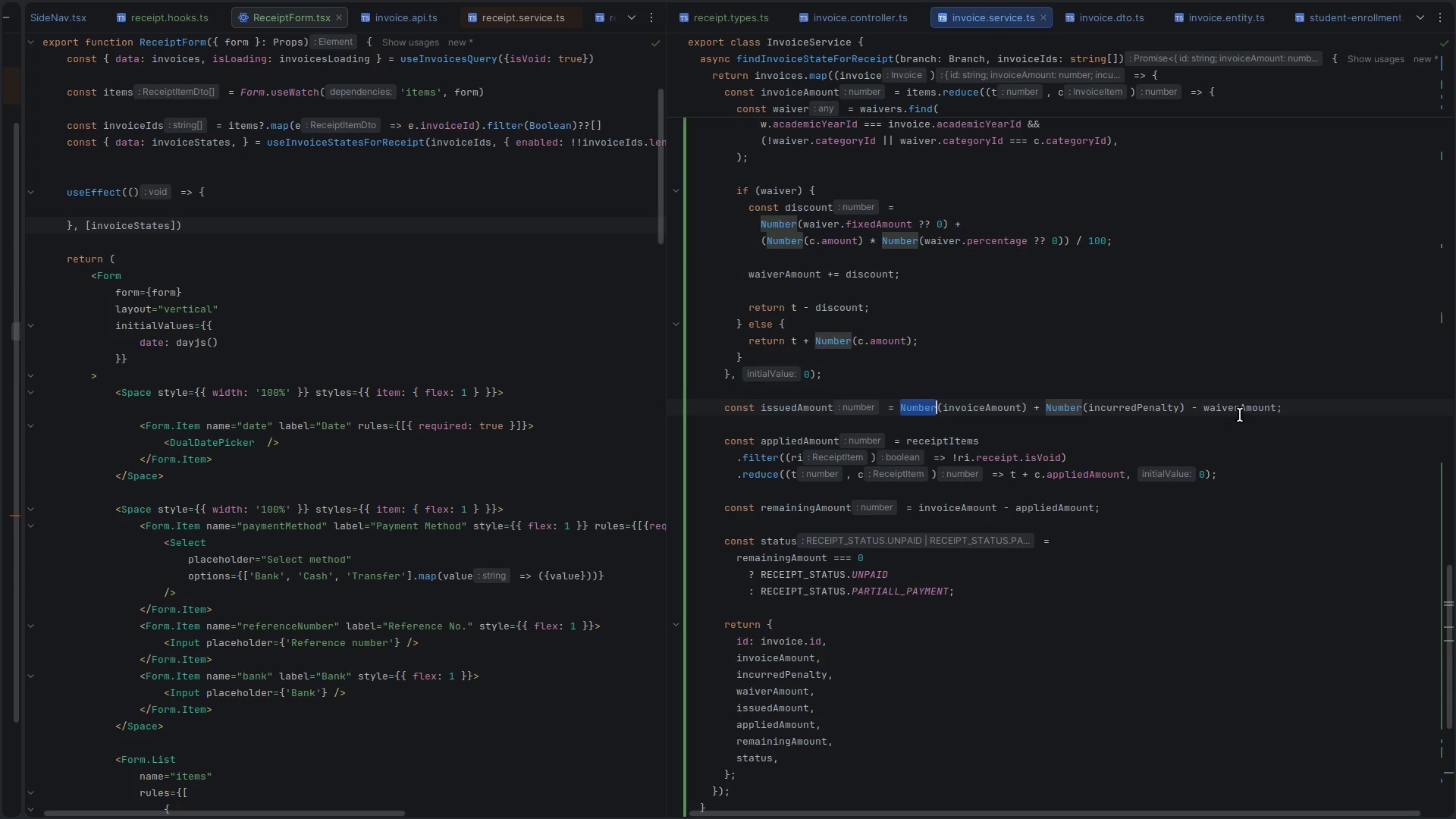 
double_click([1244, 412])
 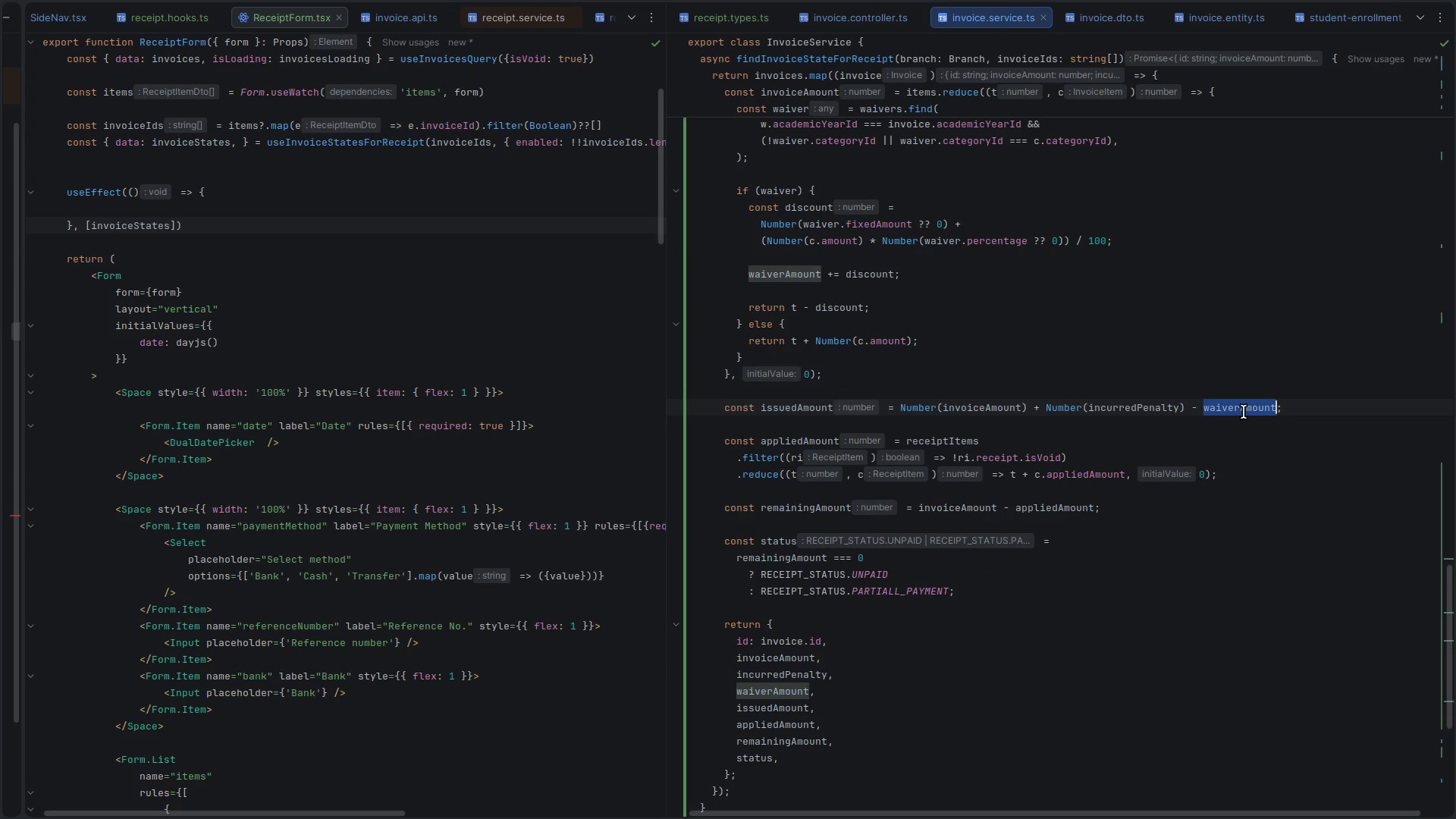 
key(Shift+9)
 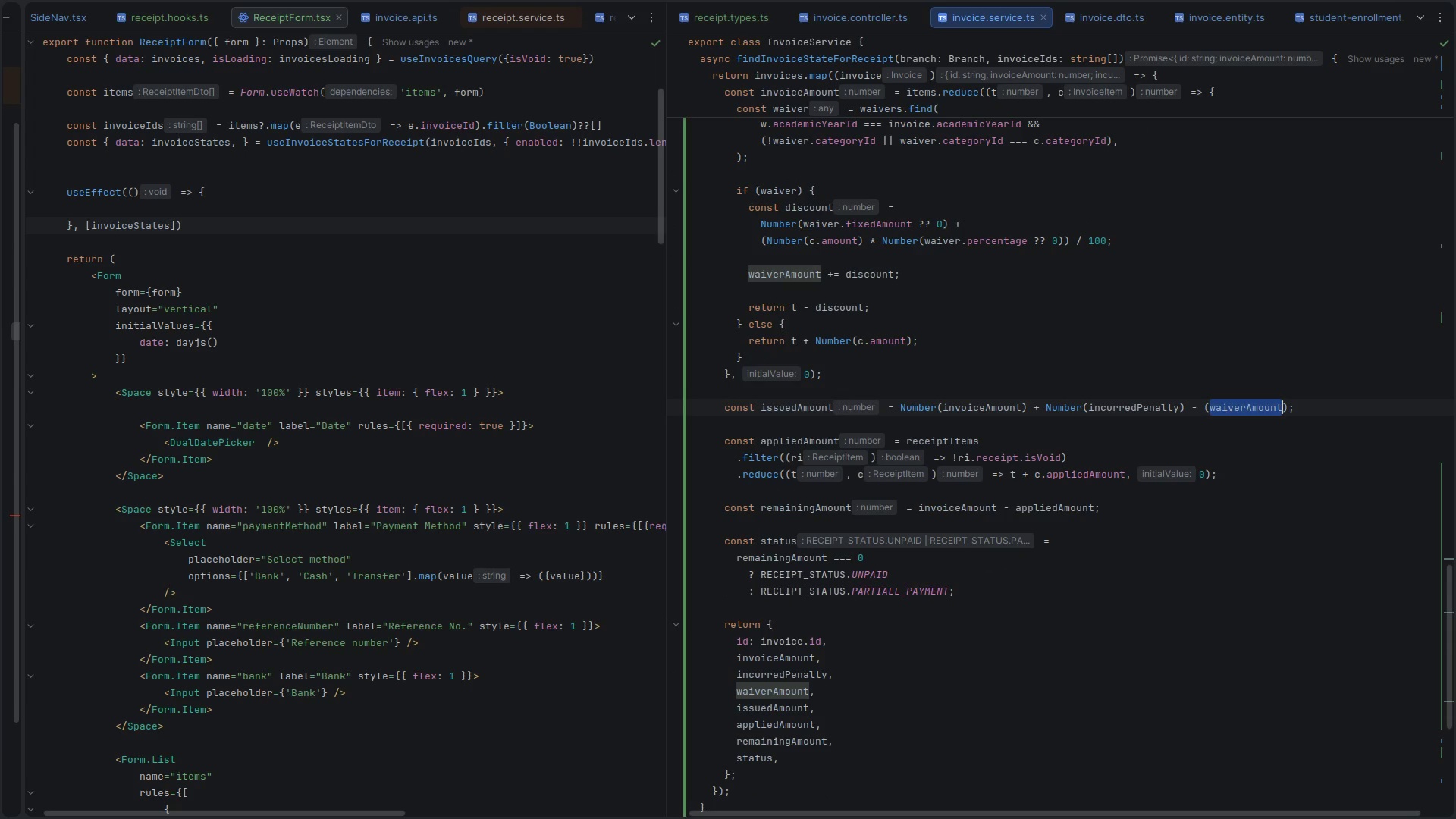 
key(ArrowLeft)
 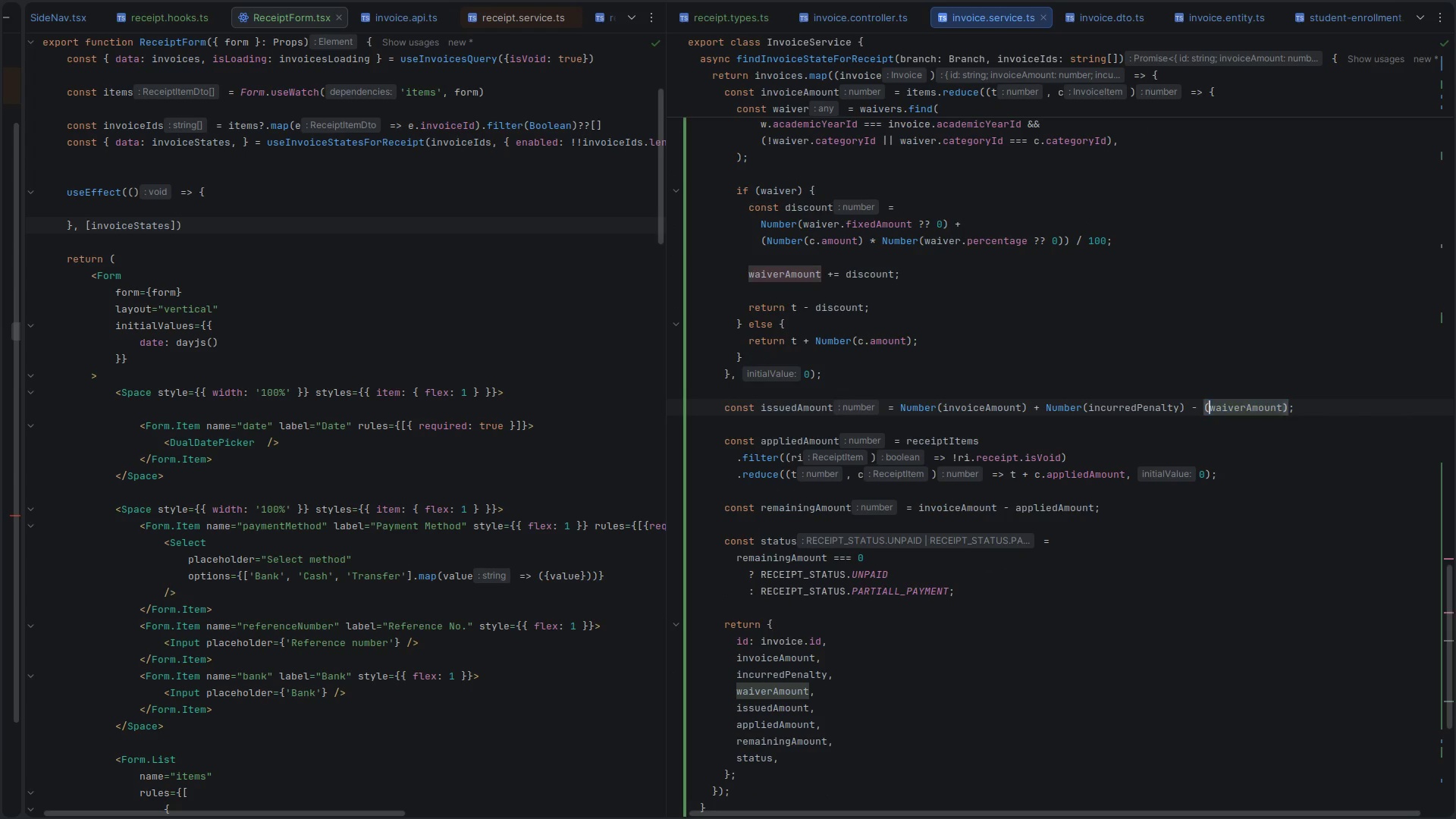 
key(ArrowLeft)
 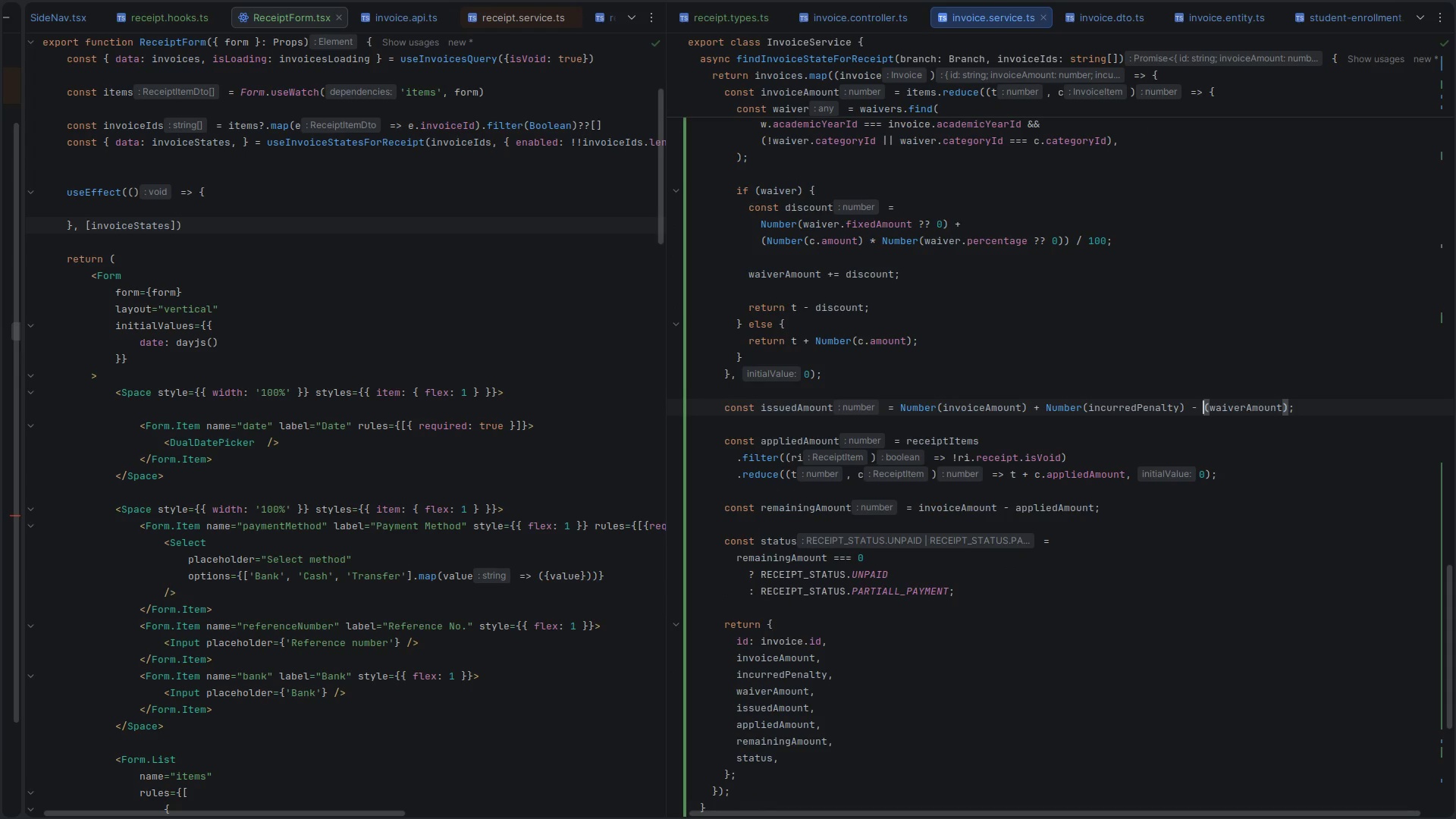 
type(Number)
key(Escape)
 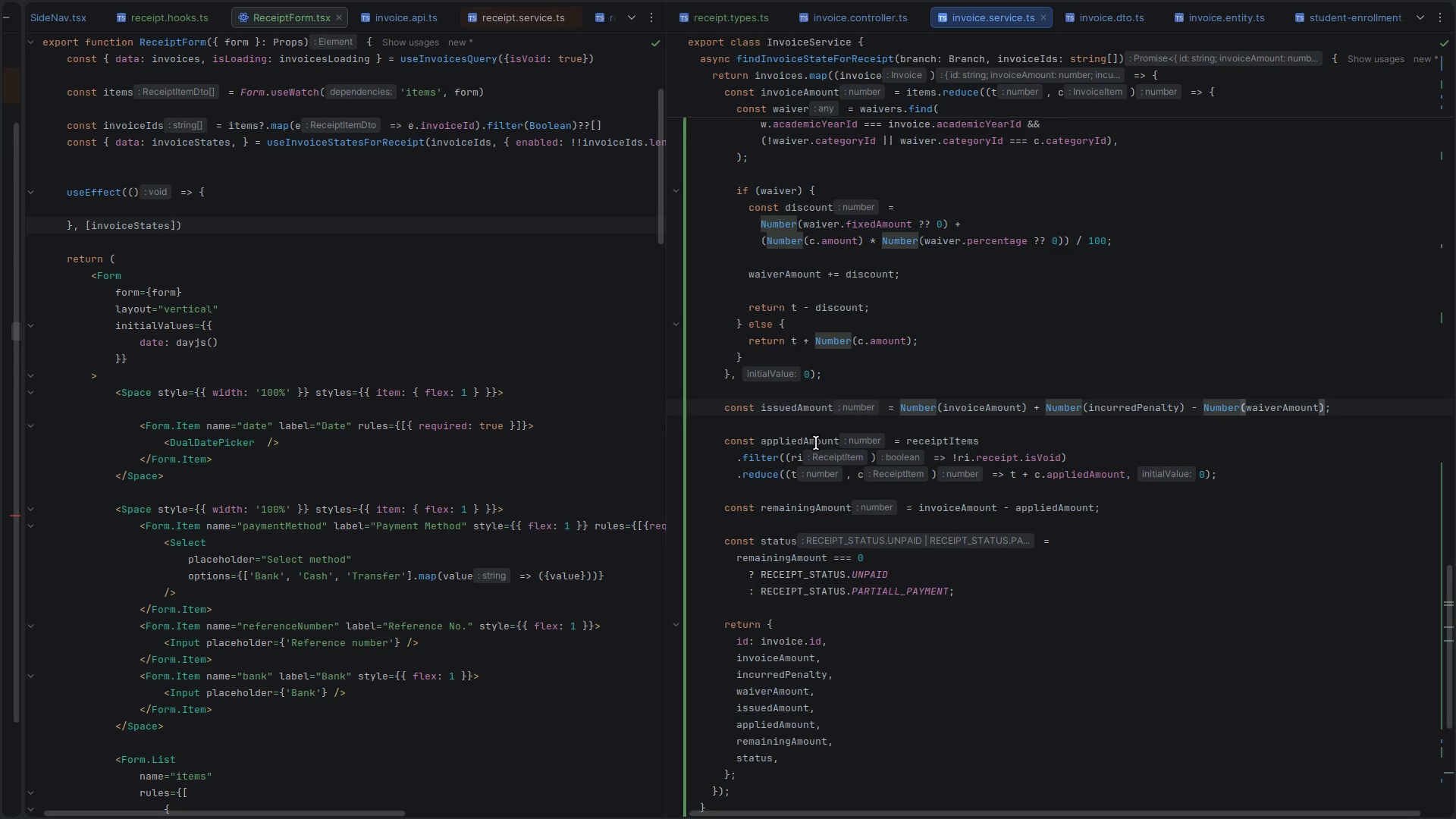 
double_click([795, 441])
 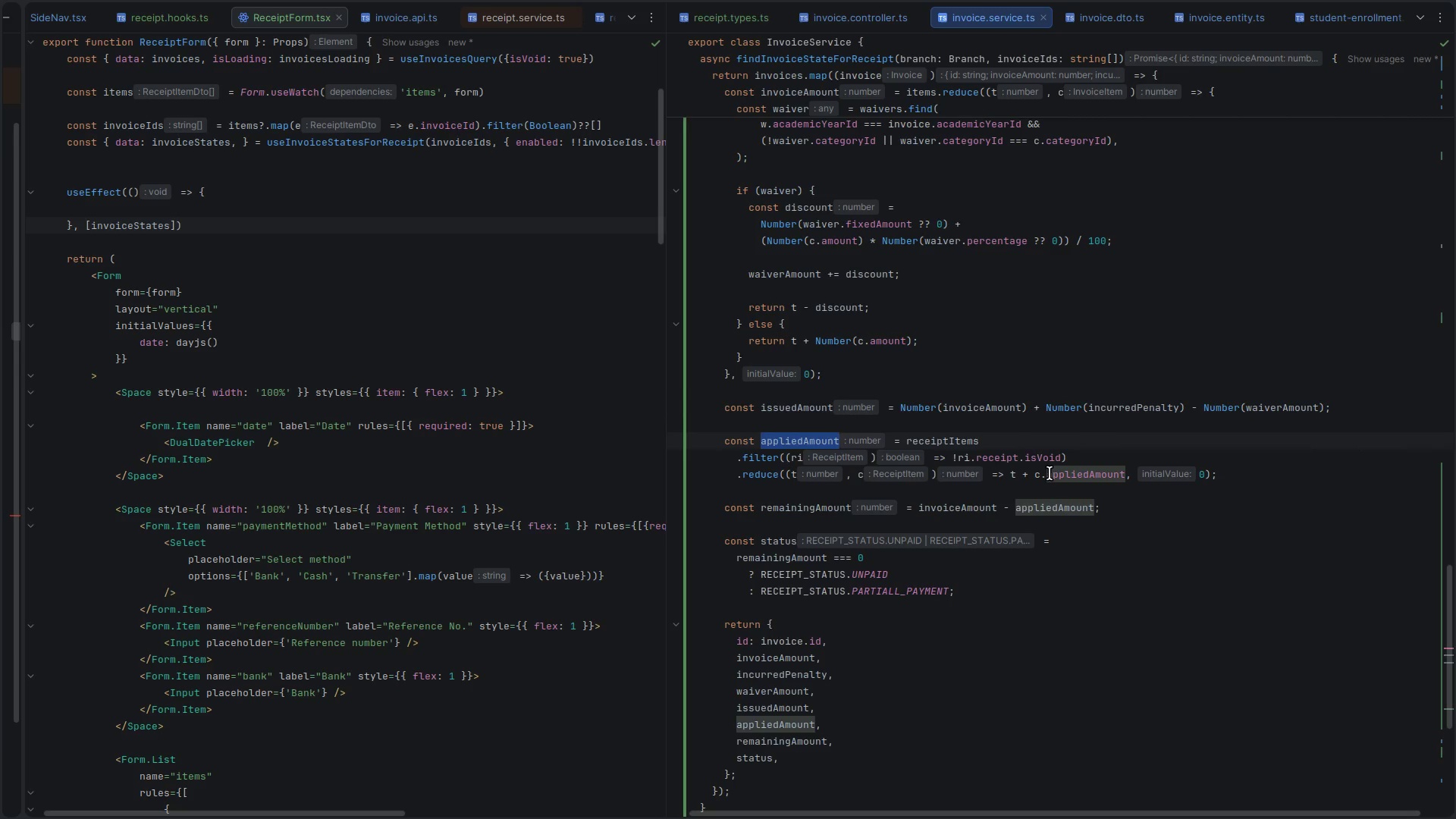 
double_click([1047, 474])
 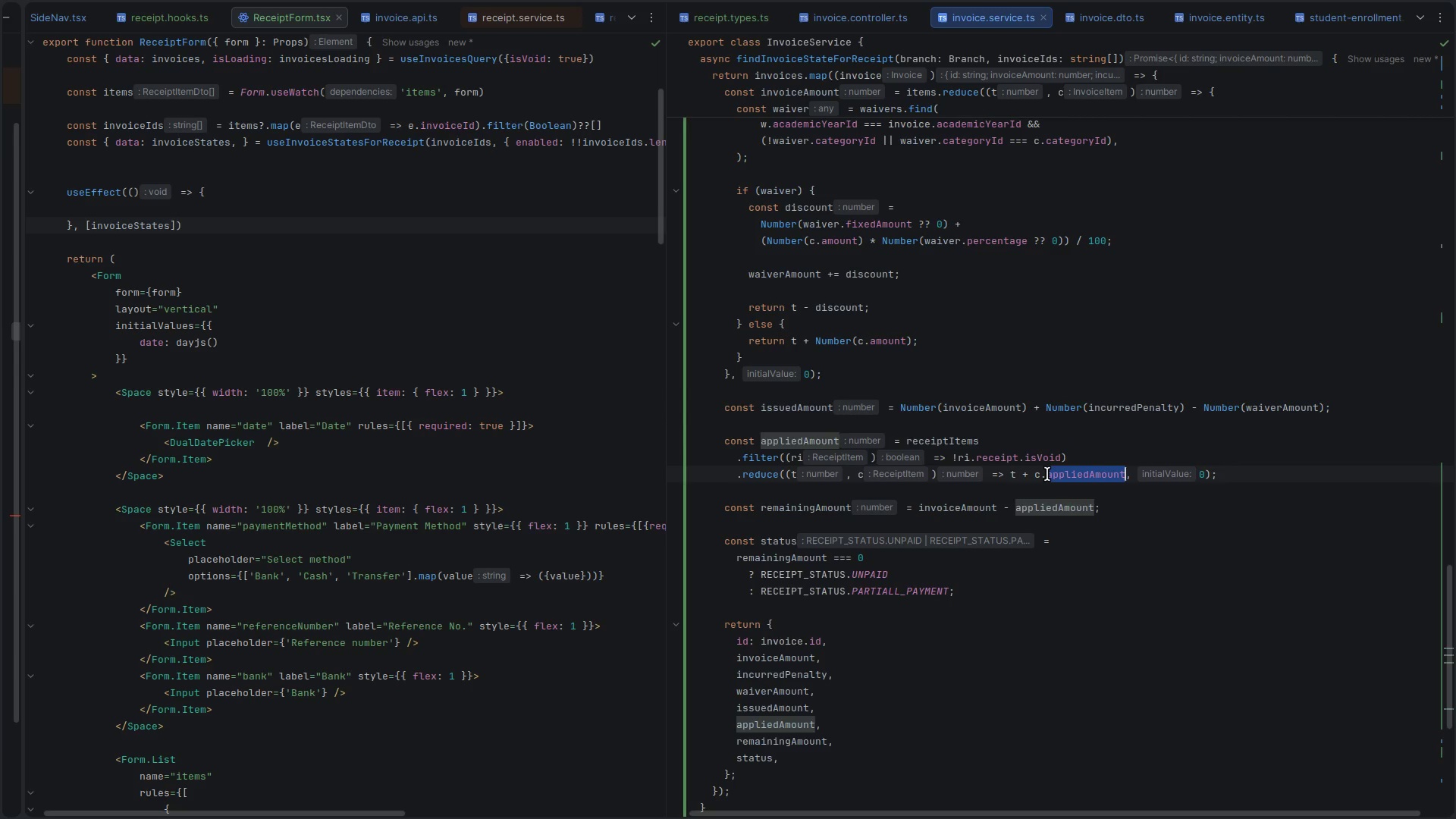 
key(ArrowRight)
 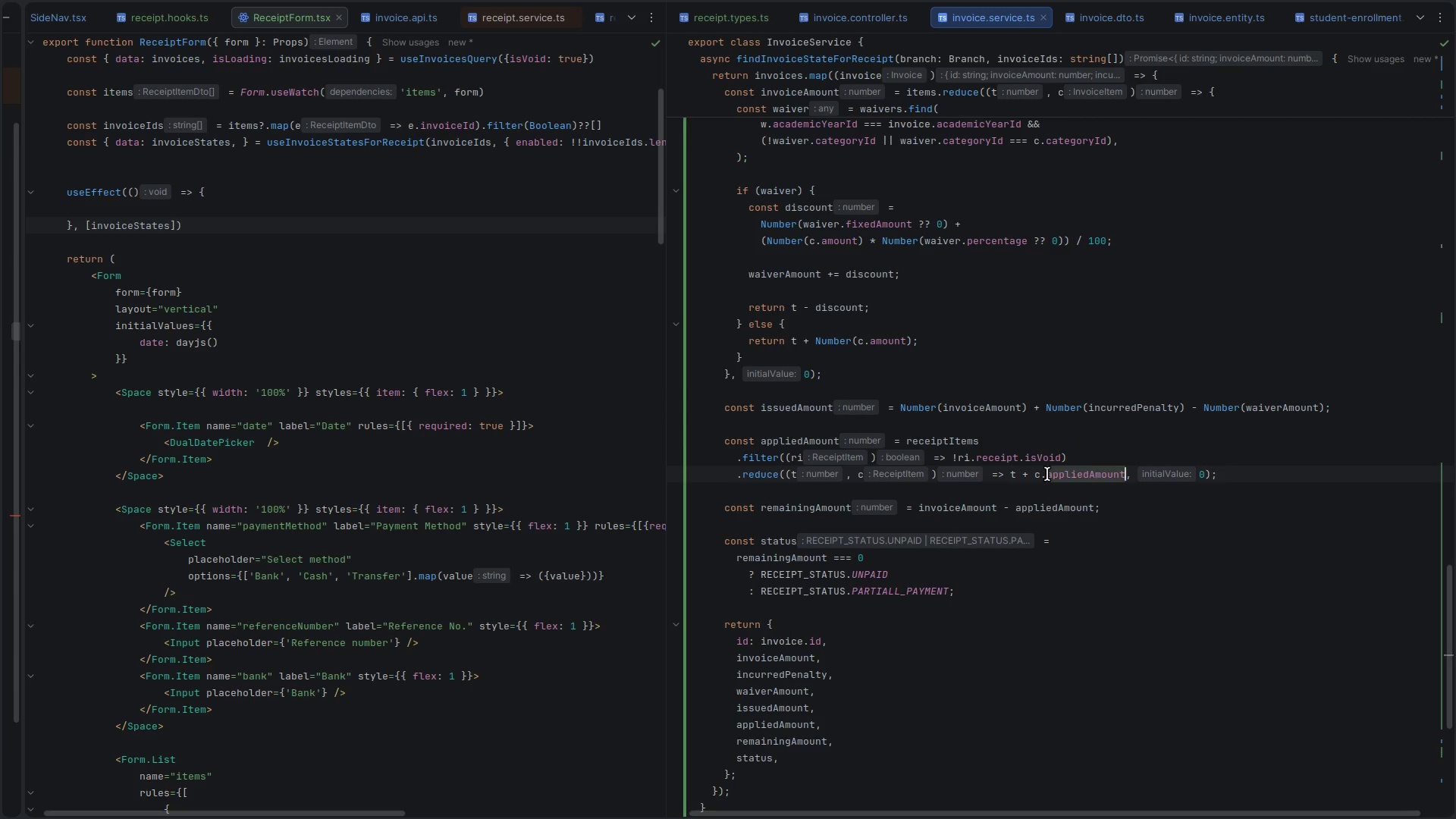 
key(ArrowRight)
 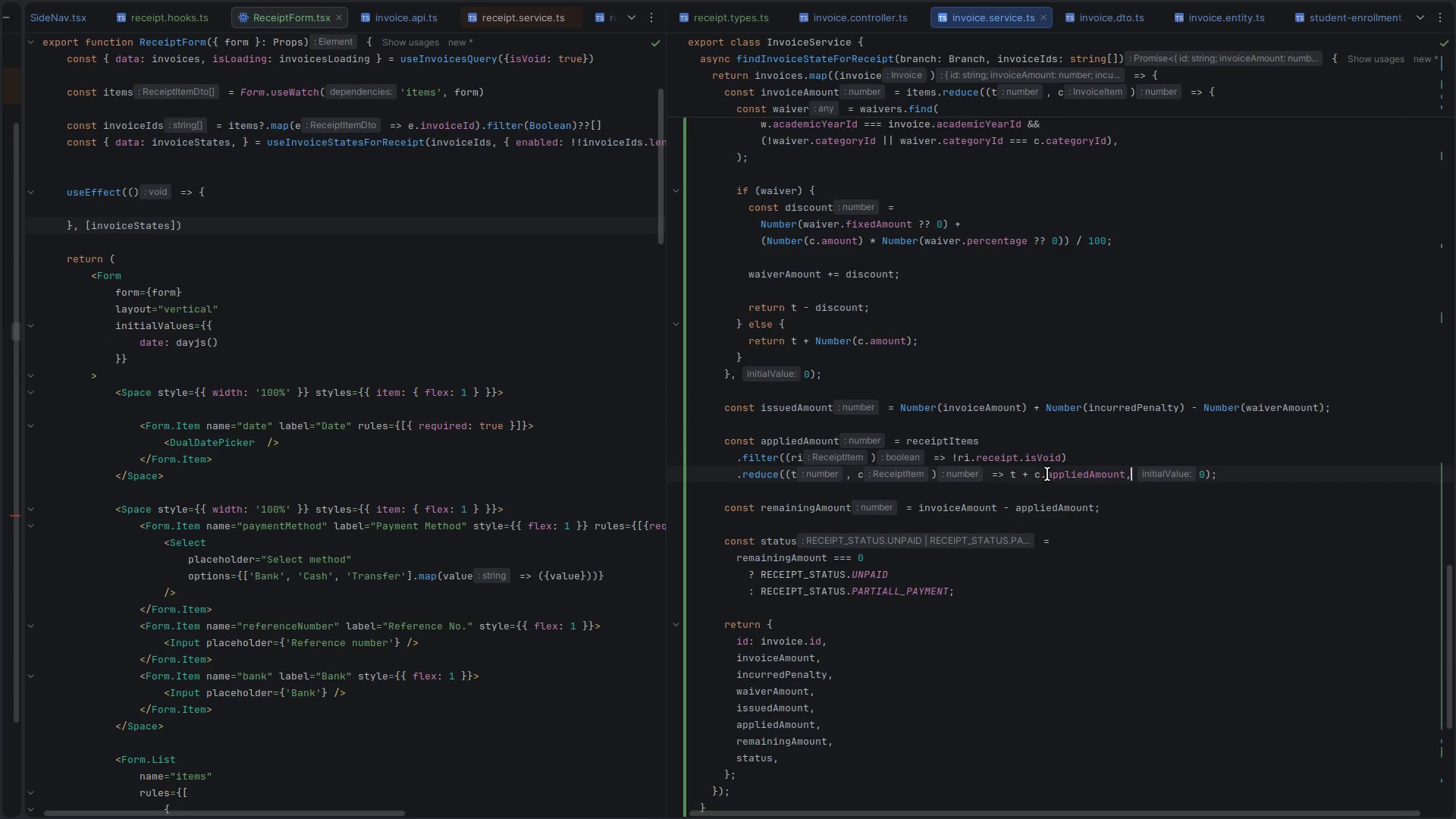 
key(ArrowLeft)
 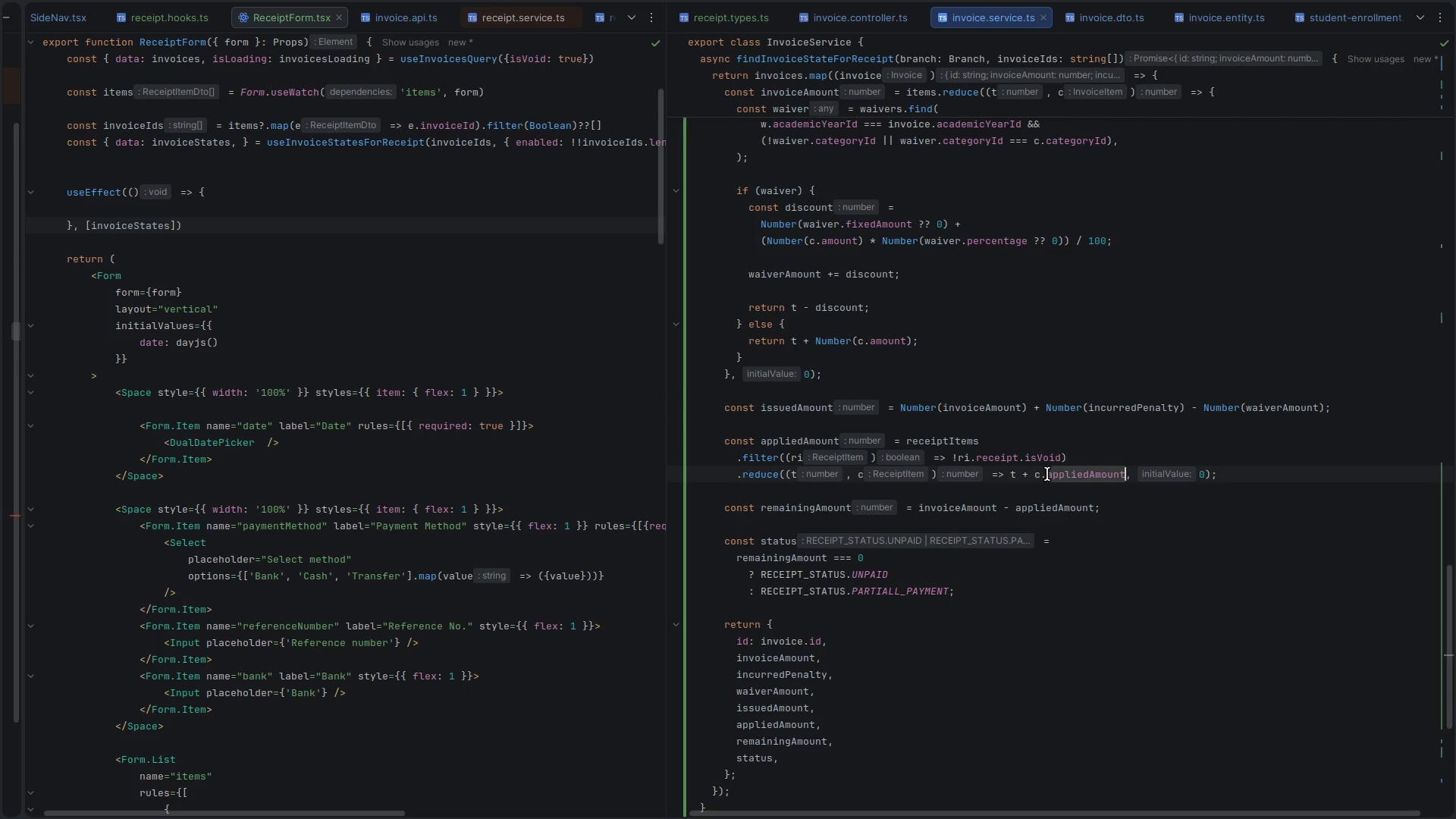 
hold_key(key=ArrowLeft, duration=0.83)
 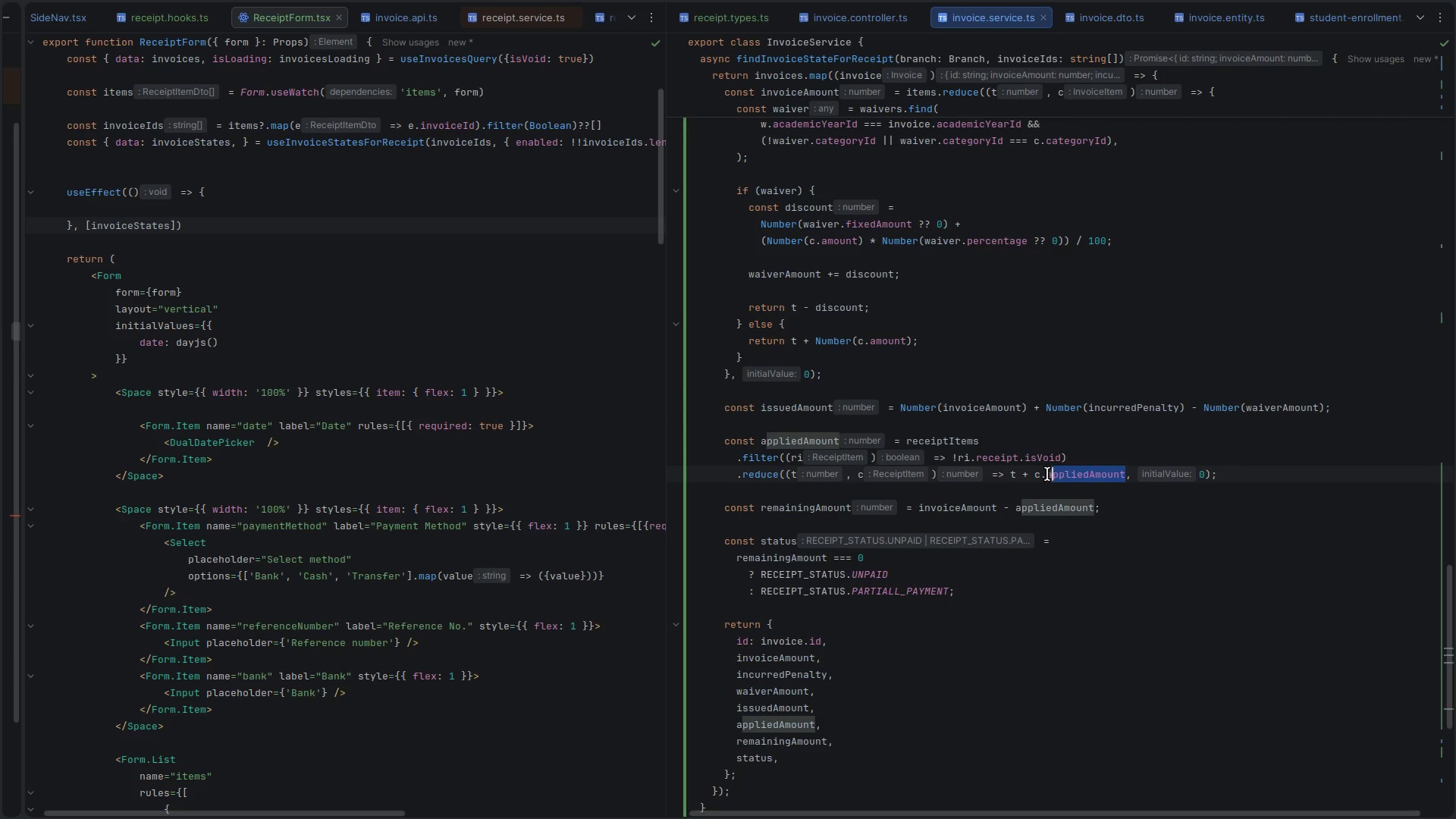 
key(Shift+ArrowLeft)
 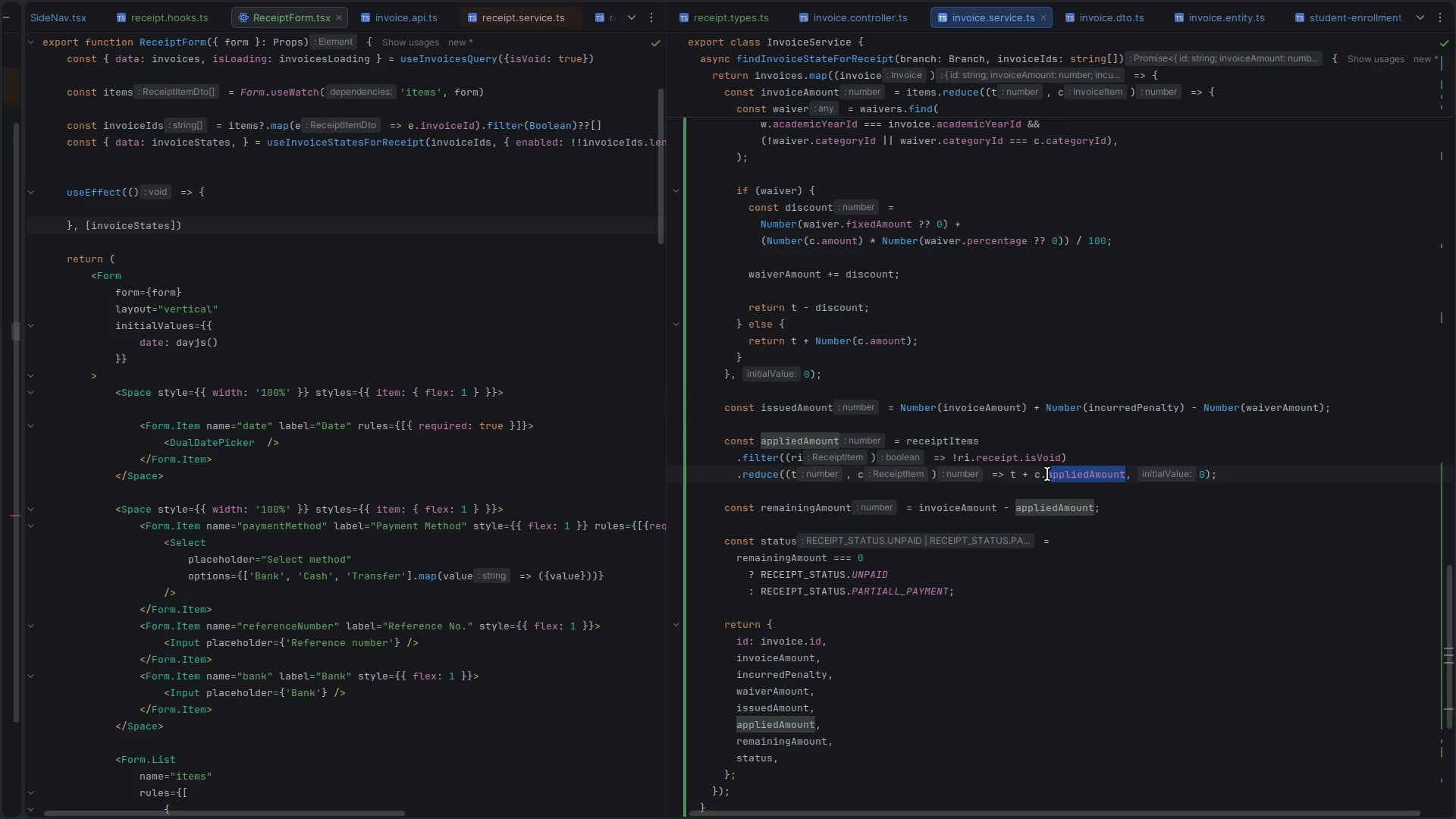 
key(Shift+ArrowLeft)
 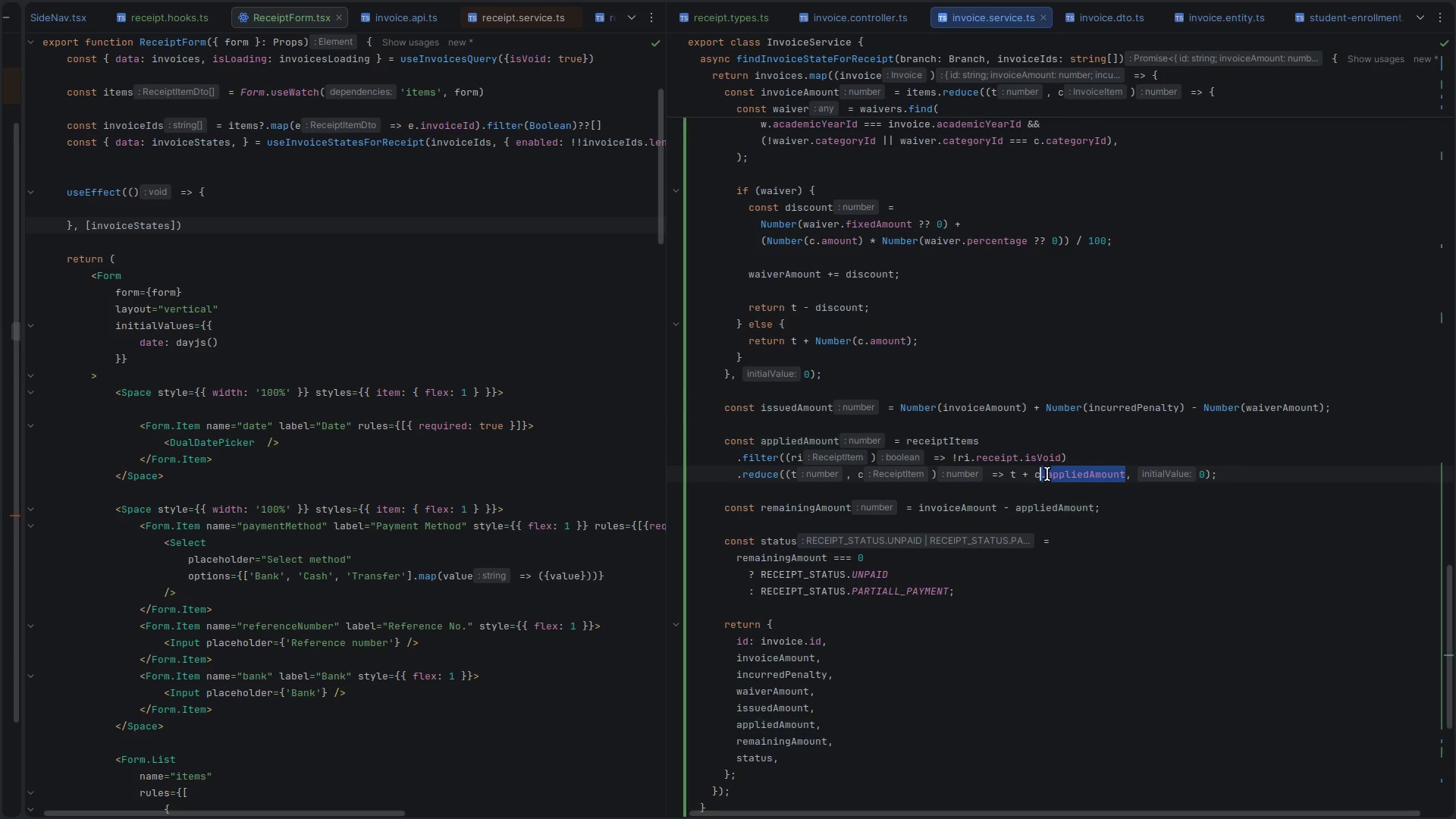 
key(Shift+ArrowLeft)
 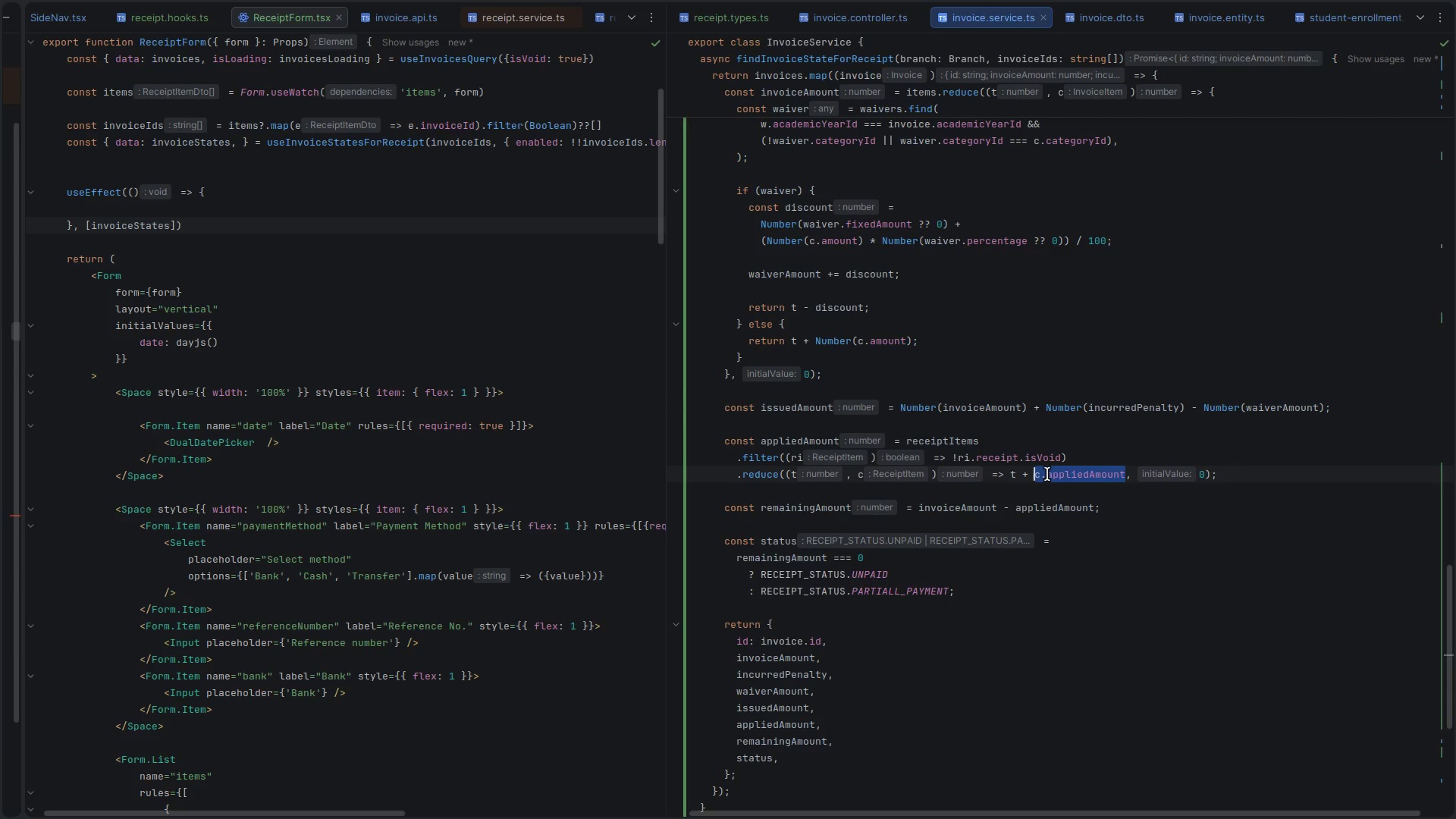 
key(Shift+9)
 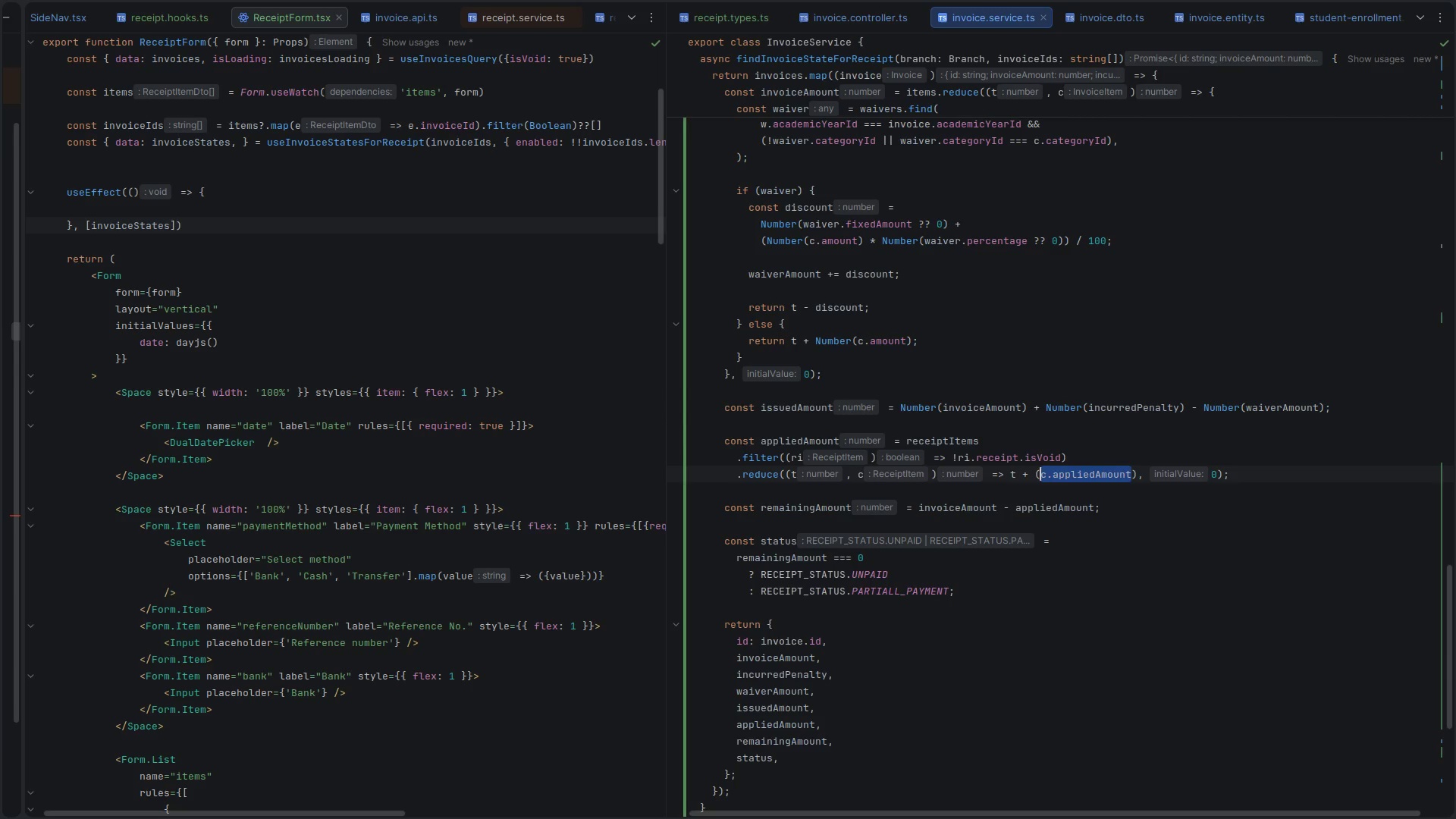 
key(ArrowLeft)
 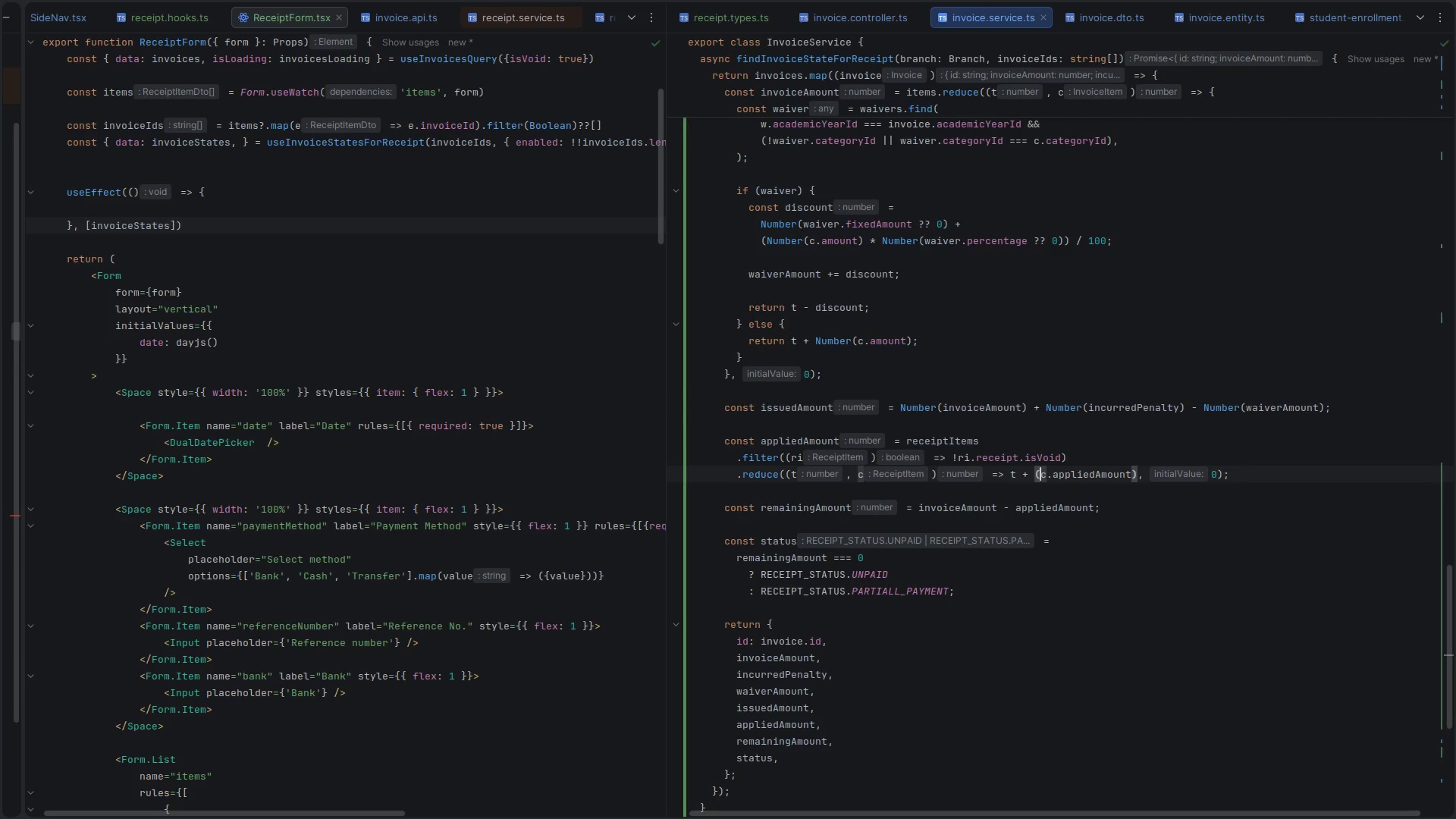 
key(ArrowLeft)
 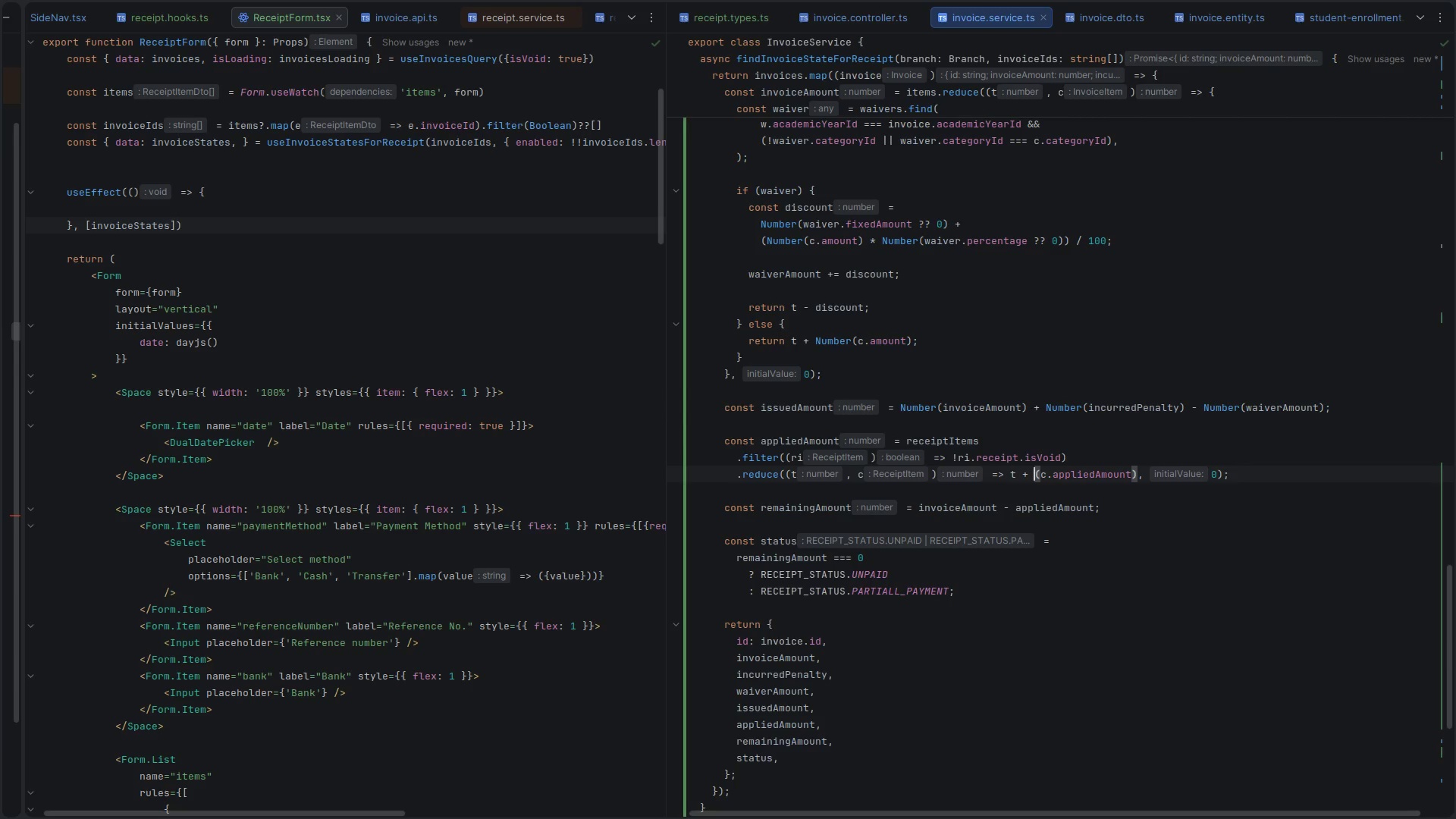 
type(Number)
key(Escape)
 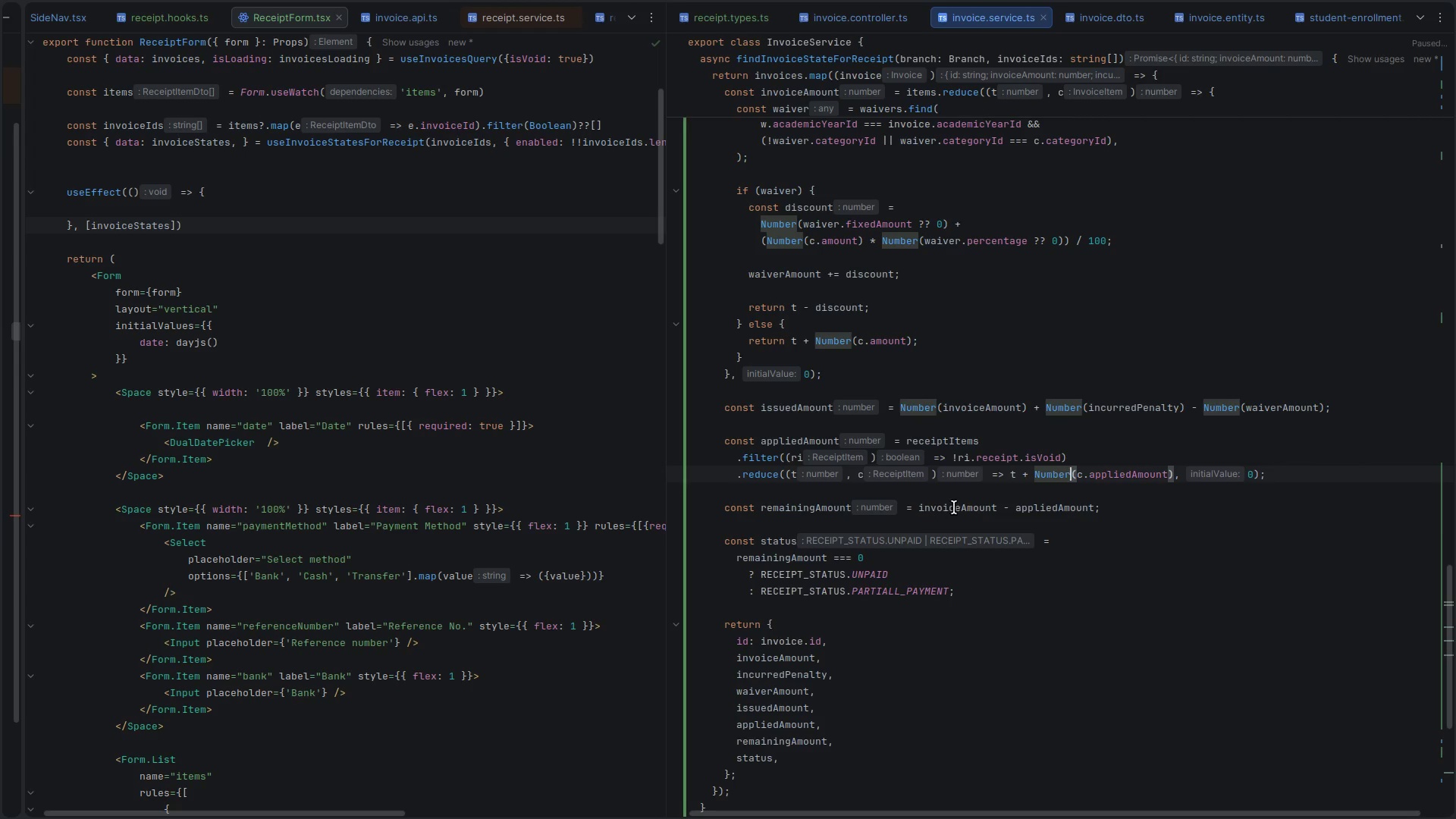 
double_click([954, 507])
 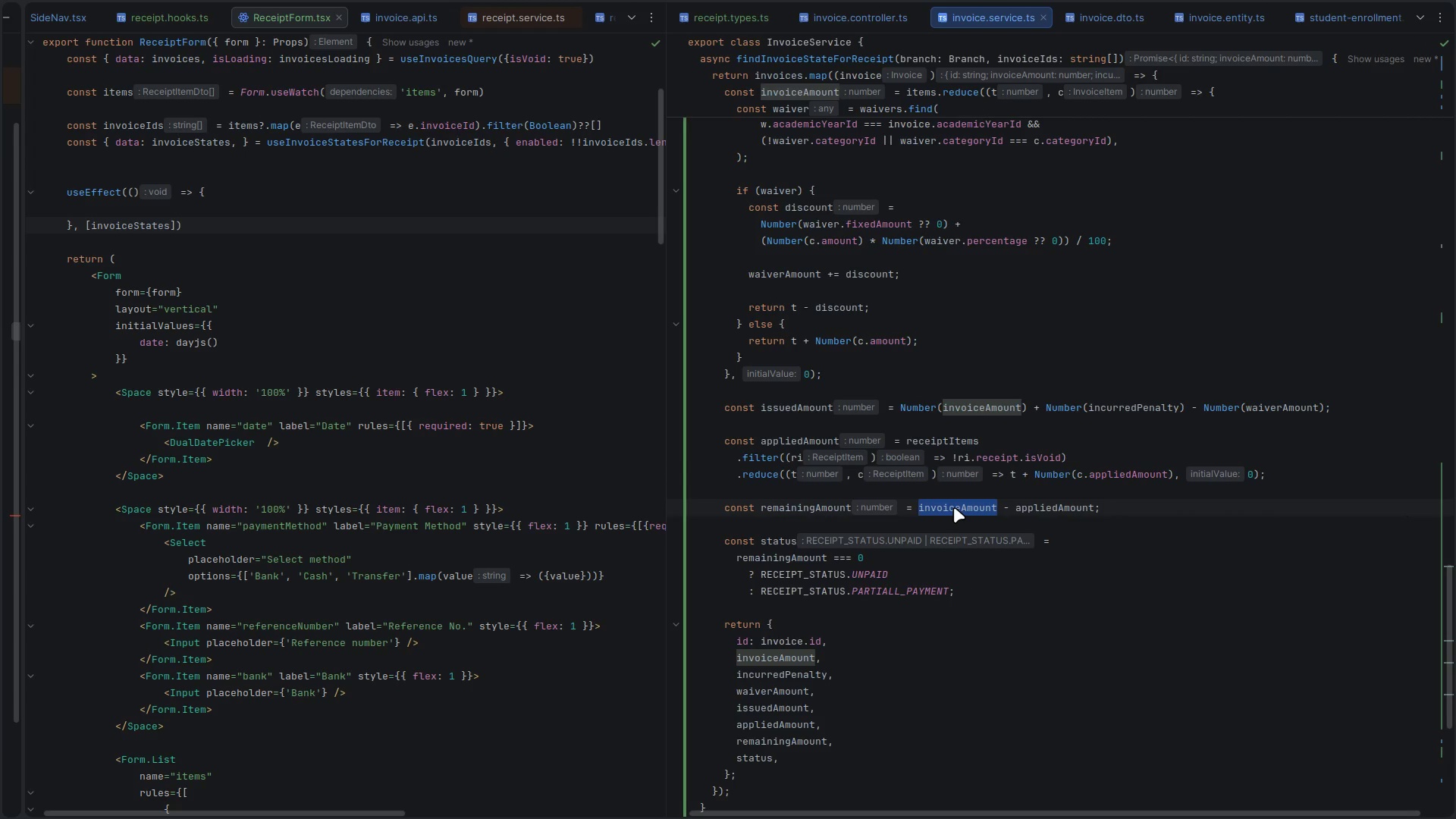 
key(Shift+ShiftLeft)
 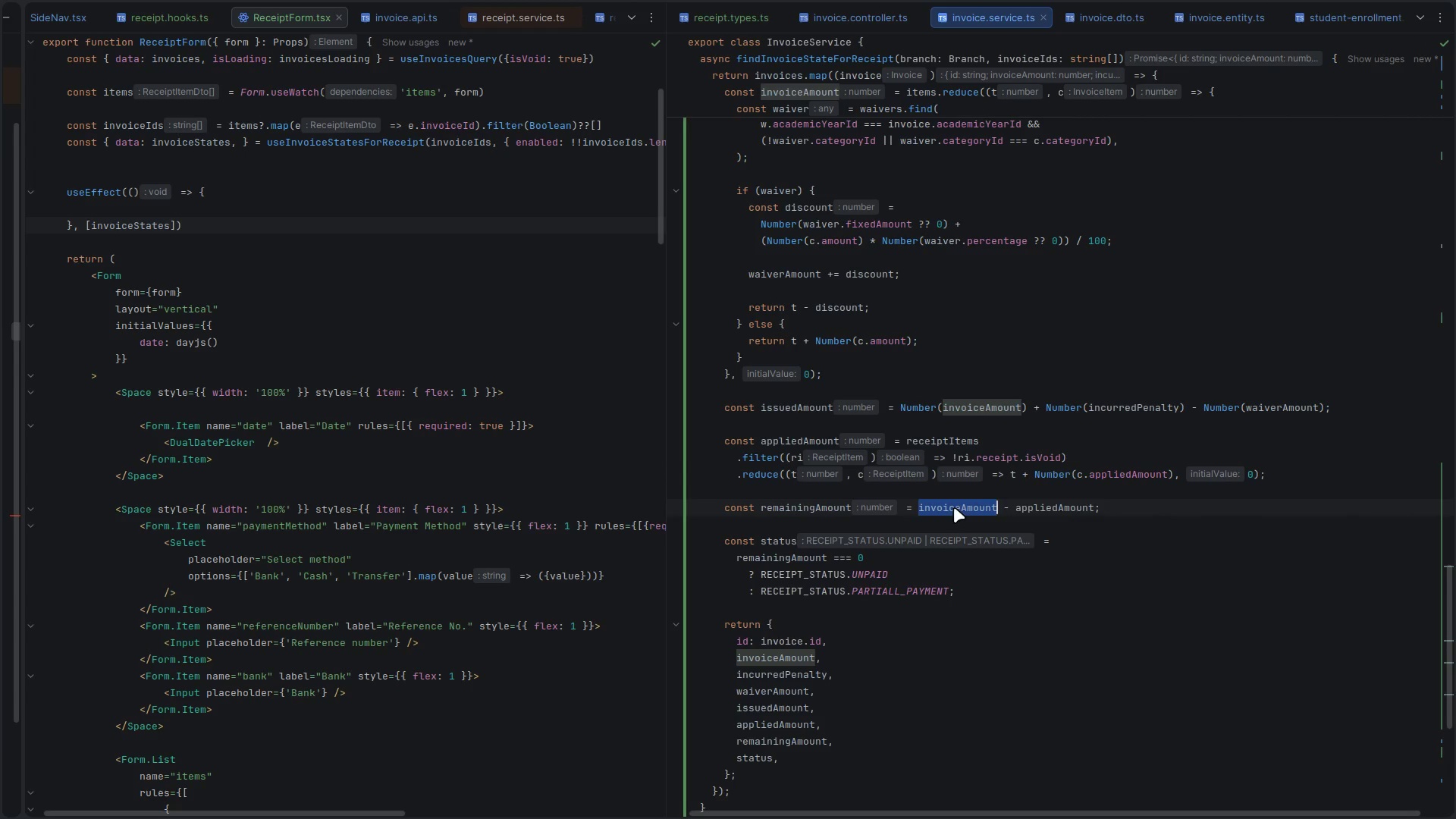 
key(Shift+9)
 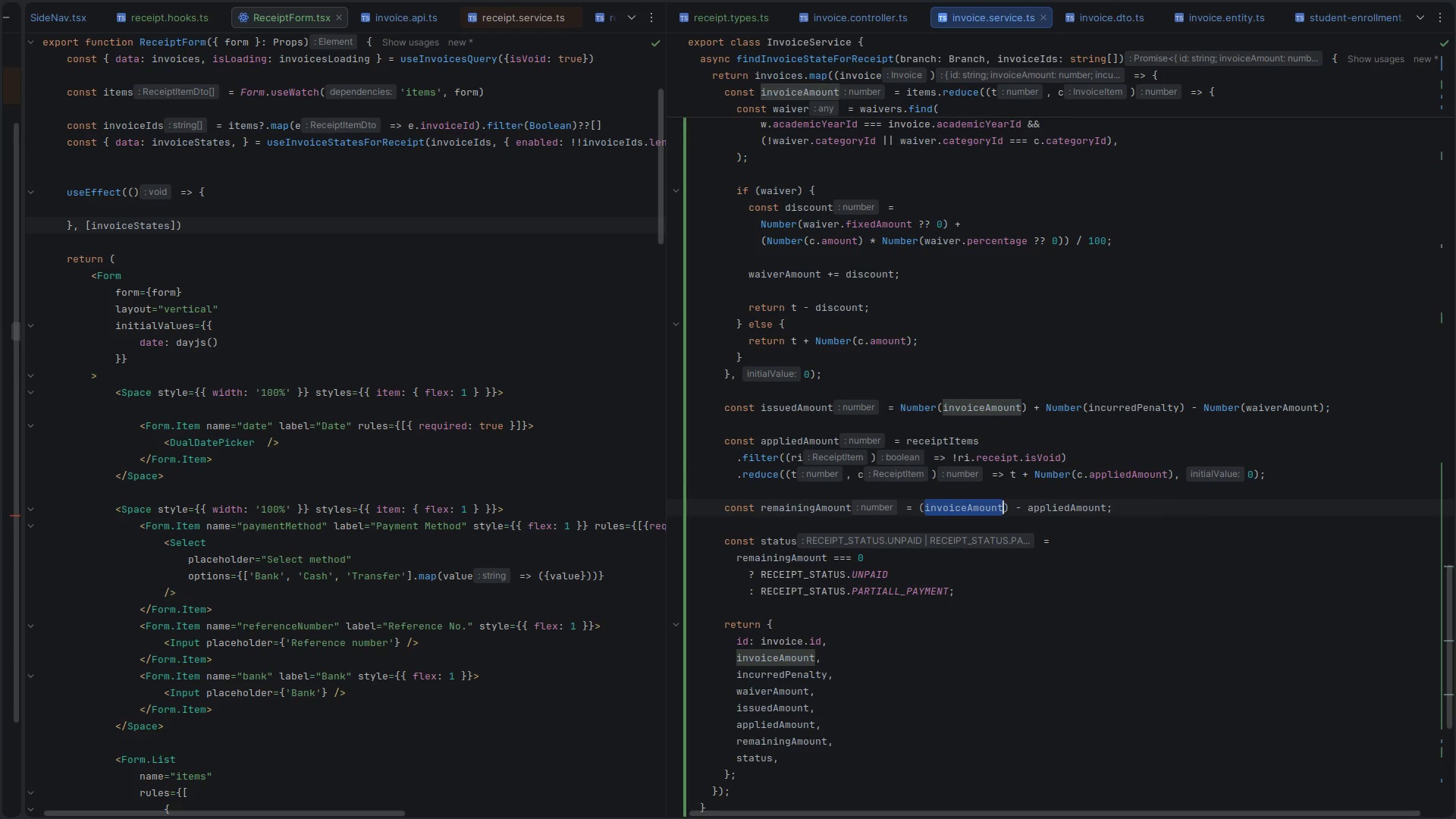 
key(ArrowLeft)
 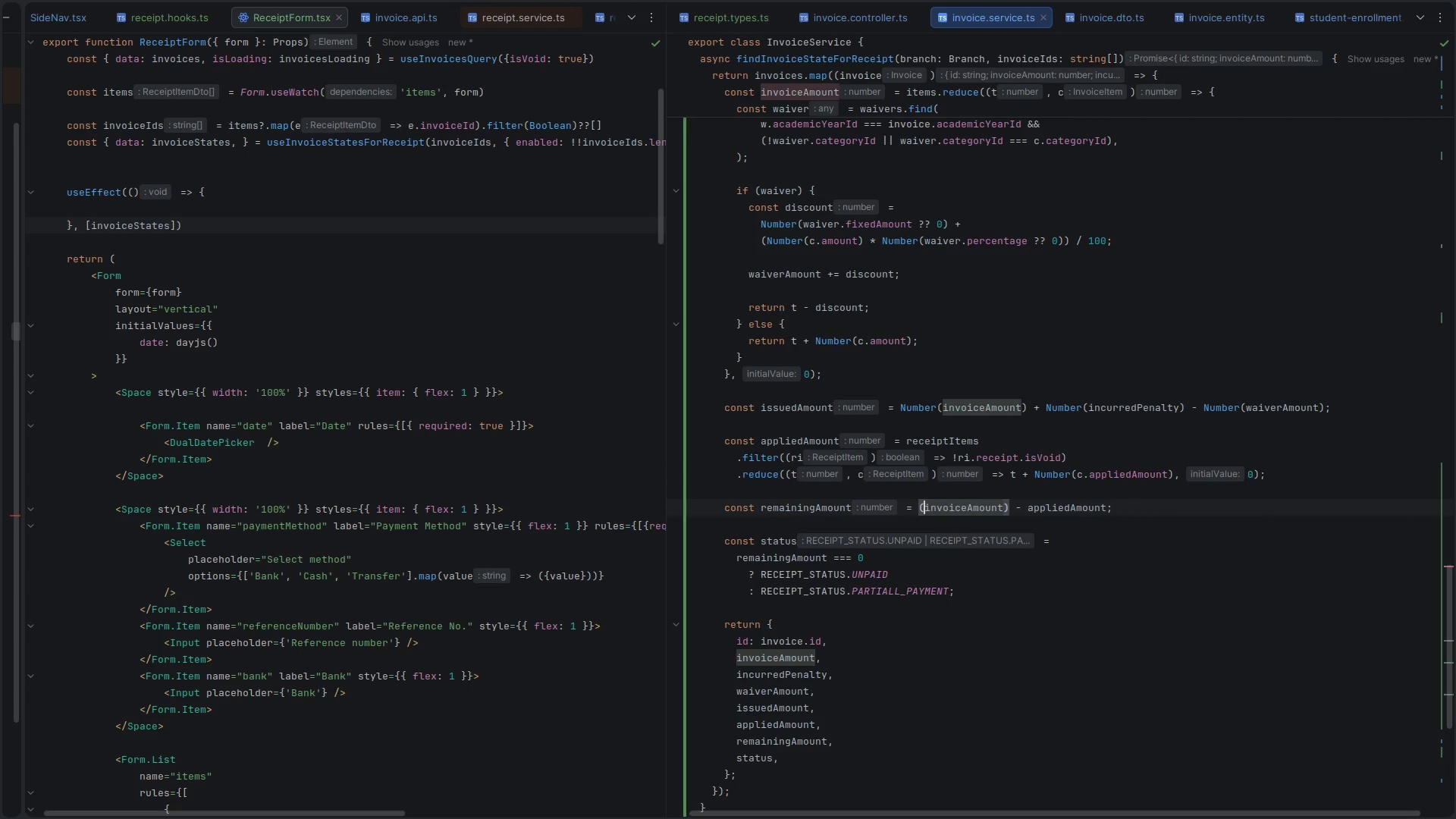 
key(ArrowLeft)
 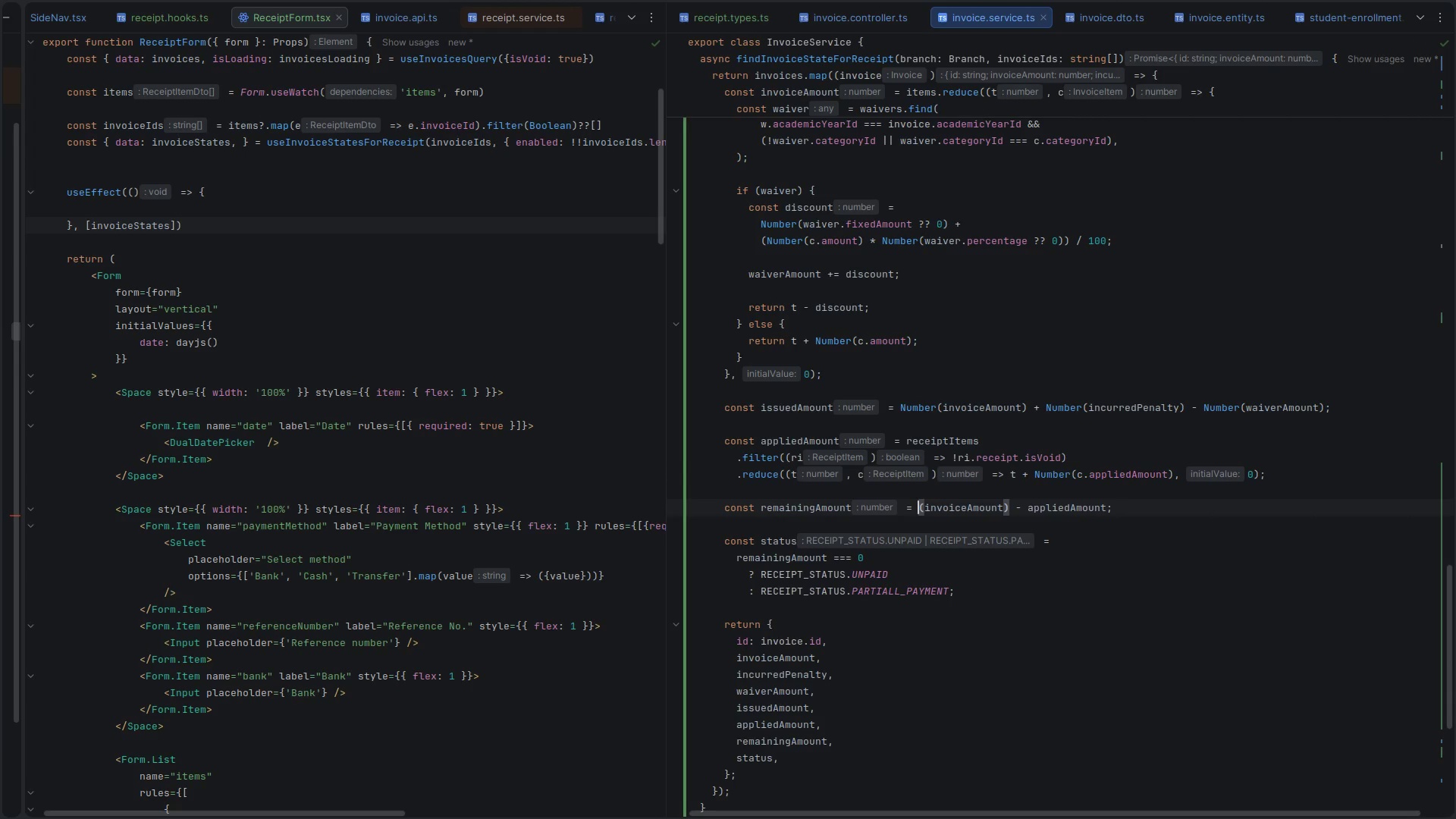 
type(Number)
key(Escape)
 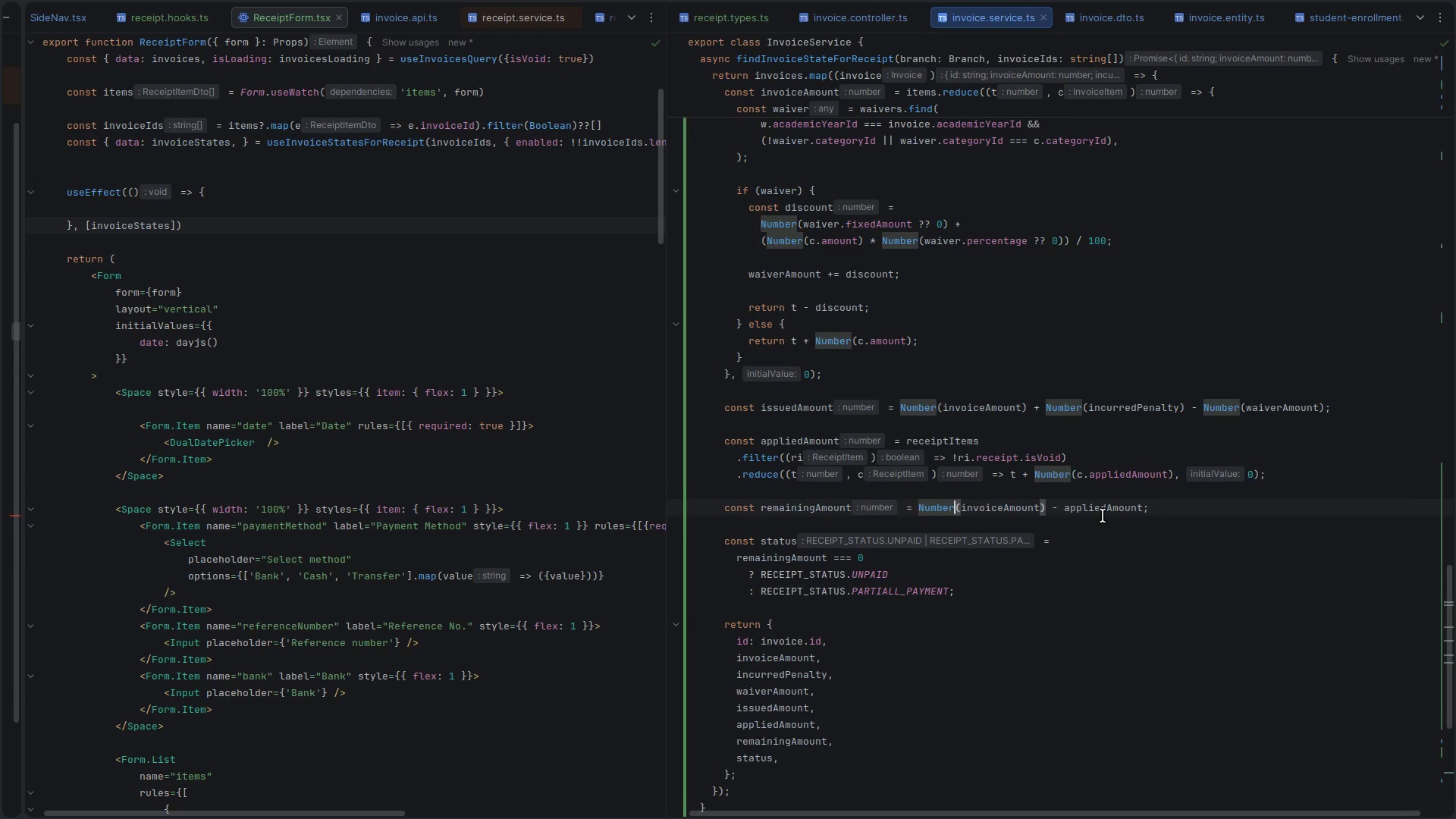 
double_click([1103, 516])
 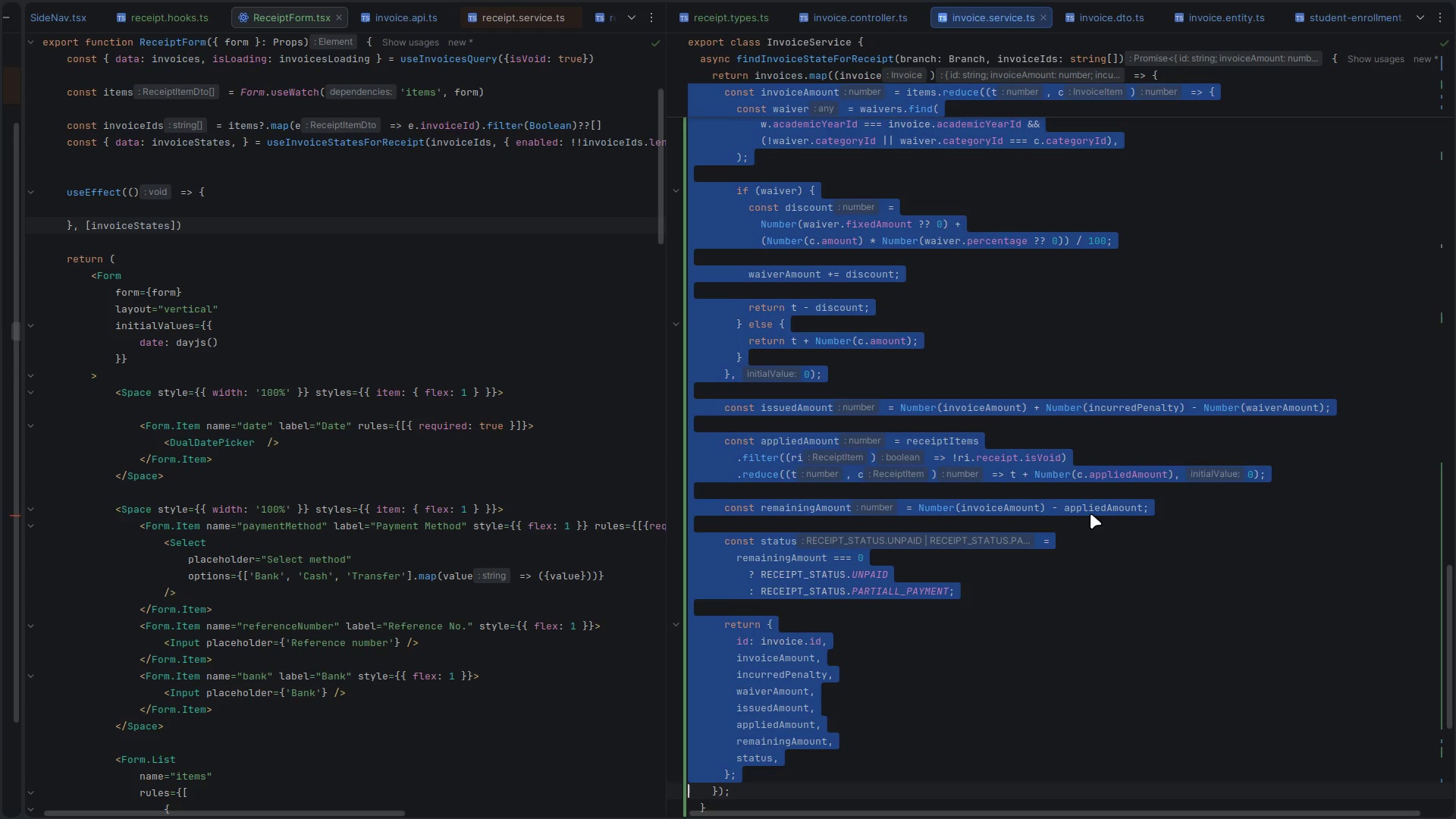 
double_click([1090, 513])
 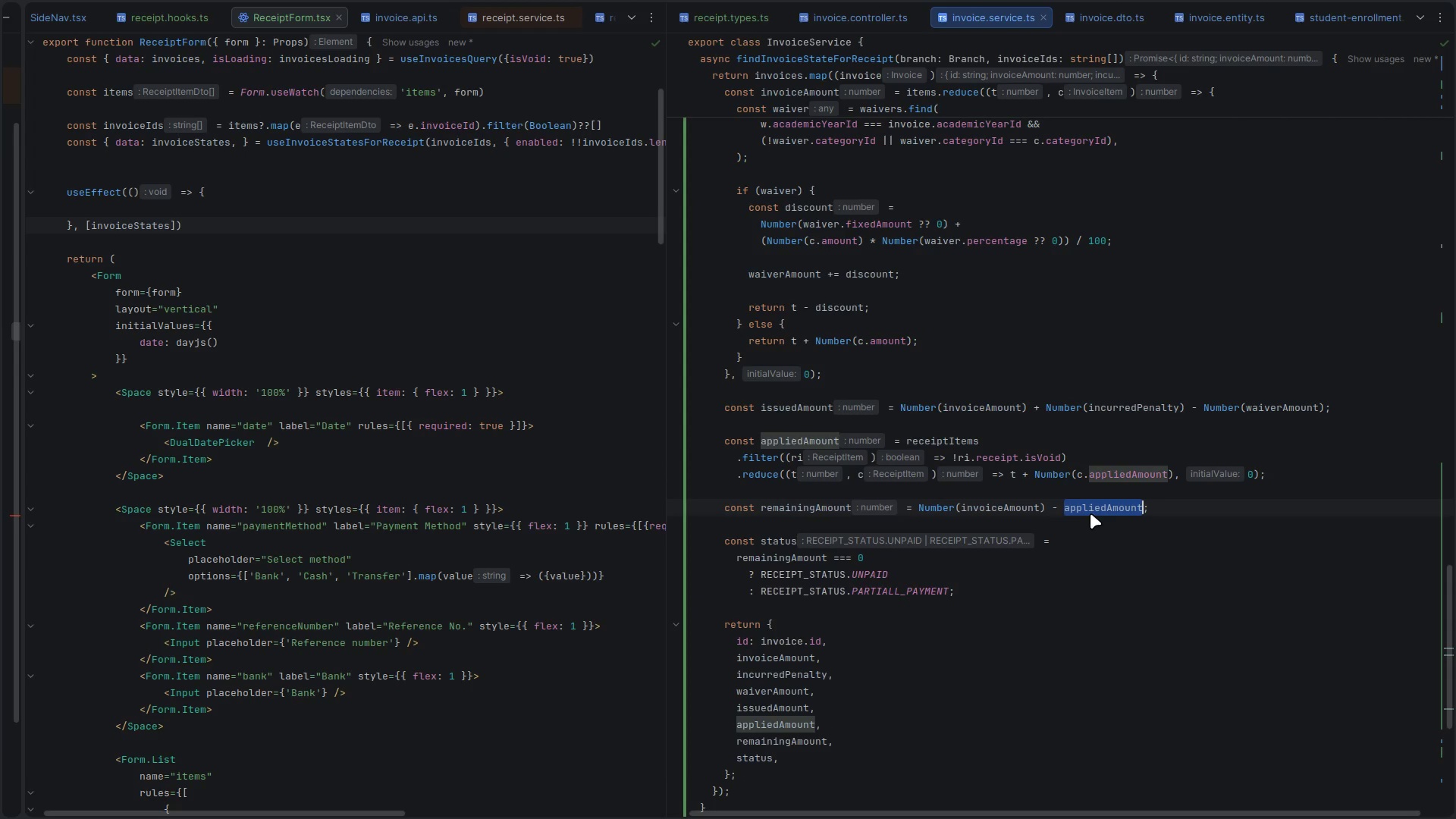 
key(Shift+9)
 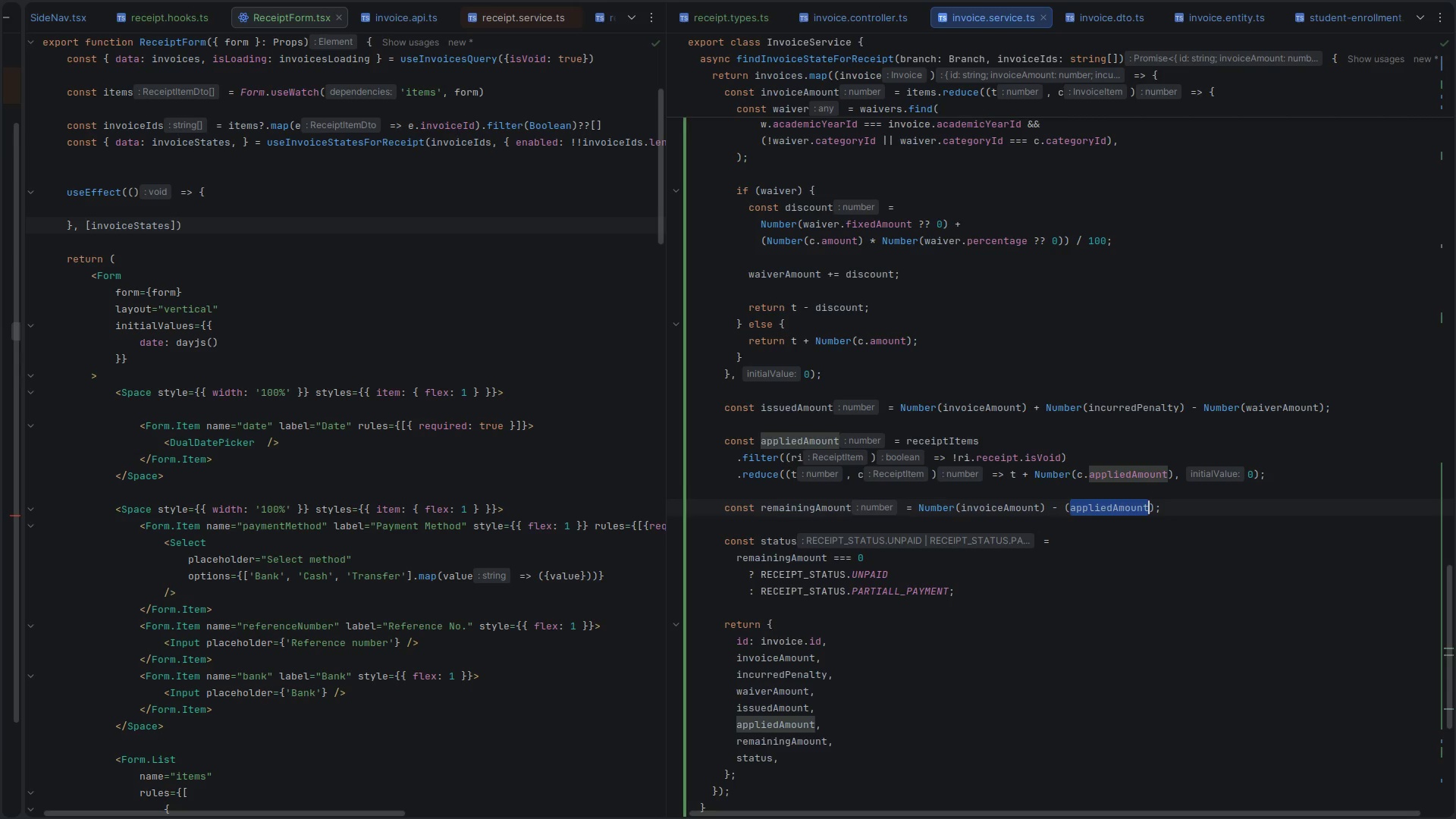 
key(ArrowLeft)
 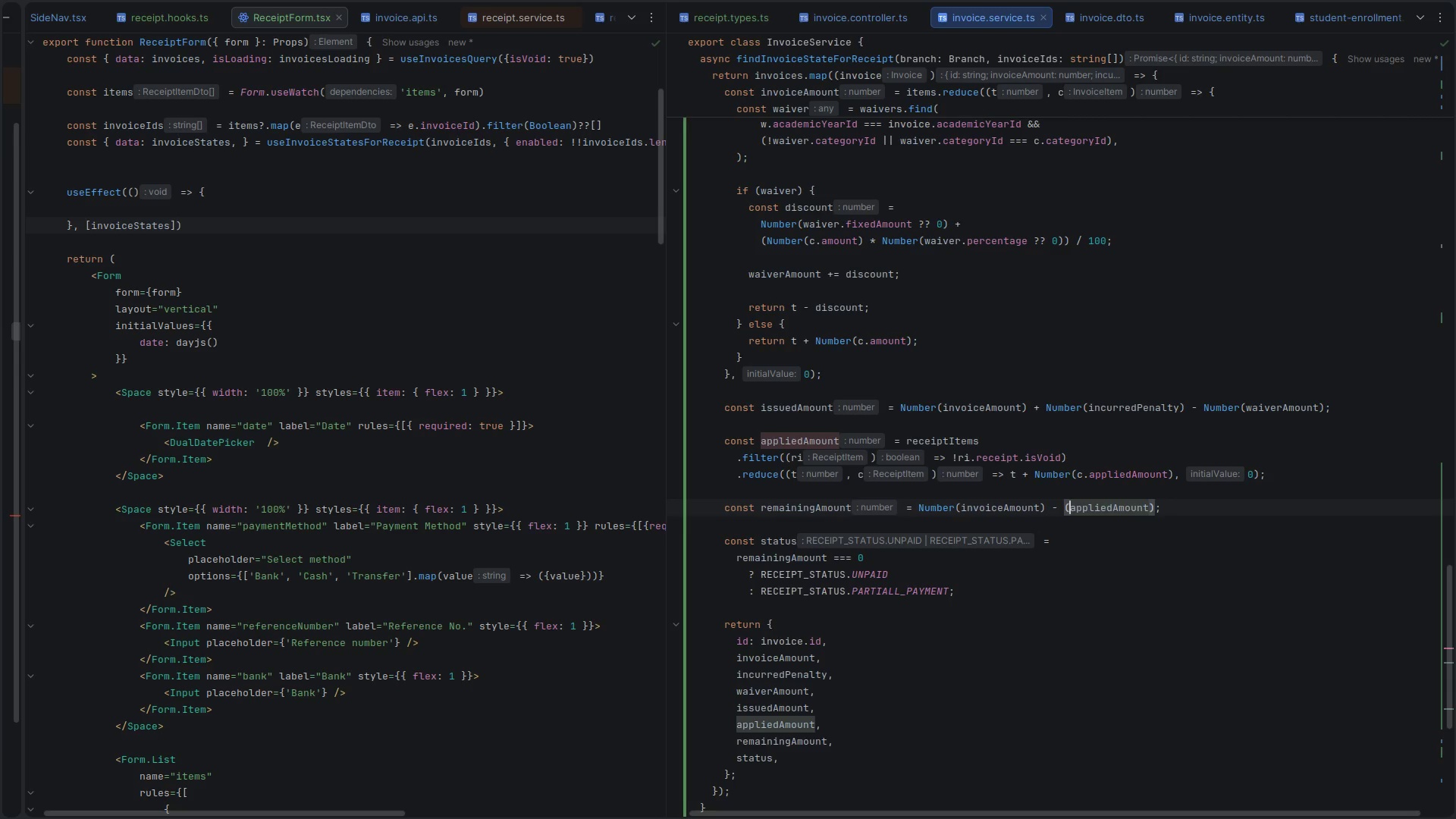 
key(ArrowLeft)
 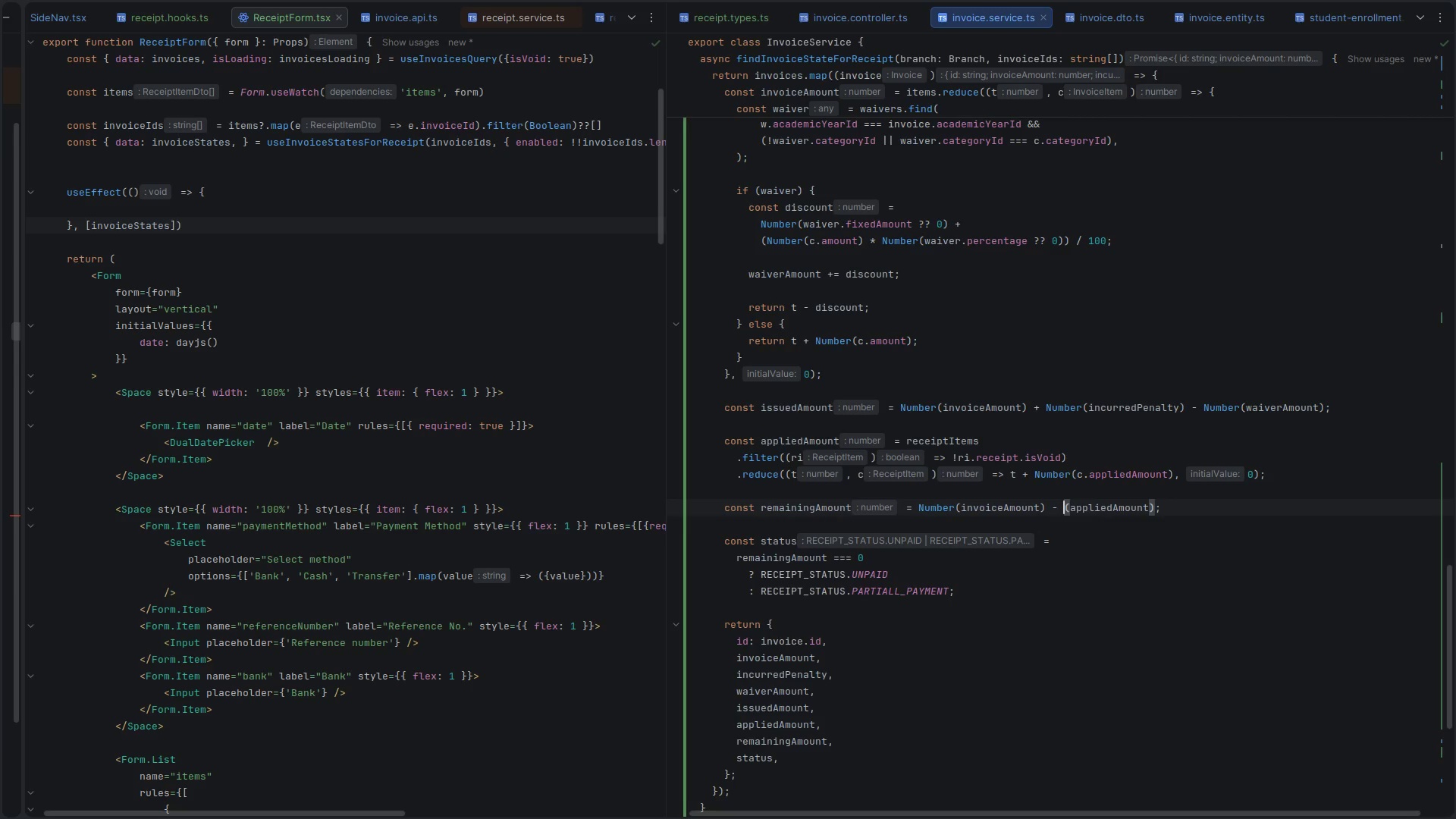 
type(Number)
key(Escape)
 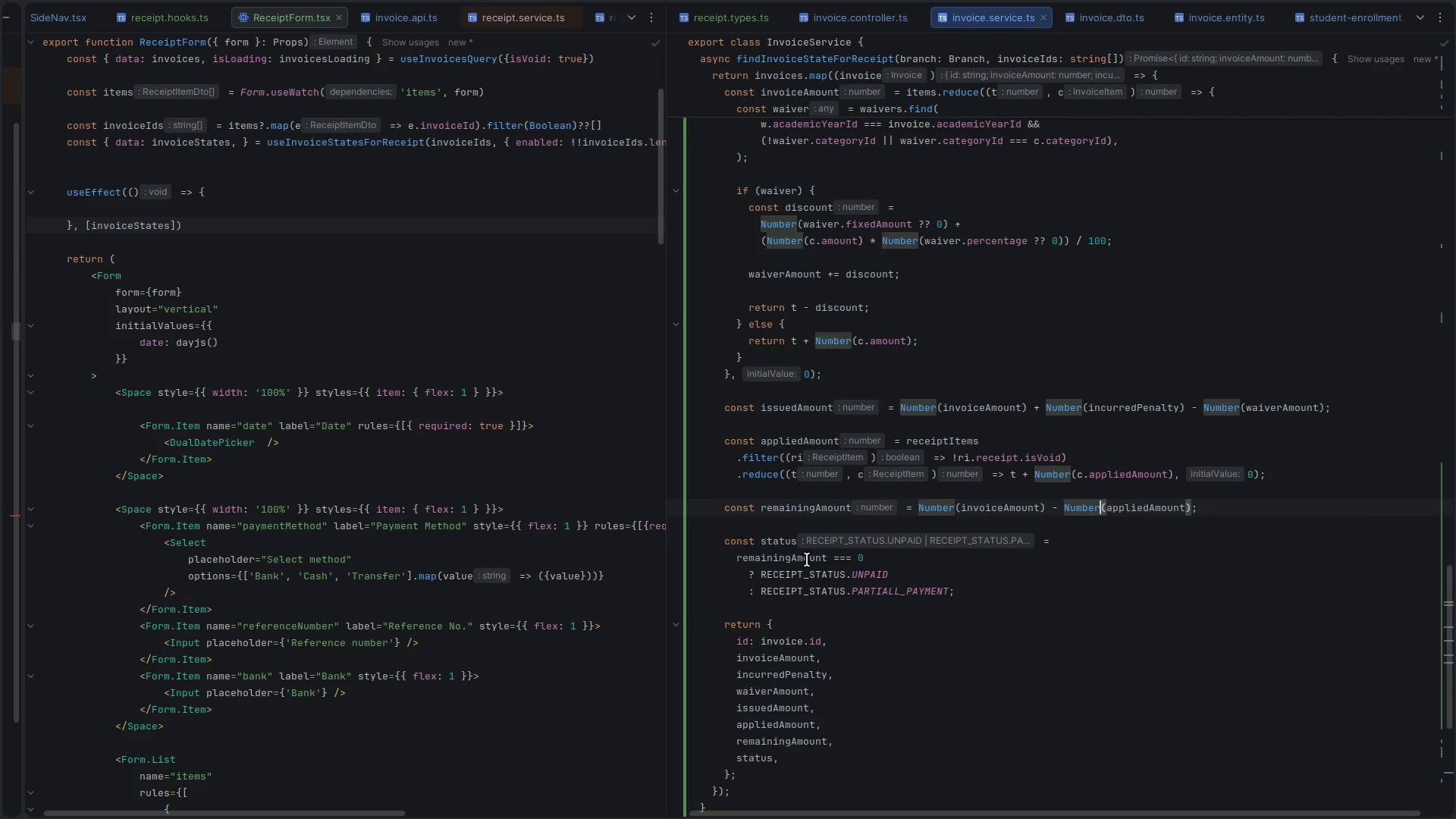 
double_click([807, 560])
 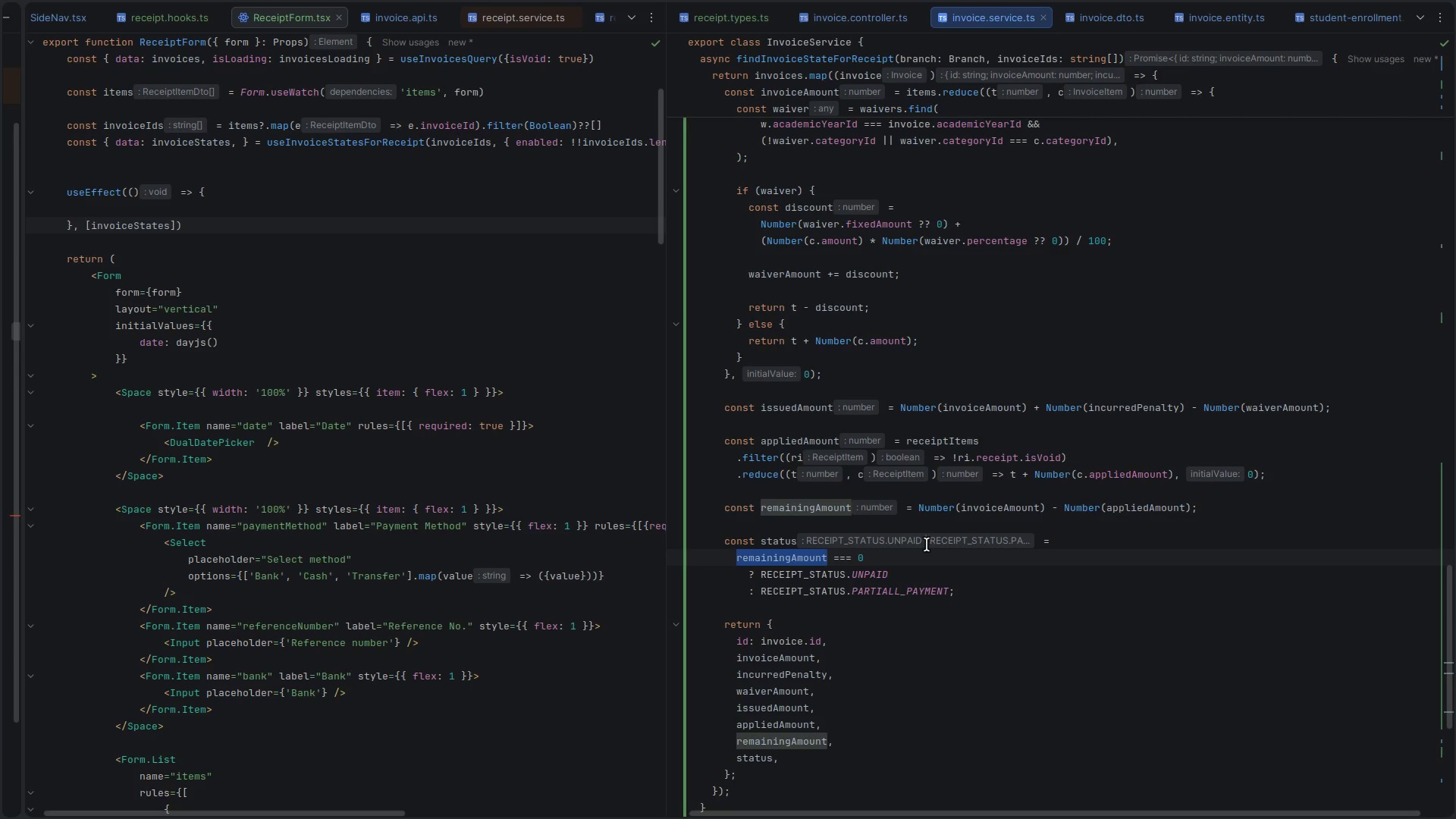 
scroll: coordinate [933, 566], scroll_direction: down, amount: 2.0
 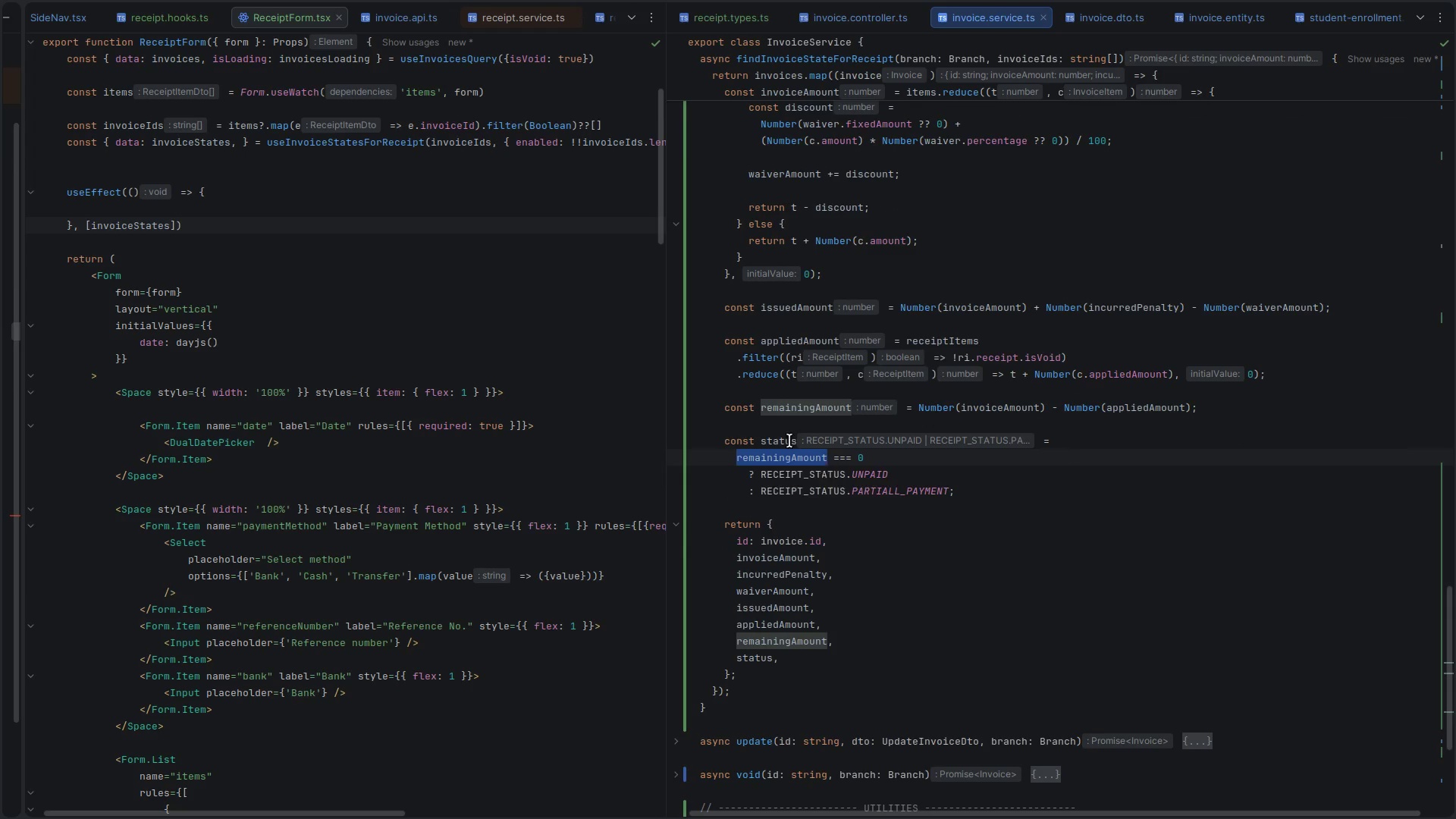 
double_click([784, 439])
 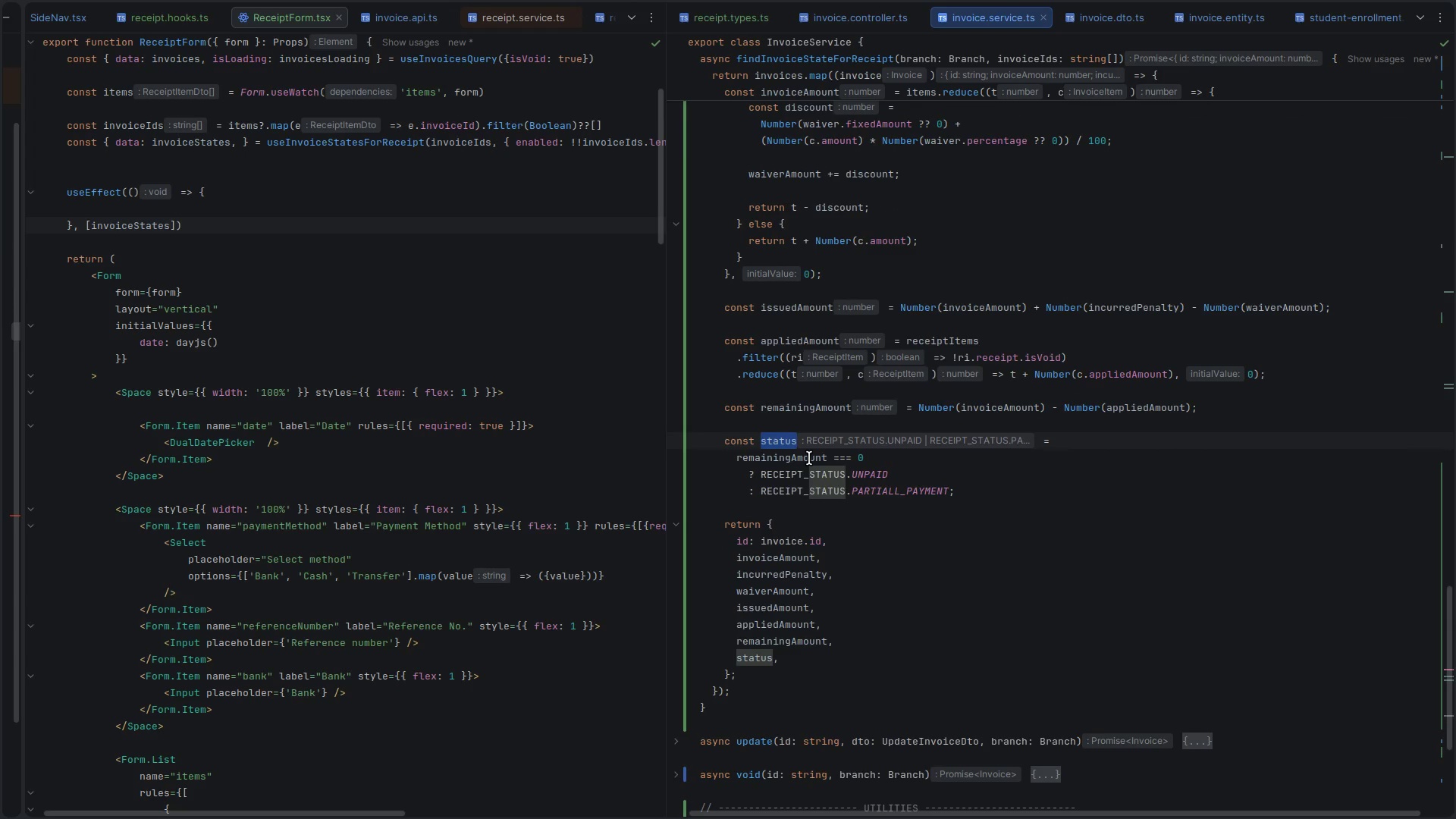 
mouse_move([886, 485])
 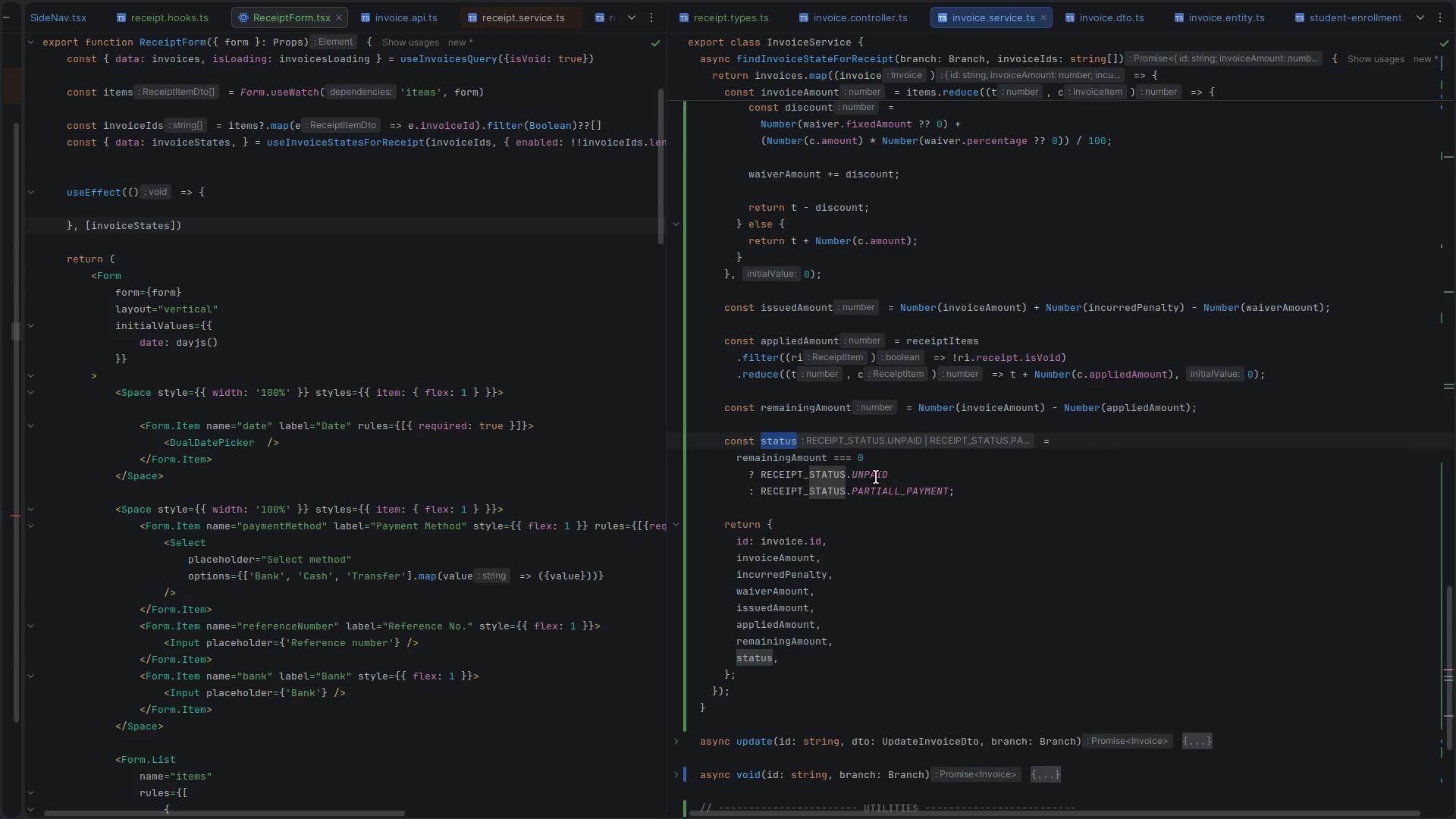 
double_click([908, 477])
 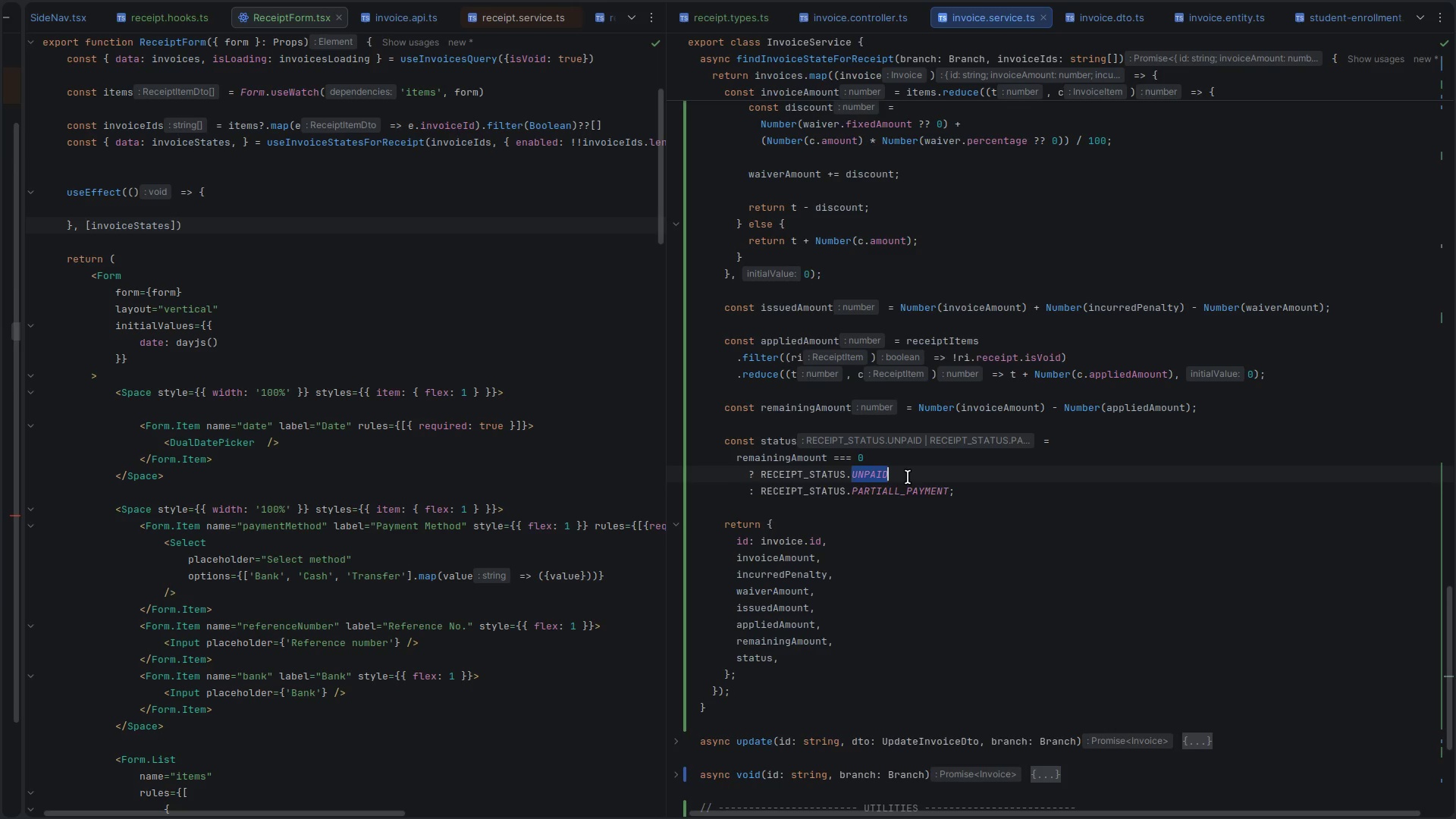 
key(Enter)
 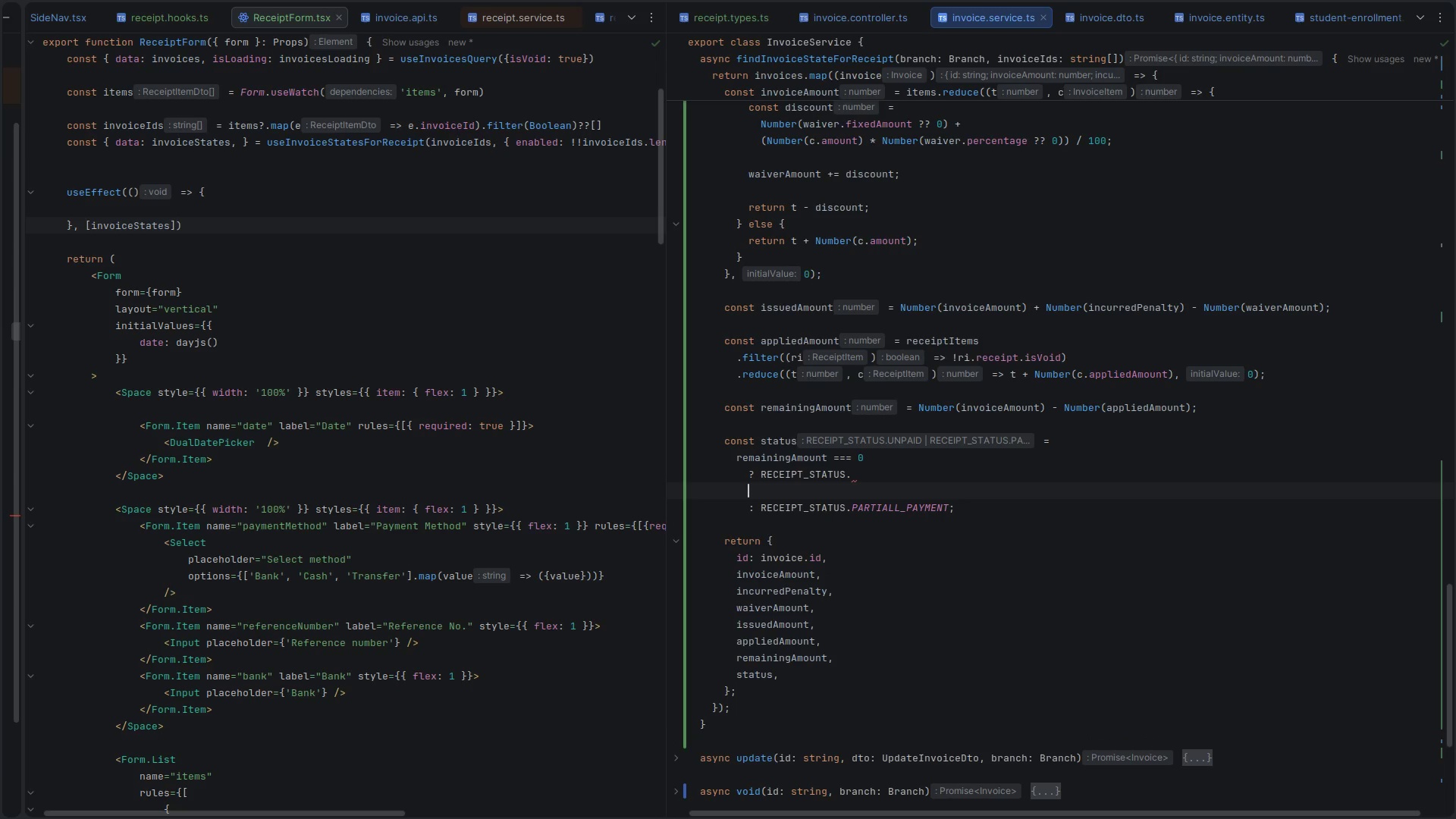 
type(remainingAmount ==)
key(Backspace)
key(Backspace)
 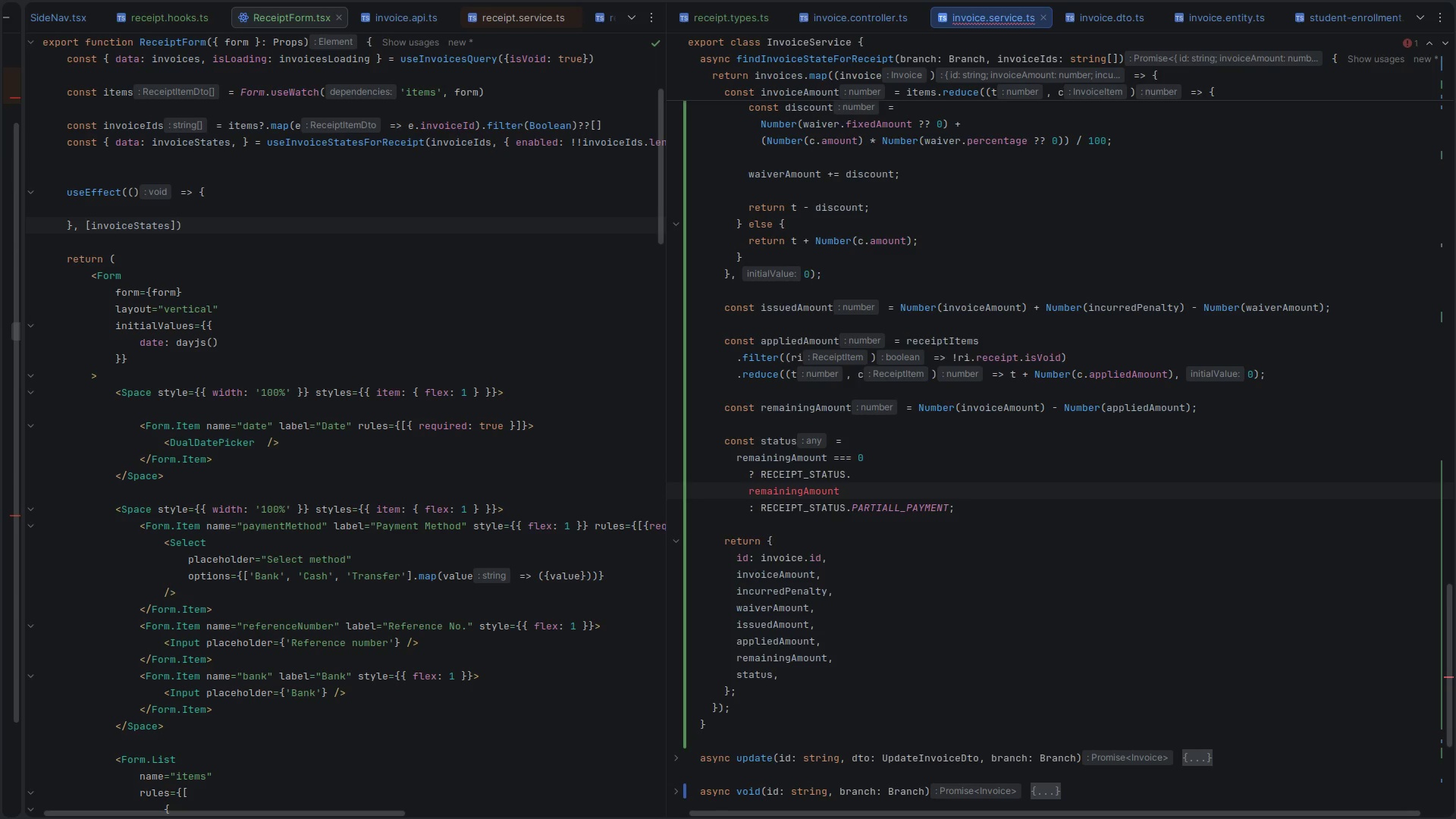 
hold_key(key=ShiftLeft, duration=2.96)
 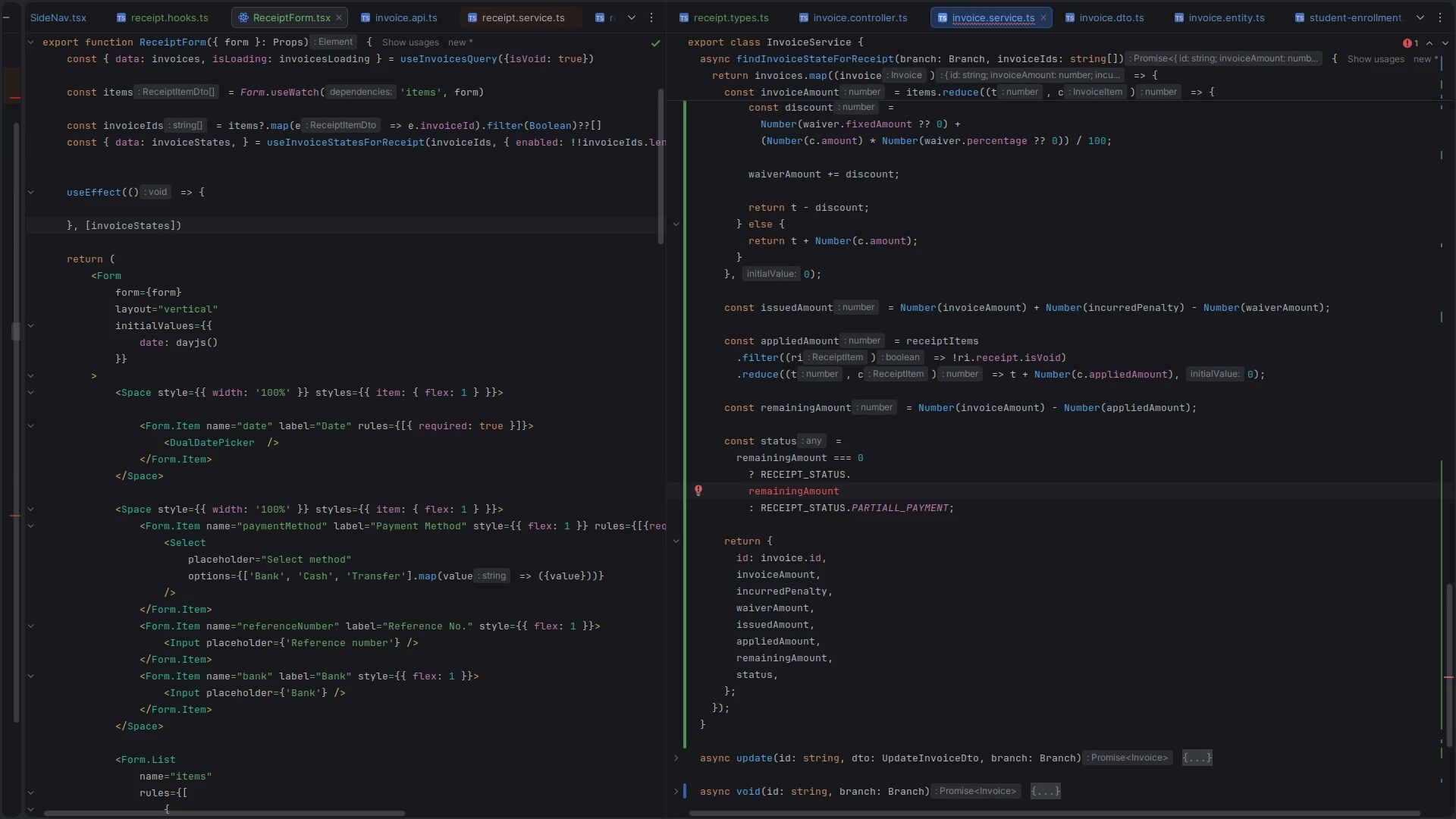 
wait(6.12)
 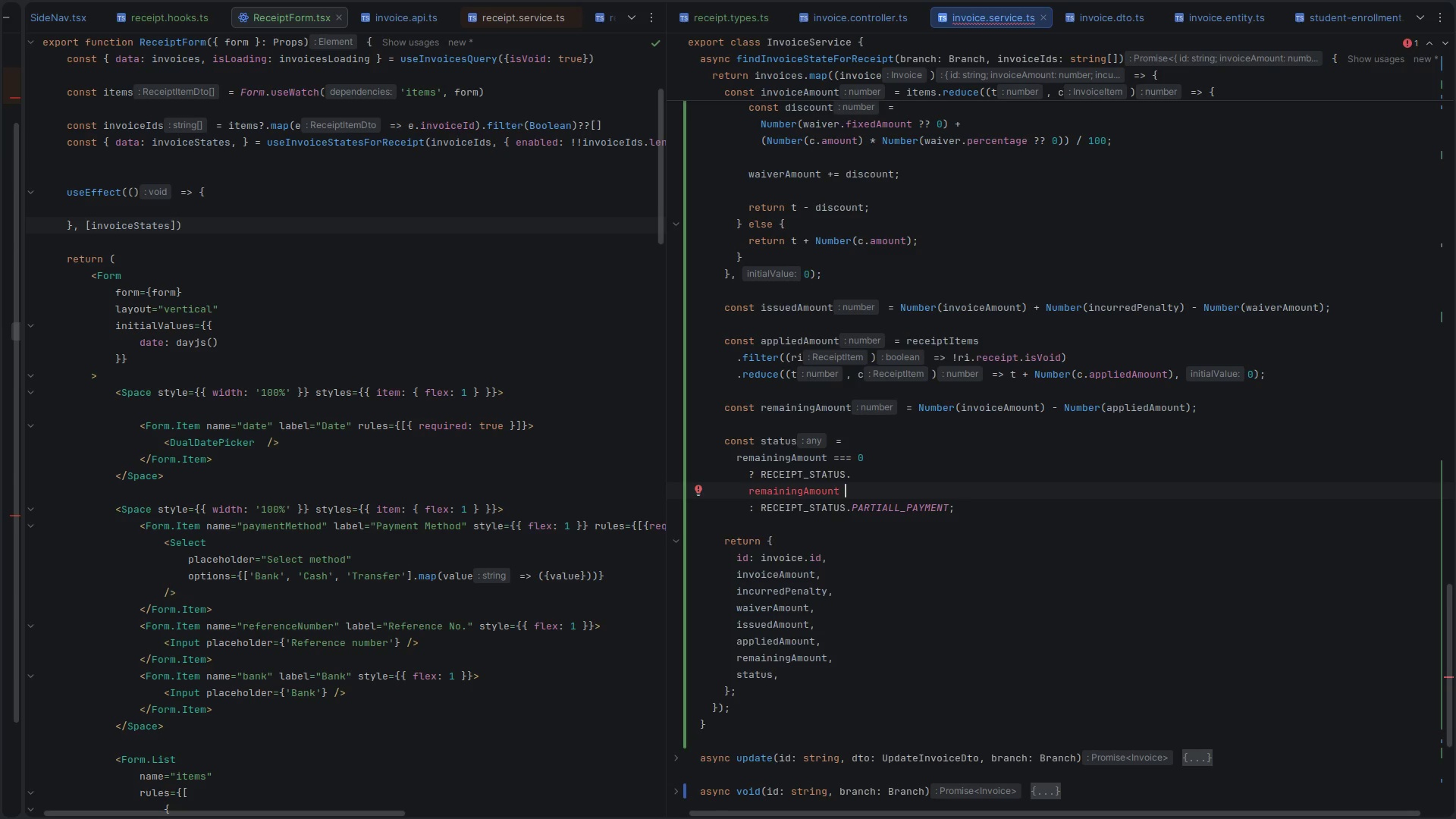 
key(ArrowUp)
 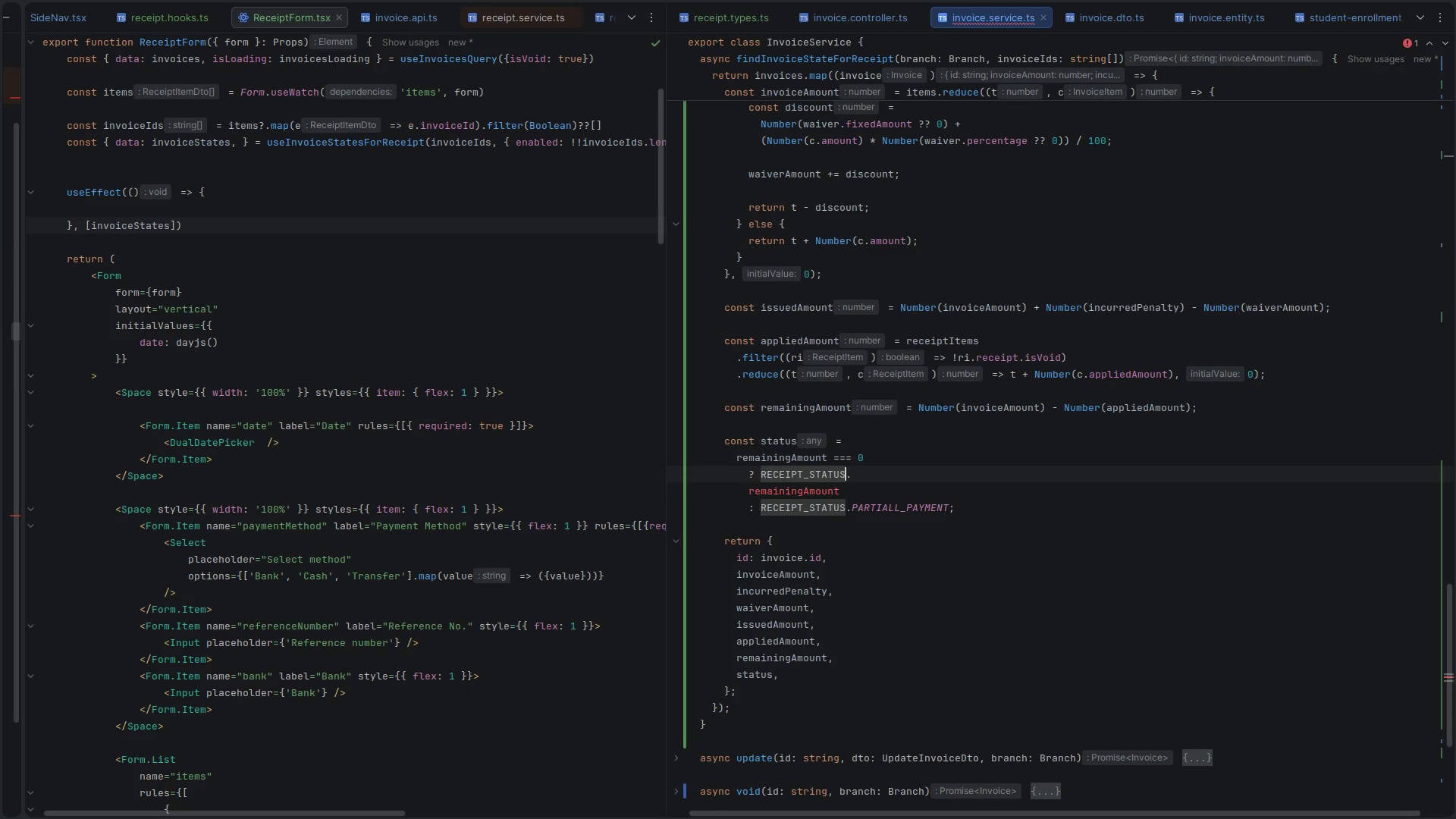 
key(ArrowRight)
 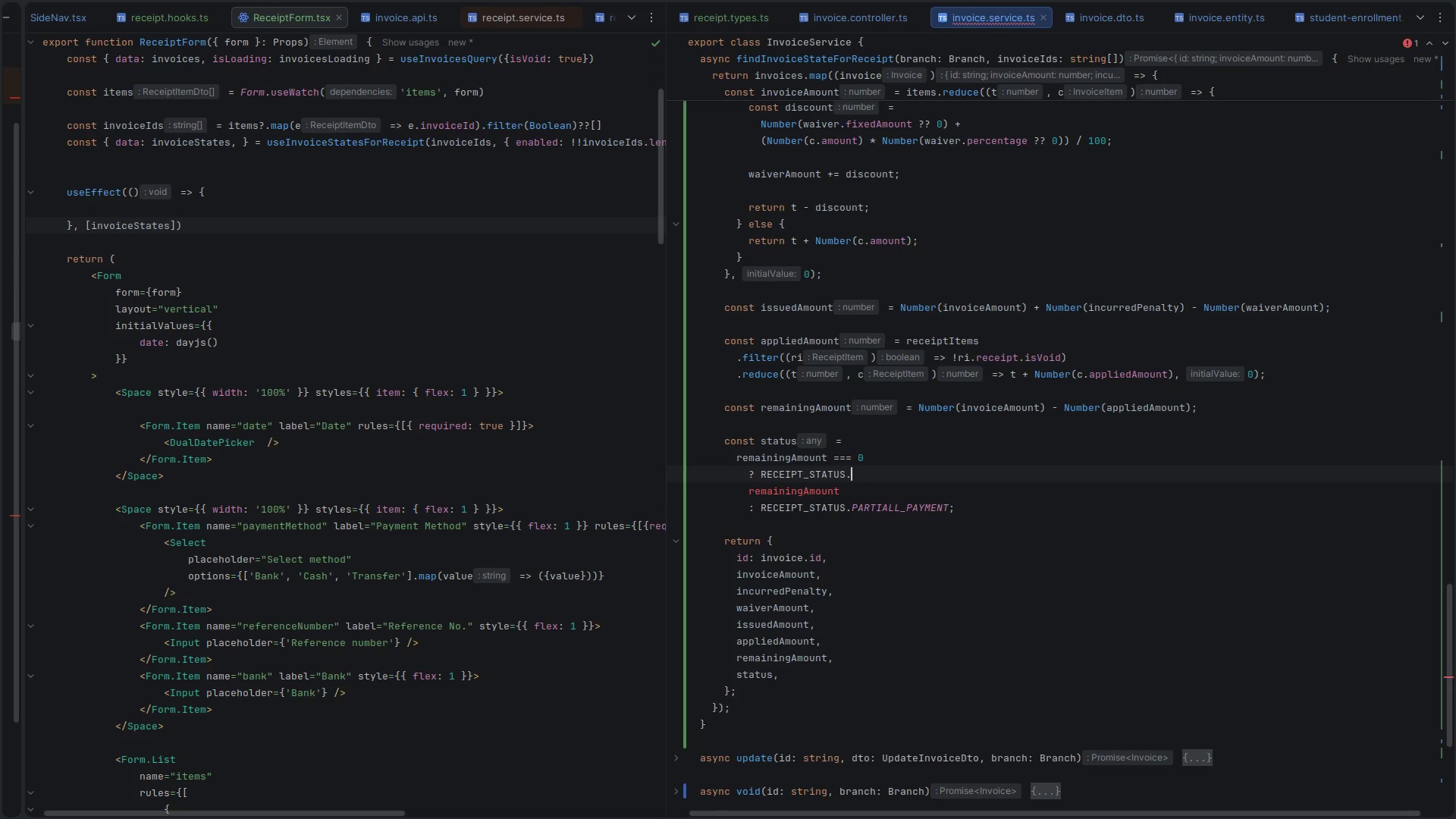 
key(CapsLock)
 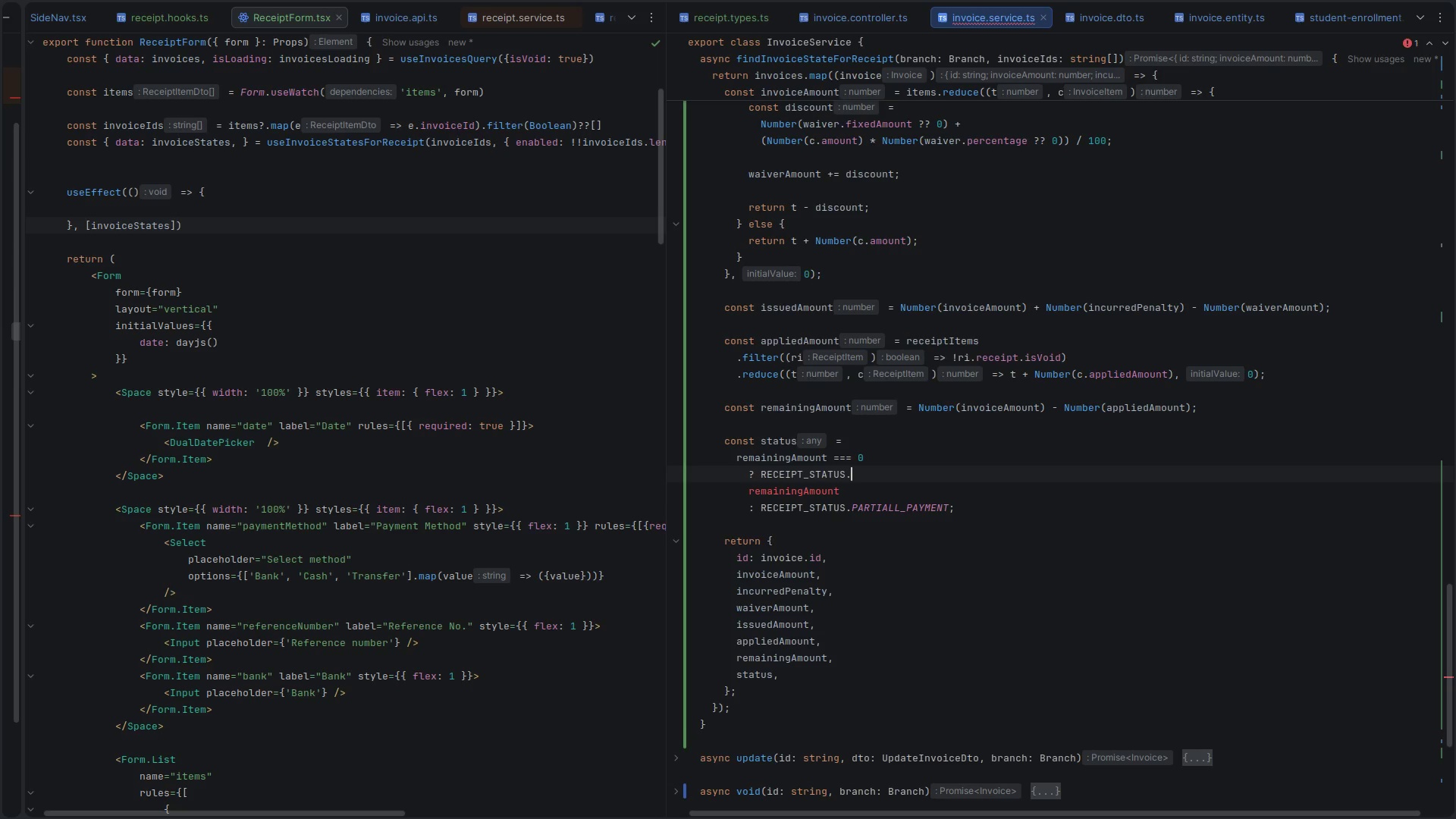 
key(P)
 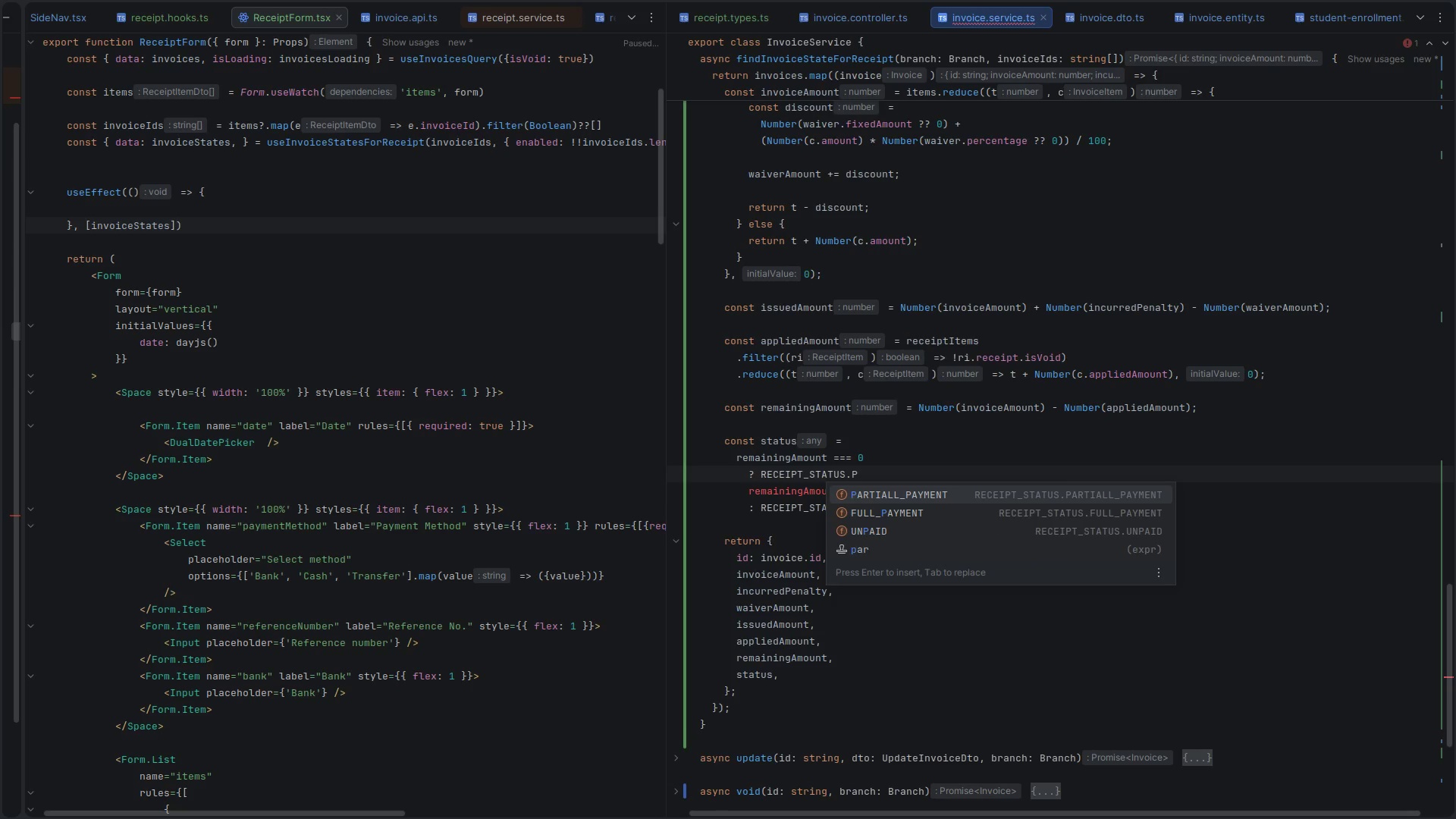 
key(ArrowDown)
 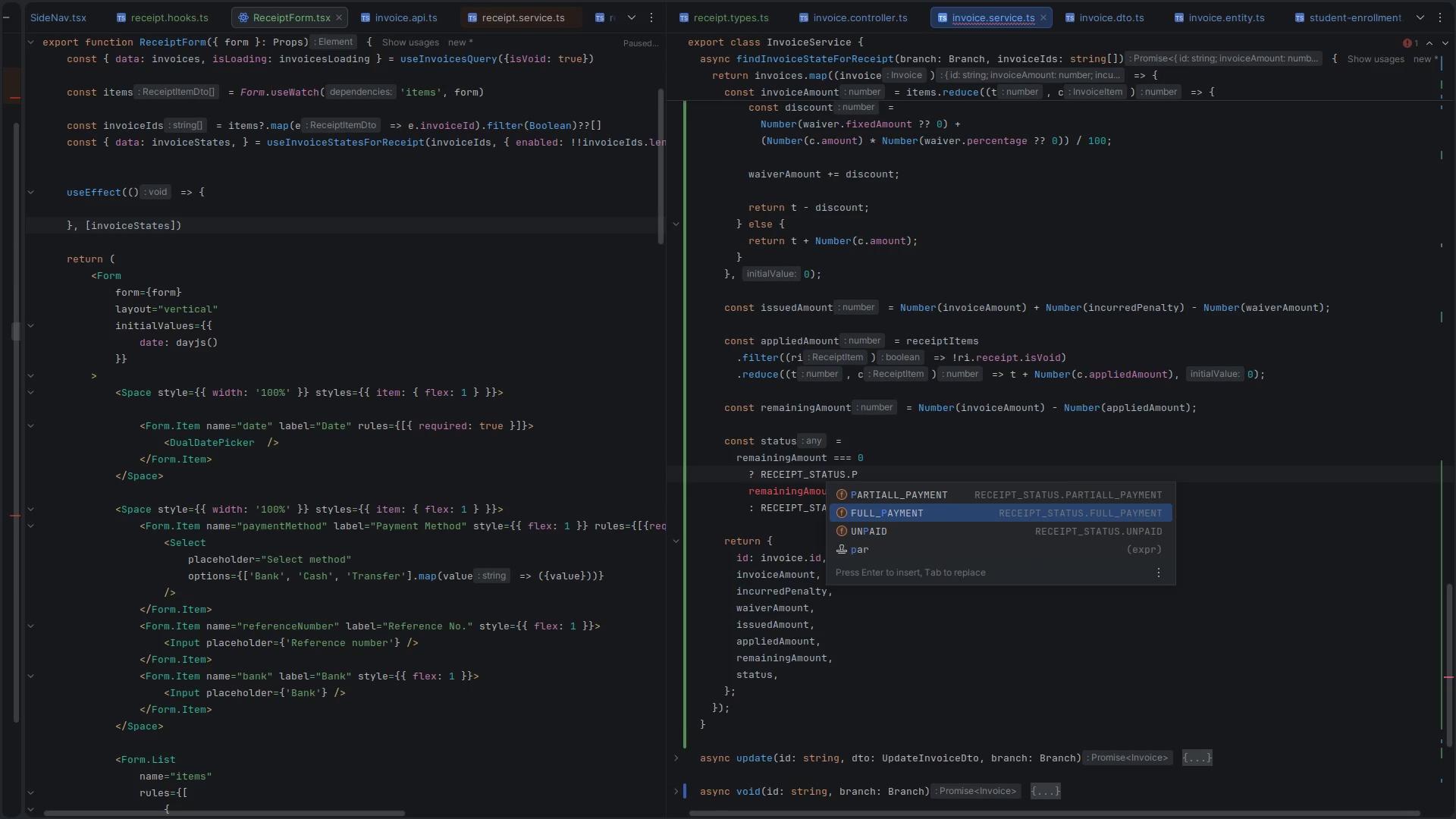 
key(Enter)
 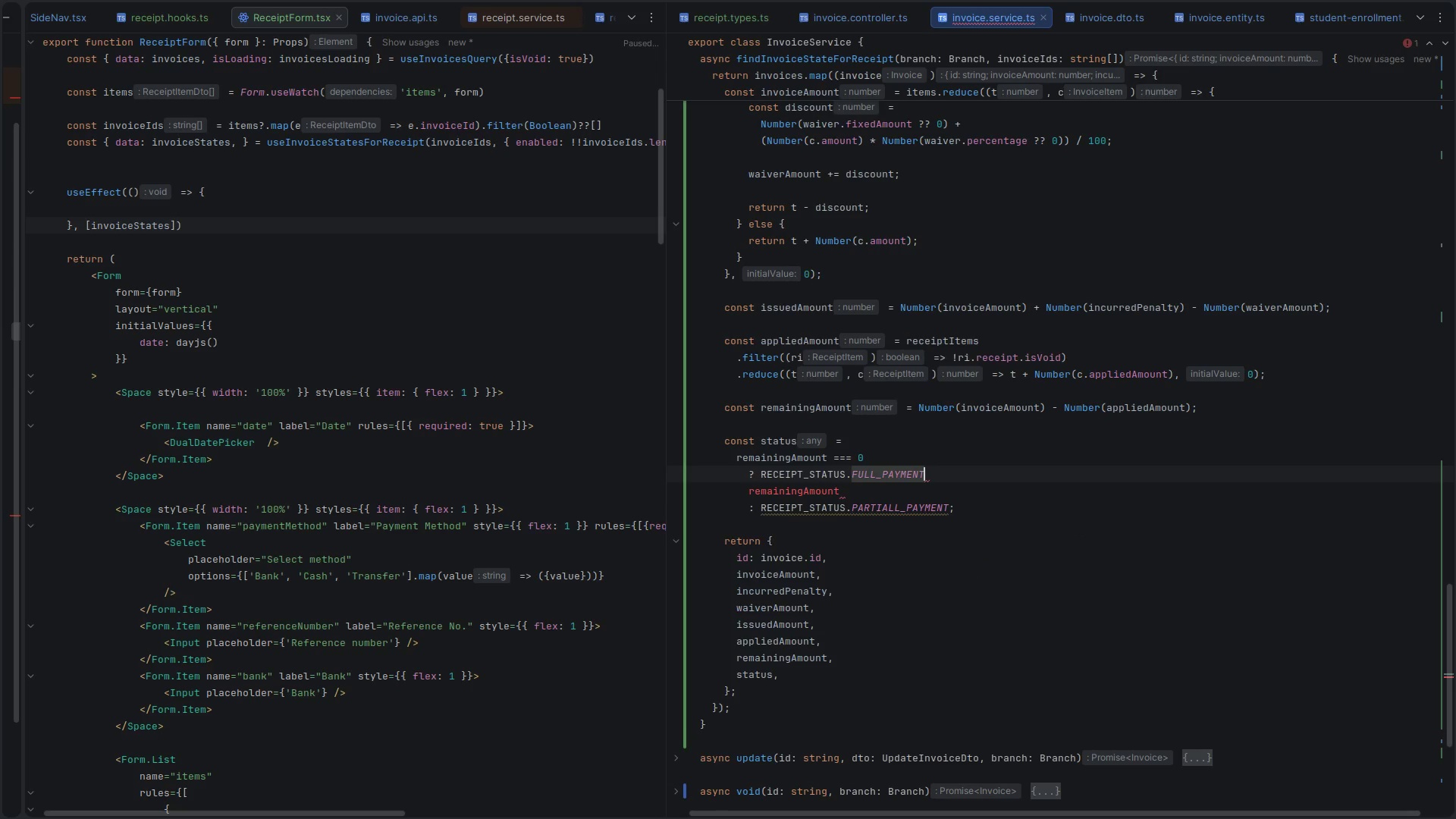 
key(Control+Z)
 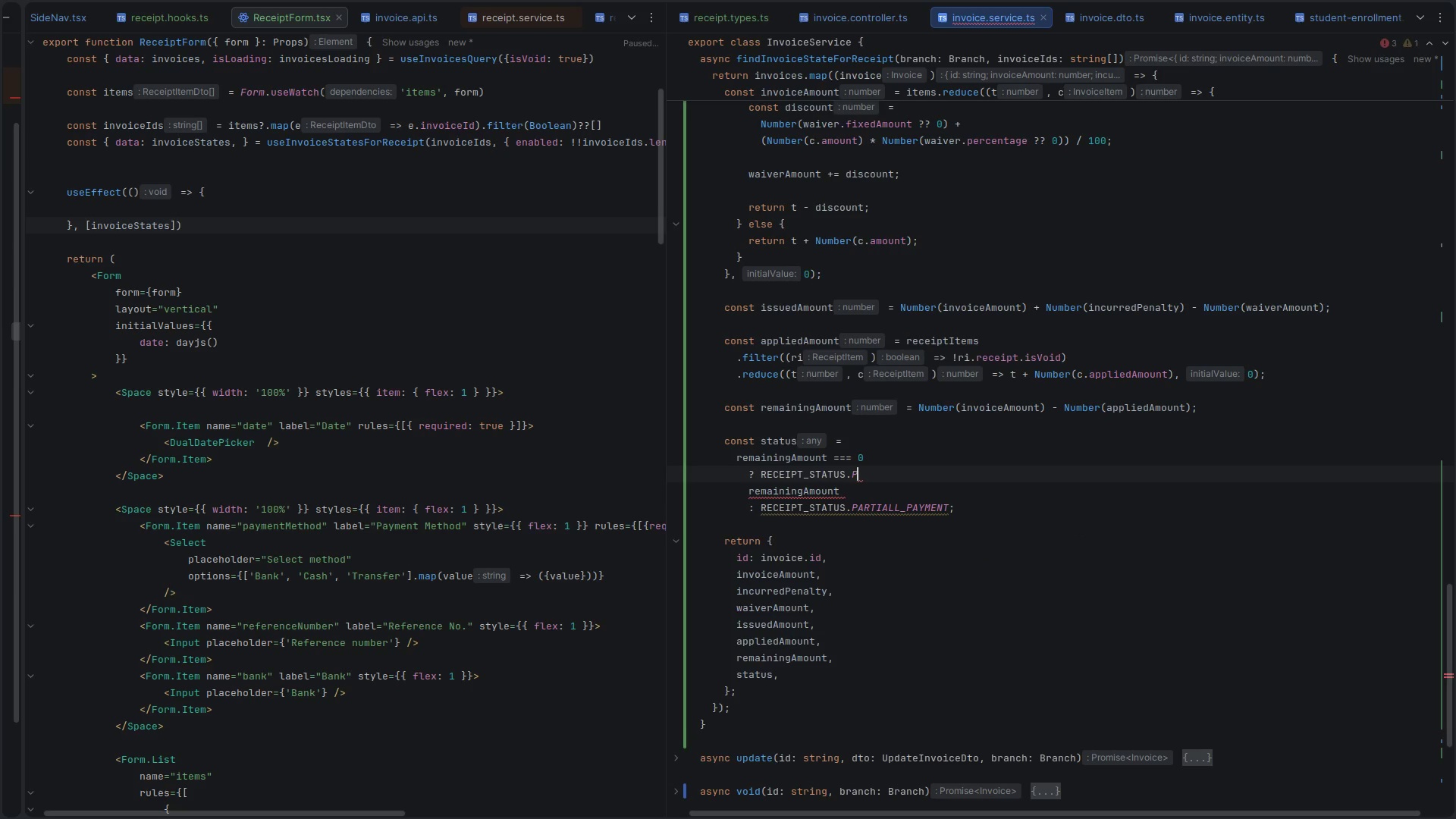 
key(Control+Z)
 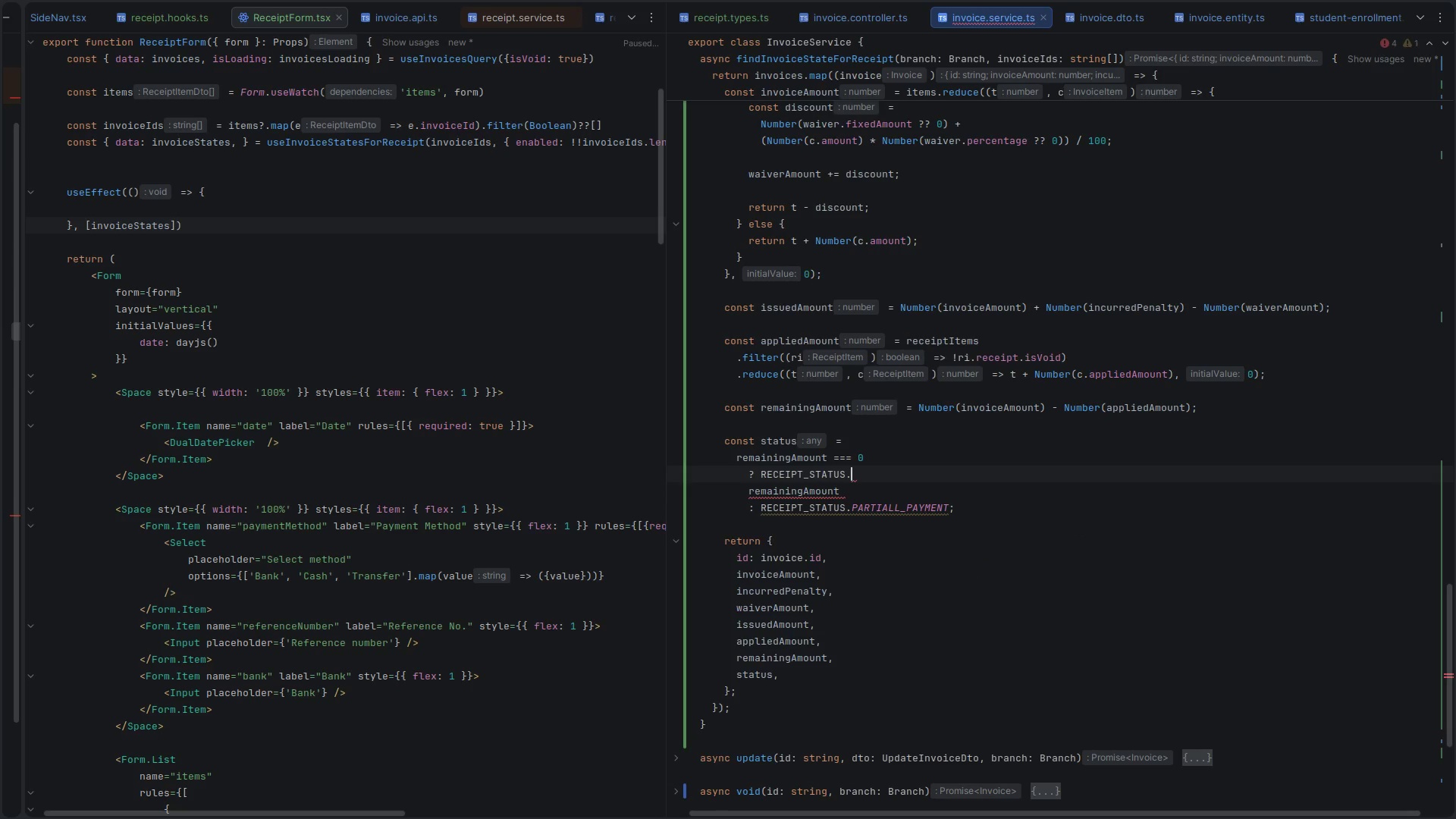 
key(Control+Z)
 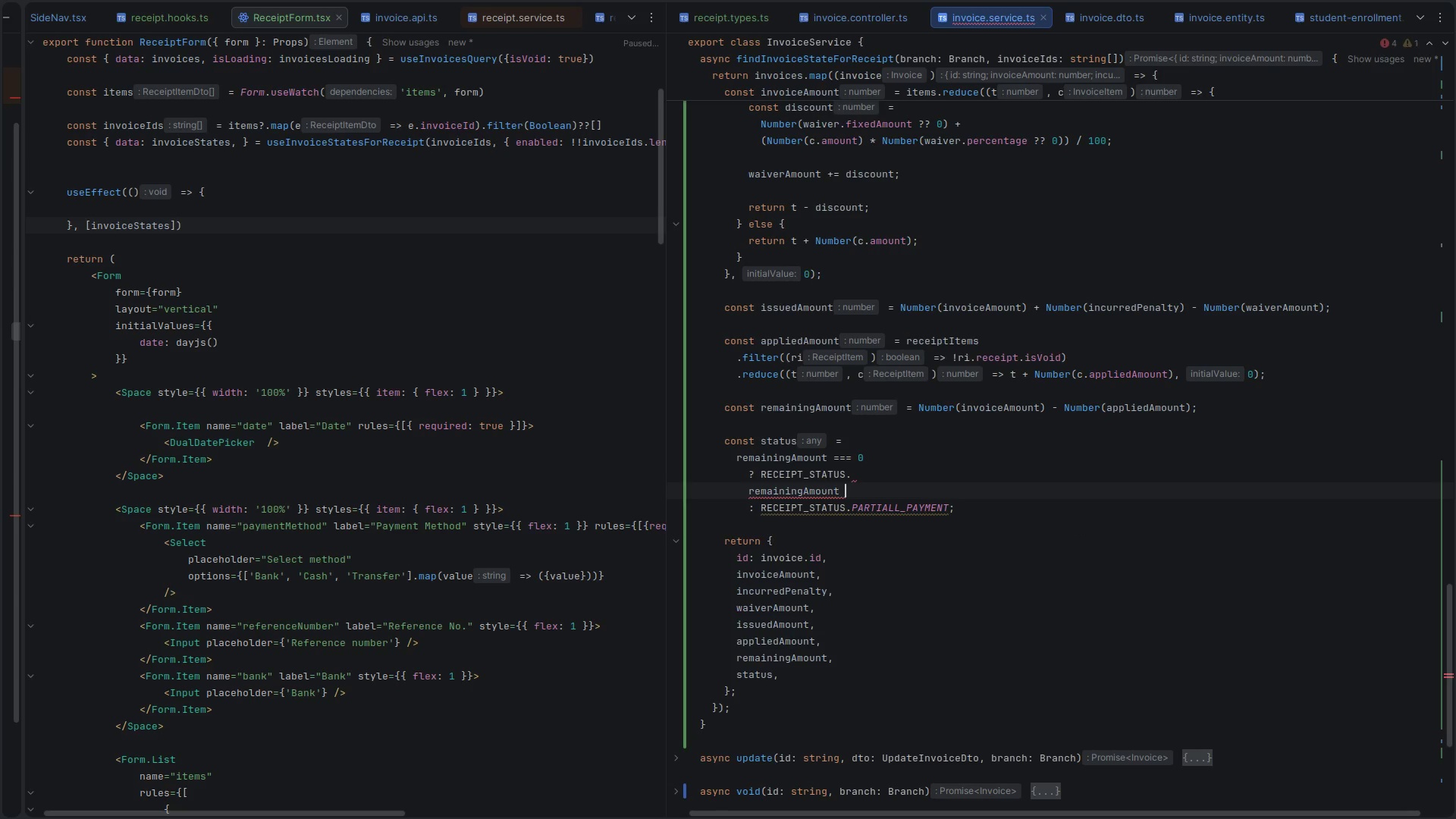 
key(Control+Z)
 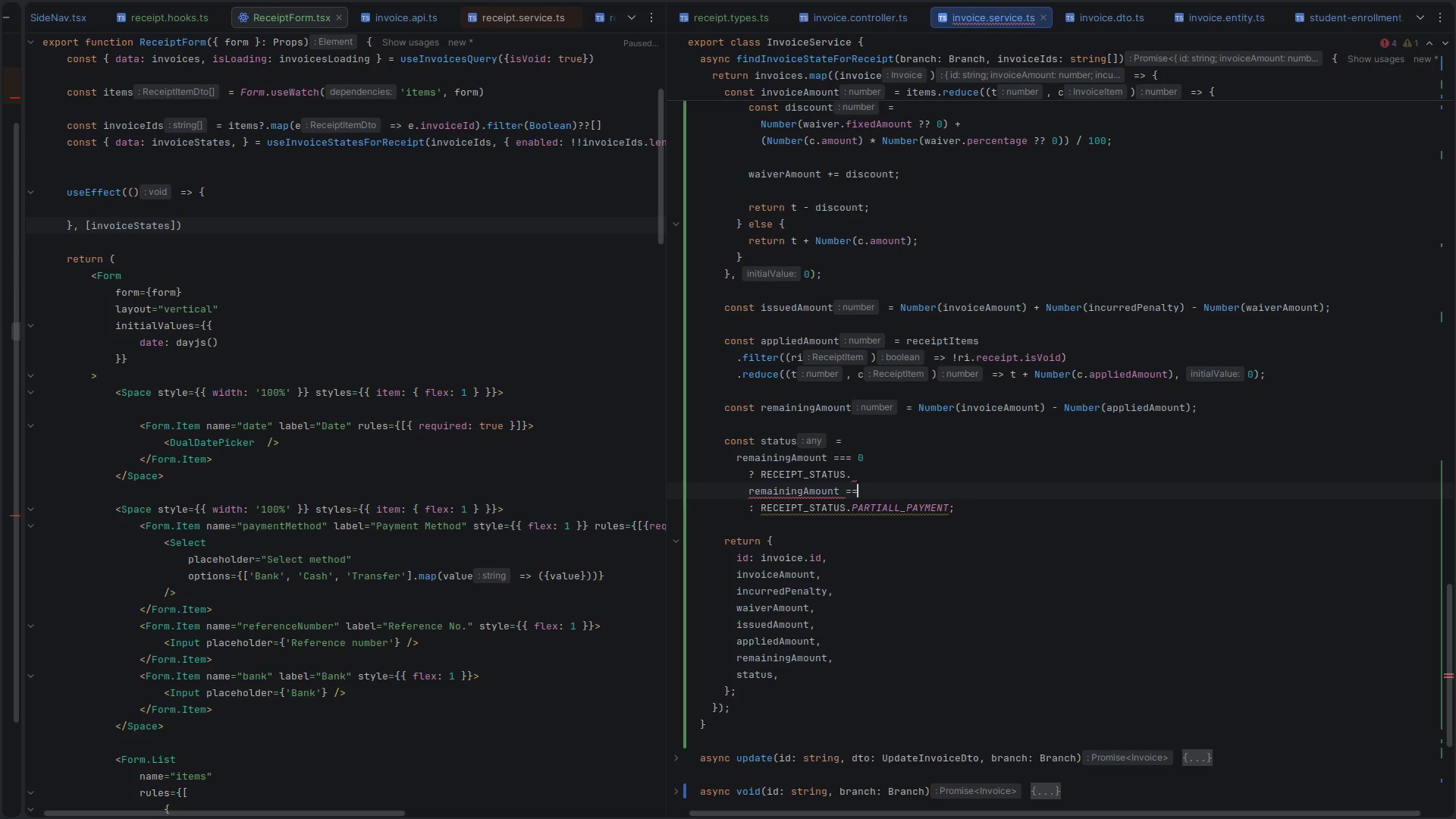 
key(Control+Z)
 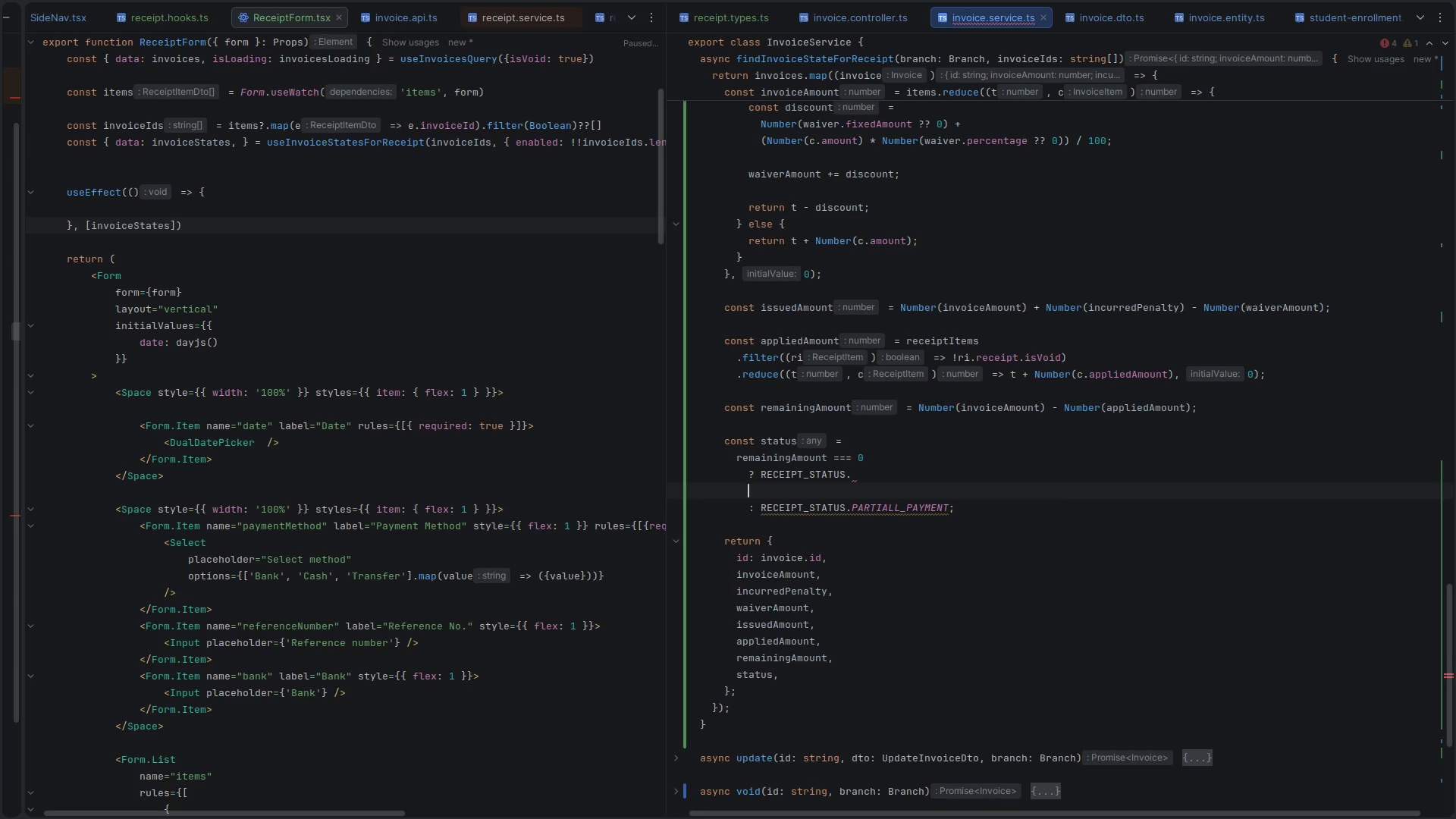 
key(Control+Z)
 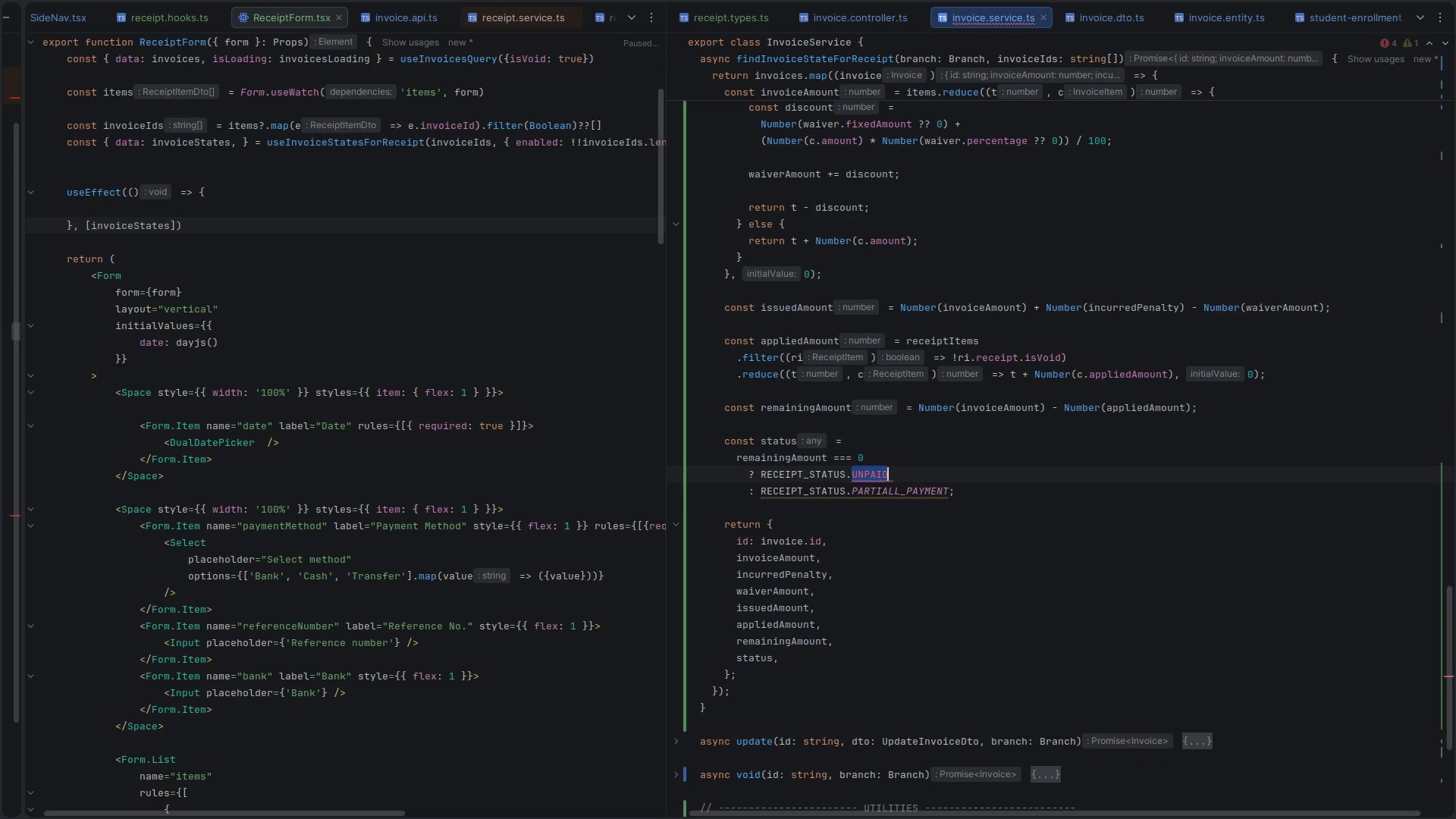 
key(Control+Z)
 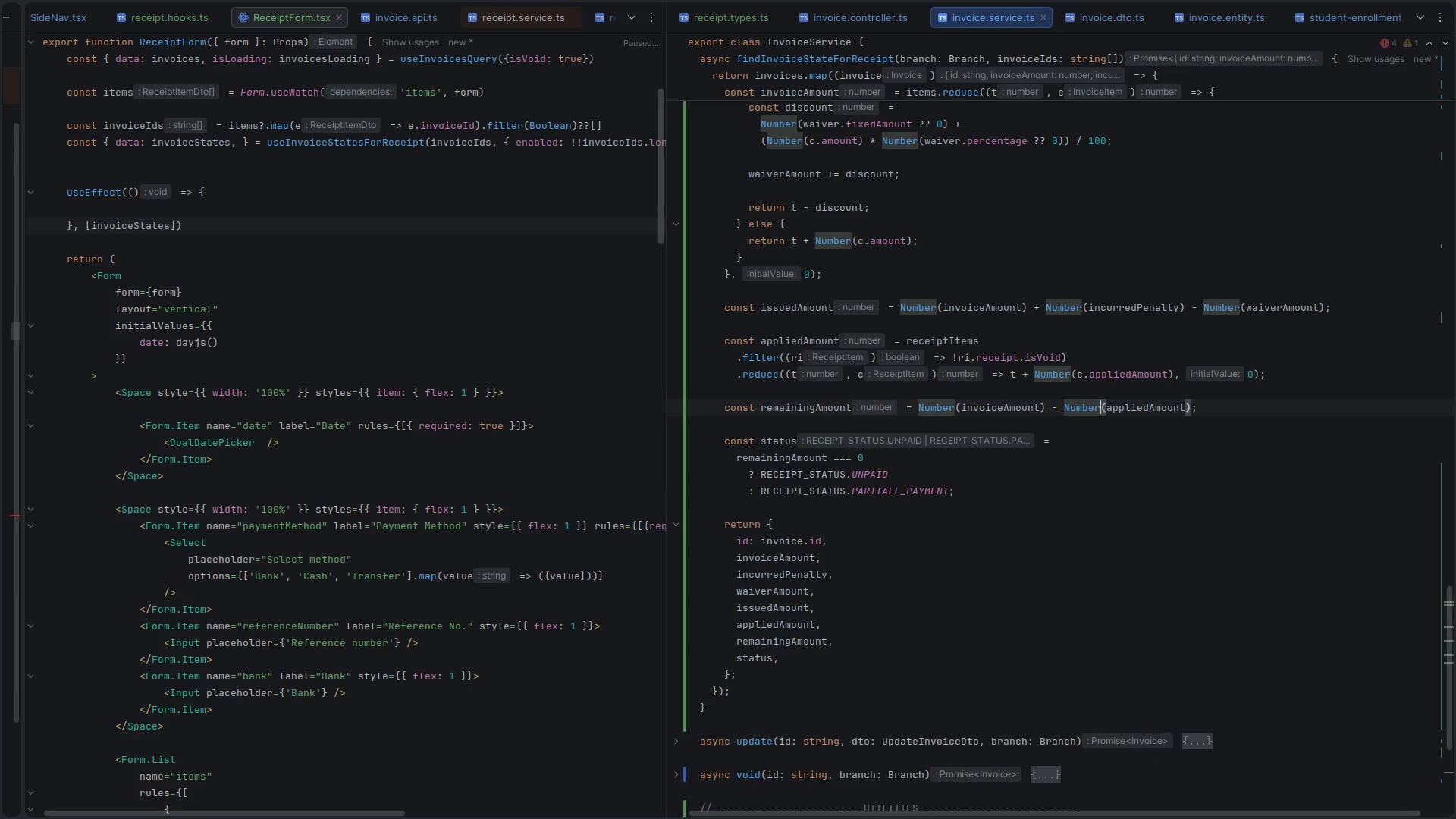 
key(Control+Y)
 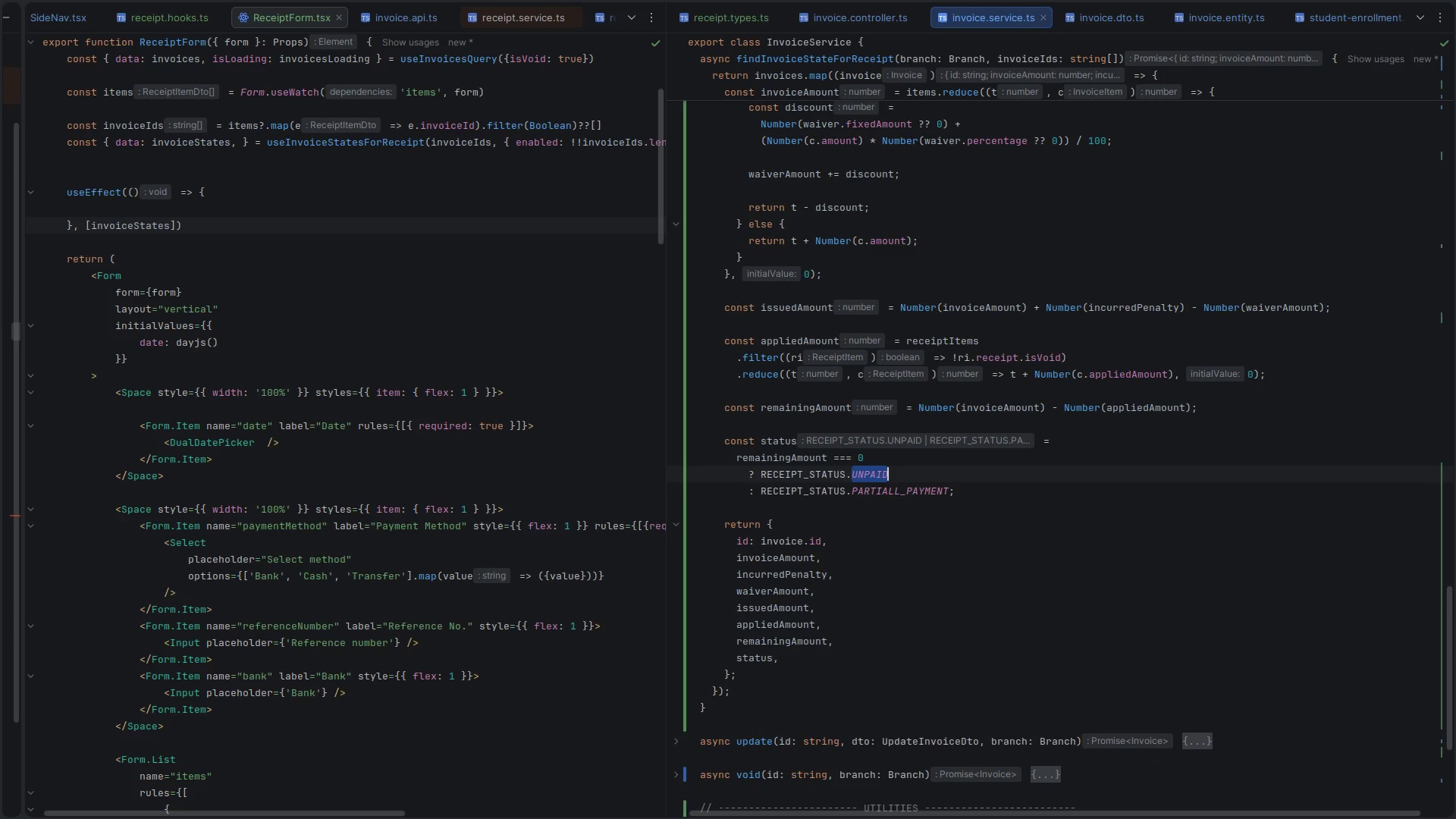 
key(Control+Z)
 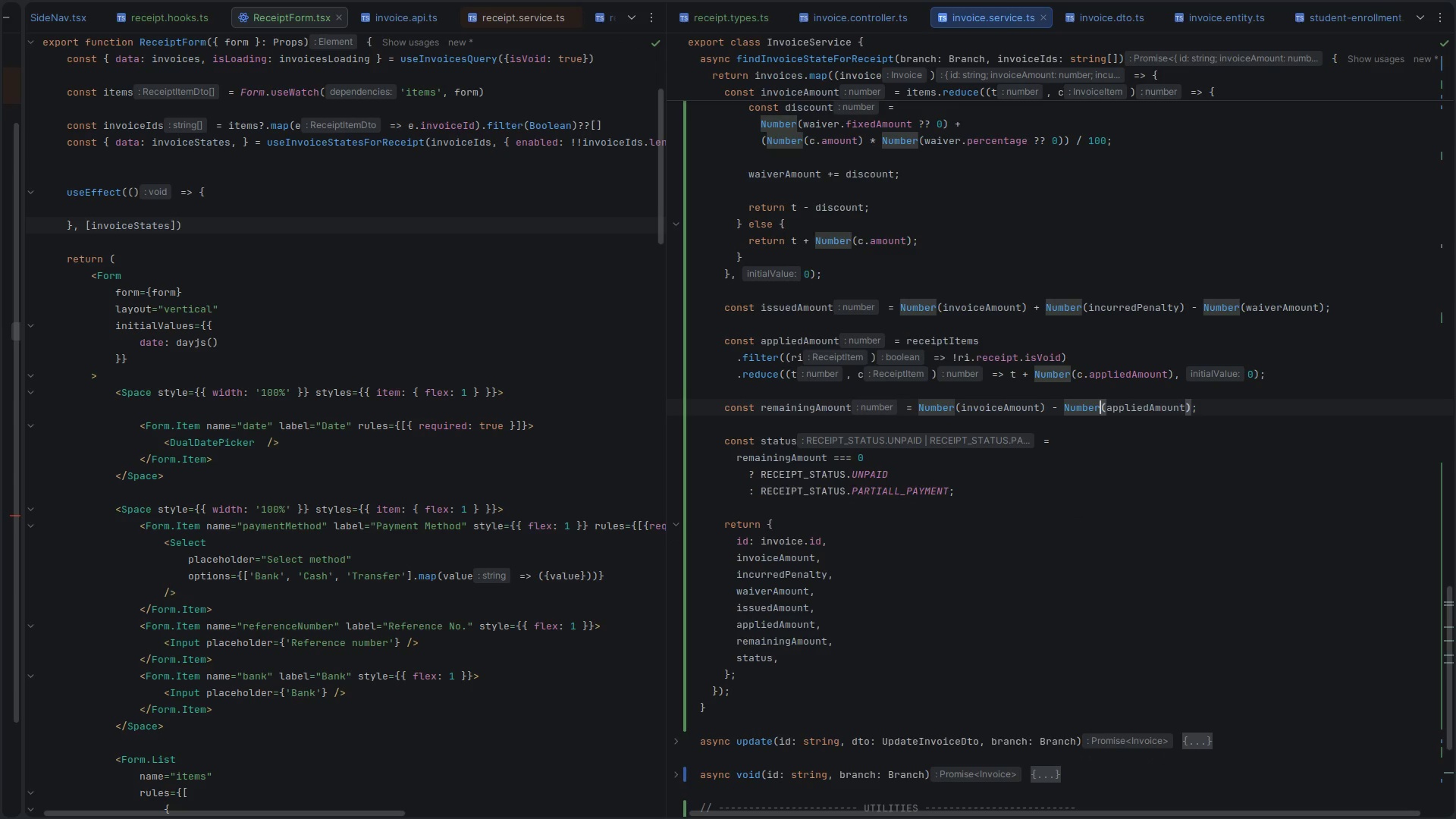 
key(Control+Y)
 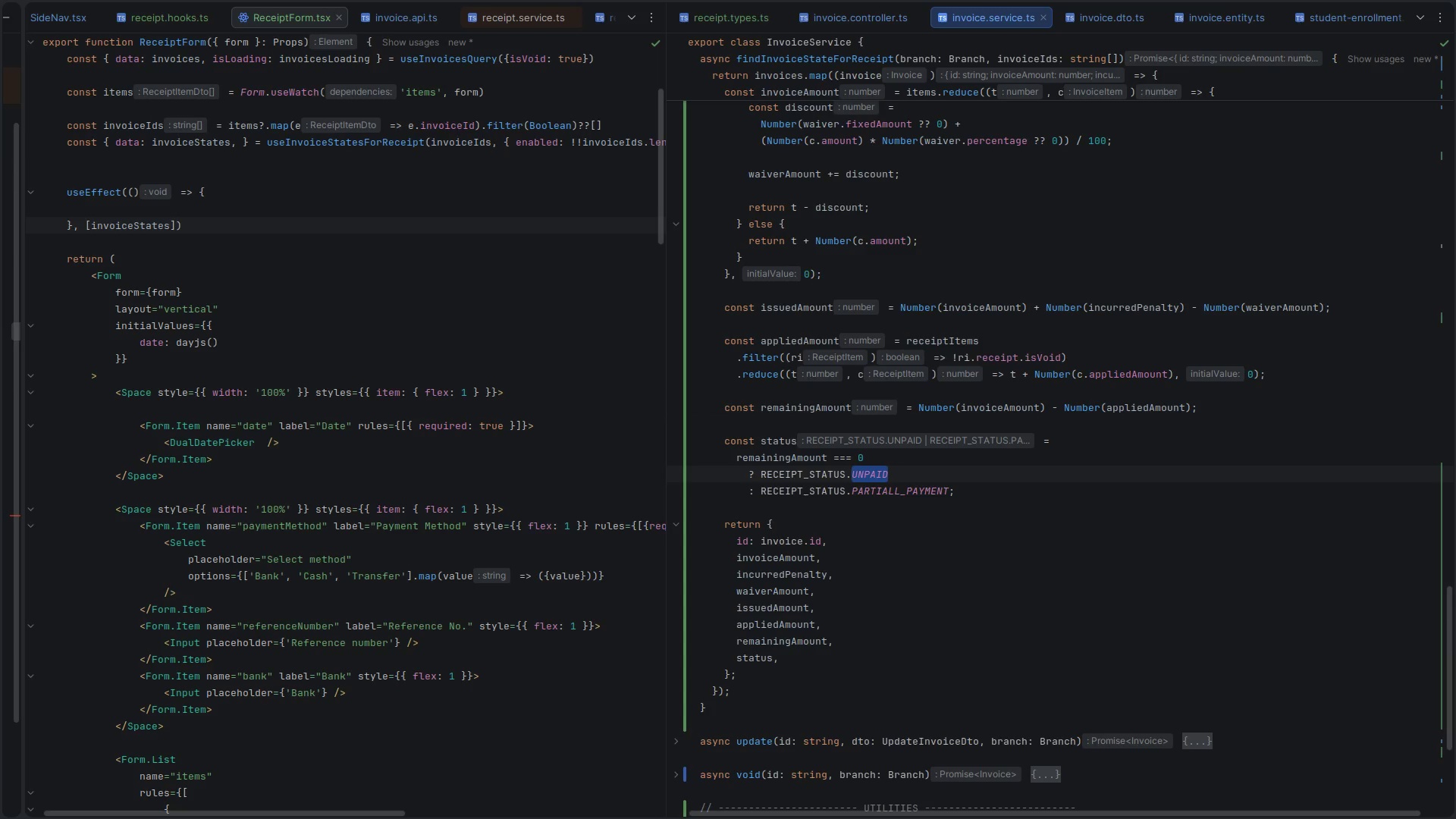 
wait(6.8)
 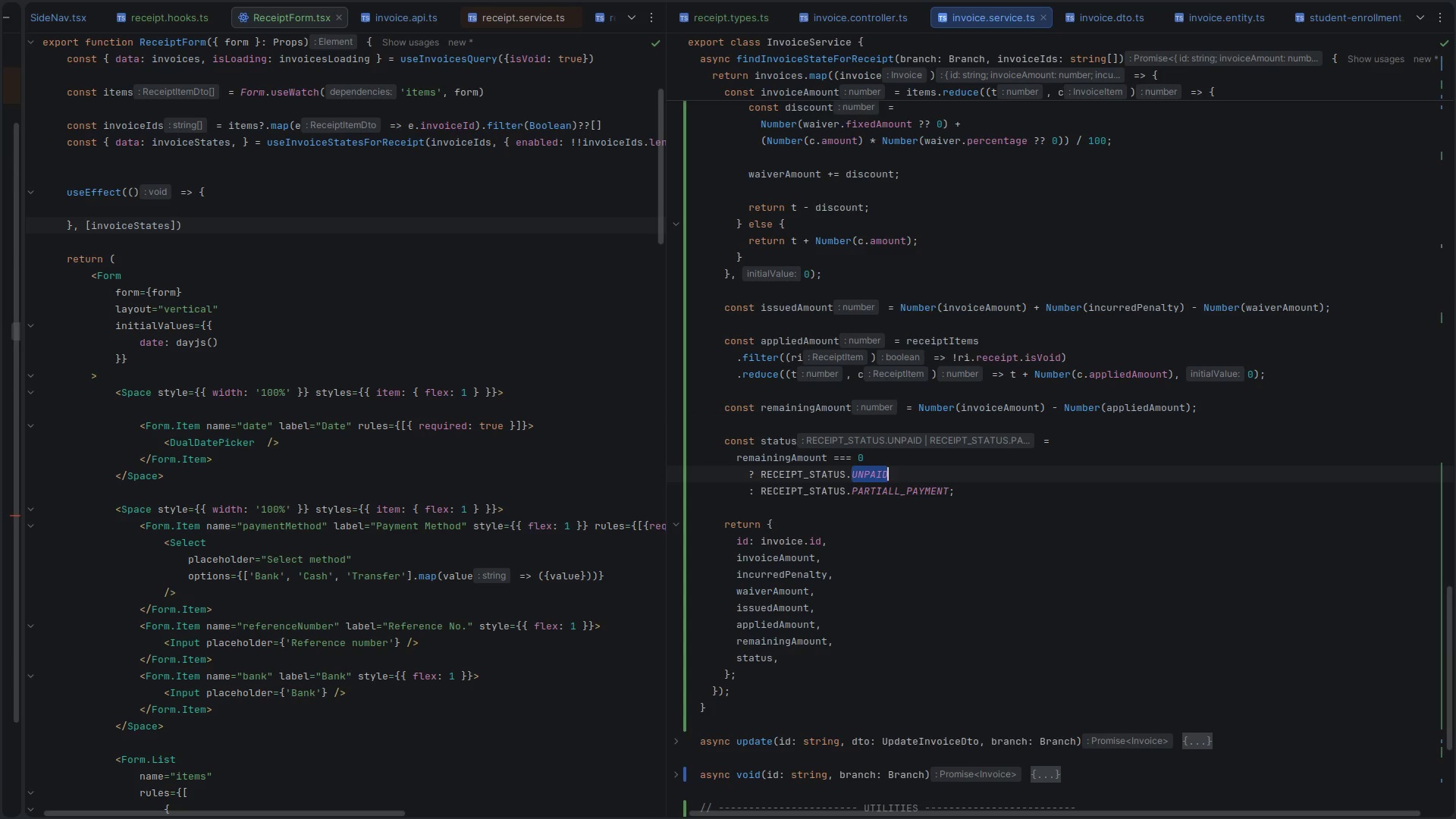 
double_click([870, 471])
 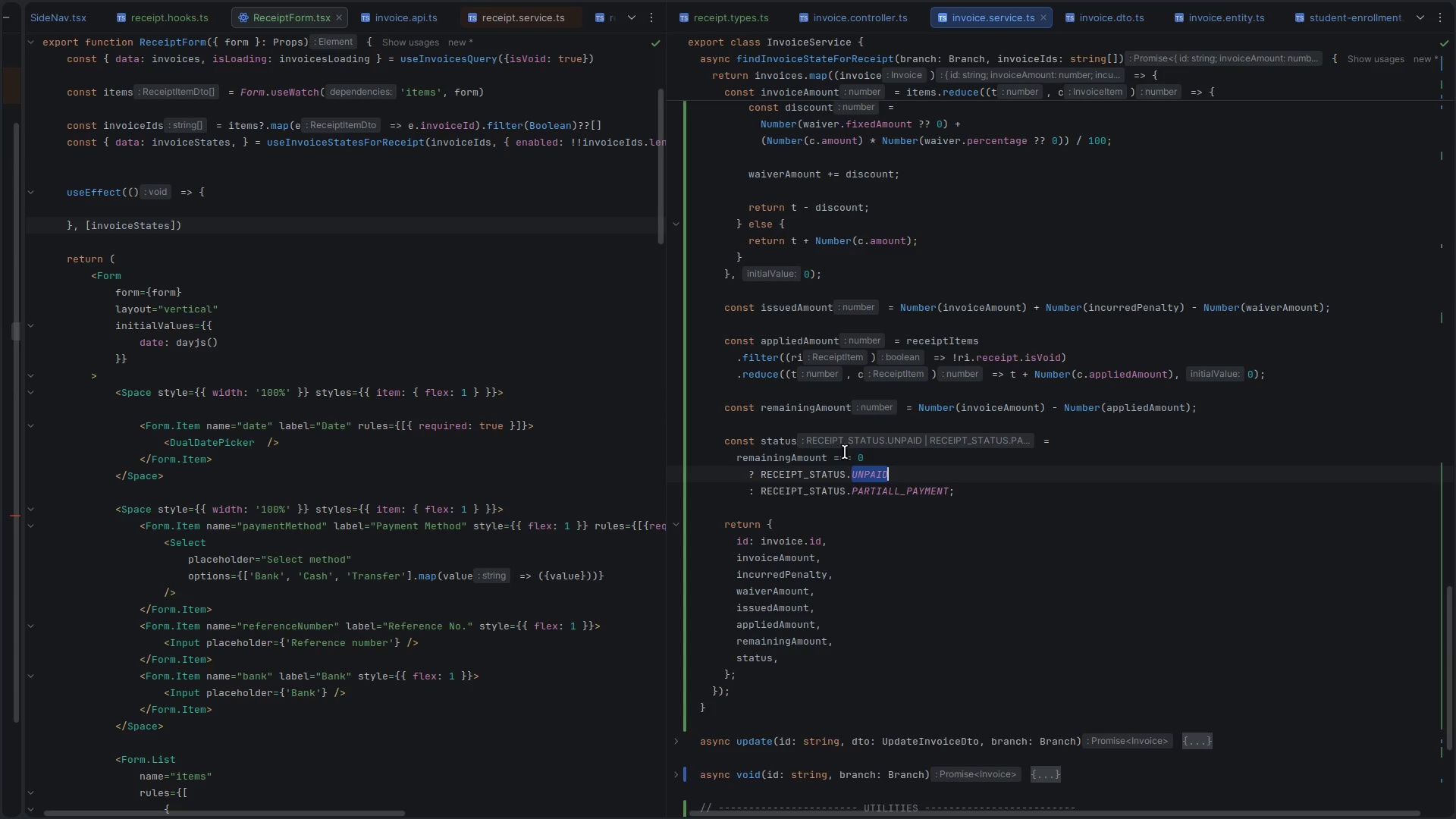 
left_click([795, 460])
 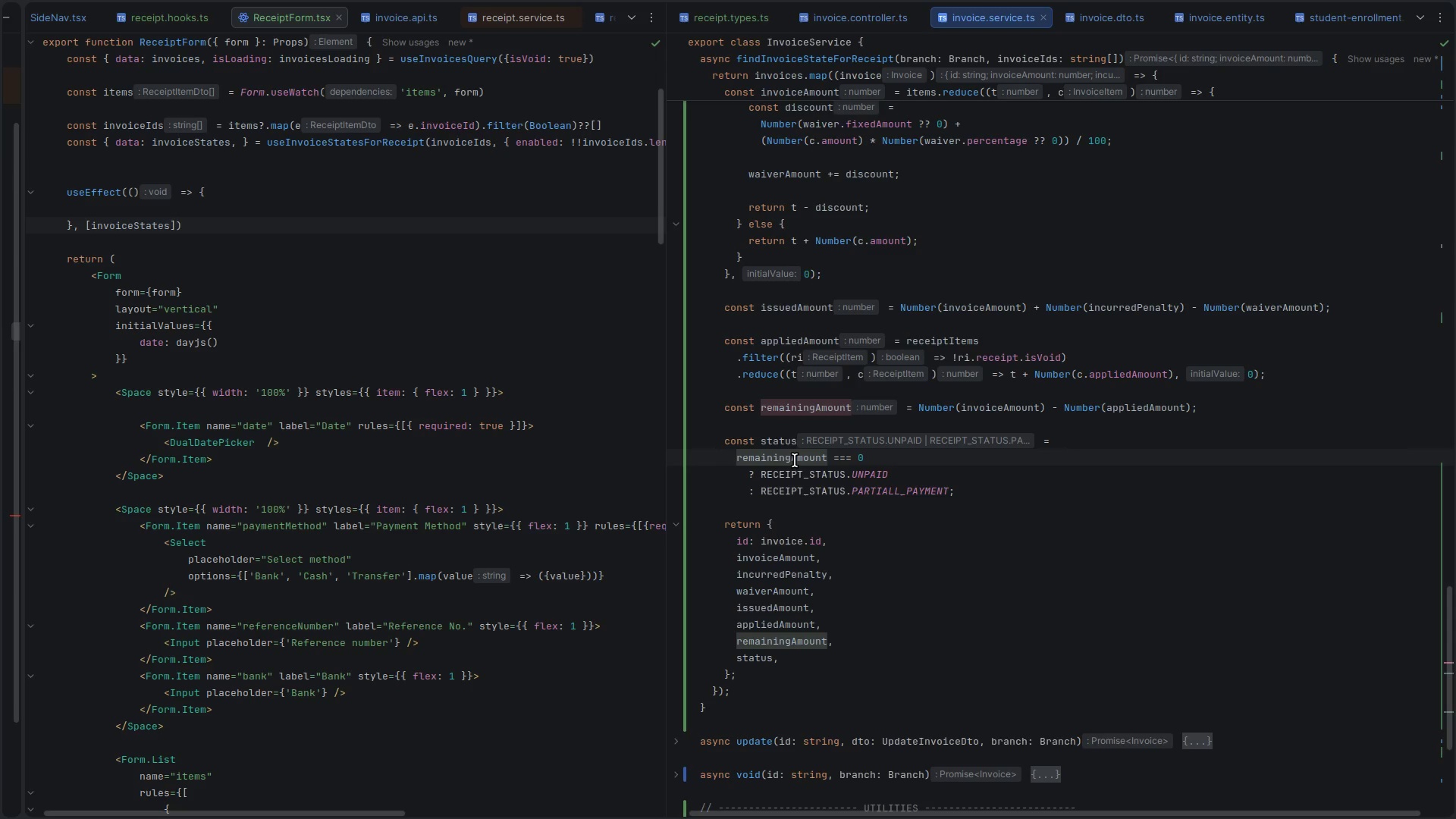 
double_click([795, 460])
 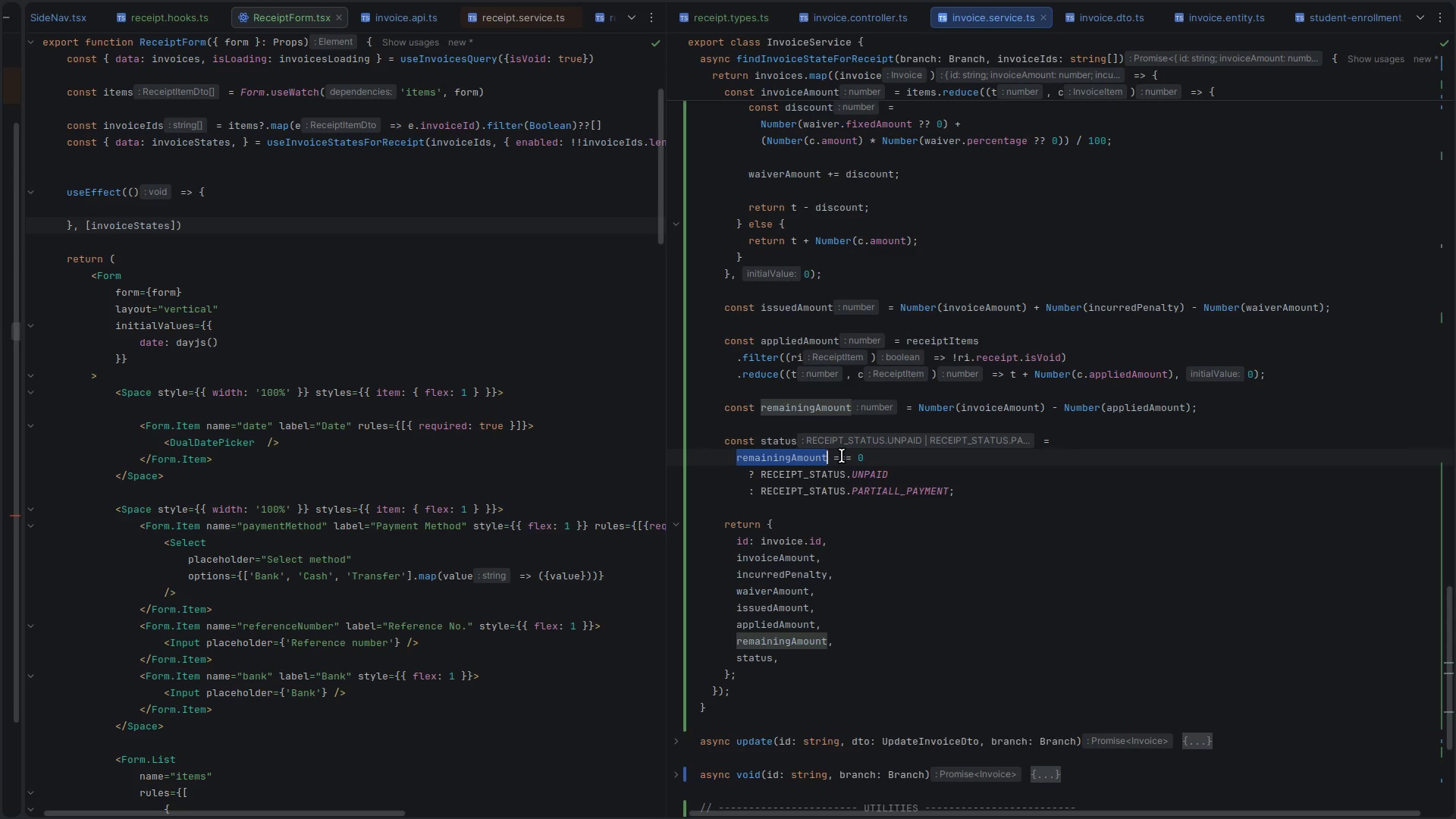 
double_click([843, 456])
 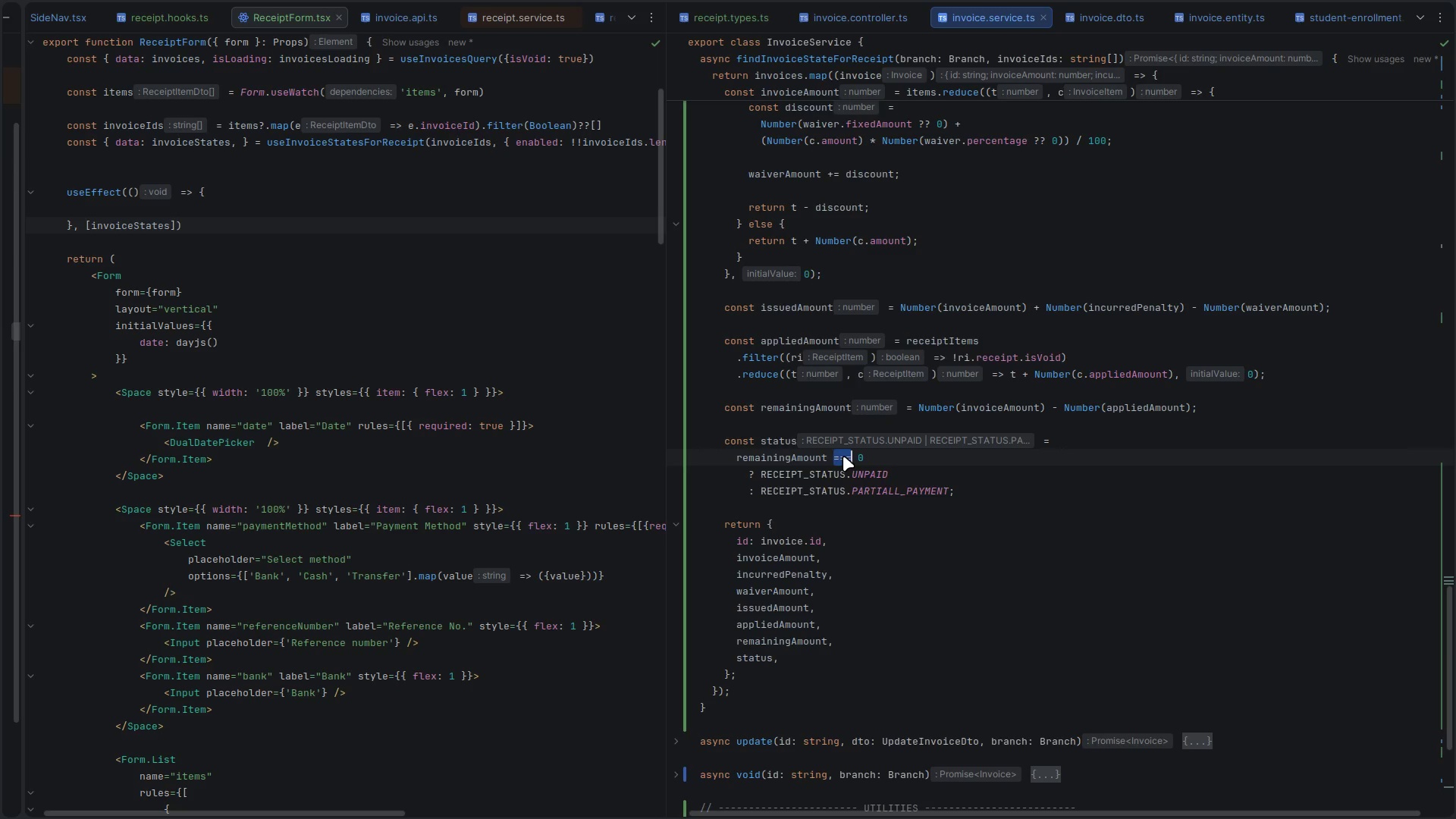 
key(Shift+Period)
 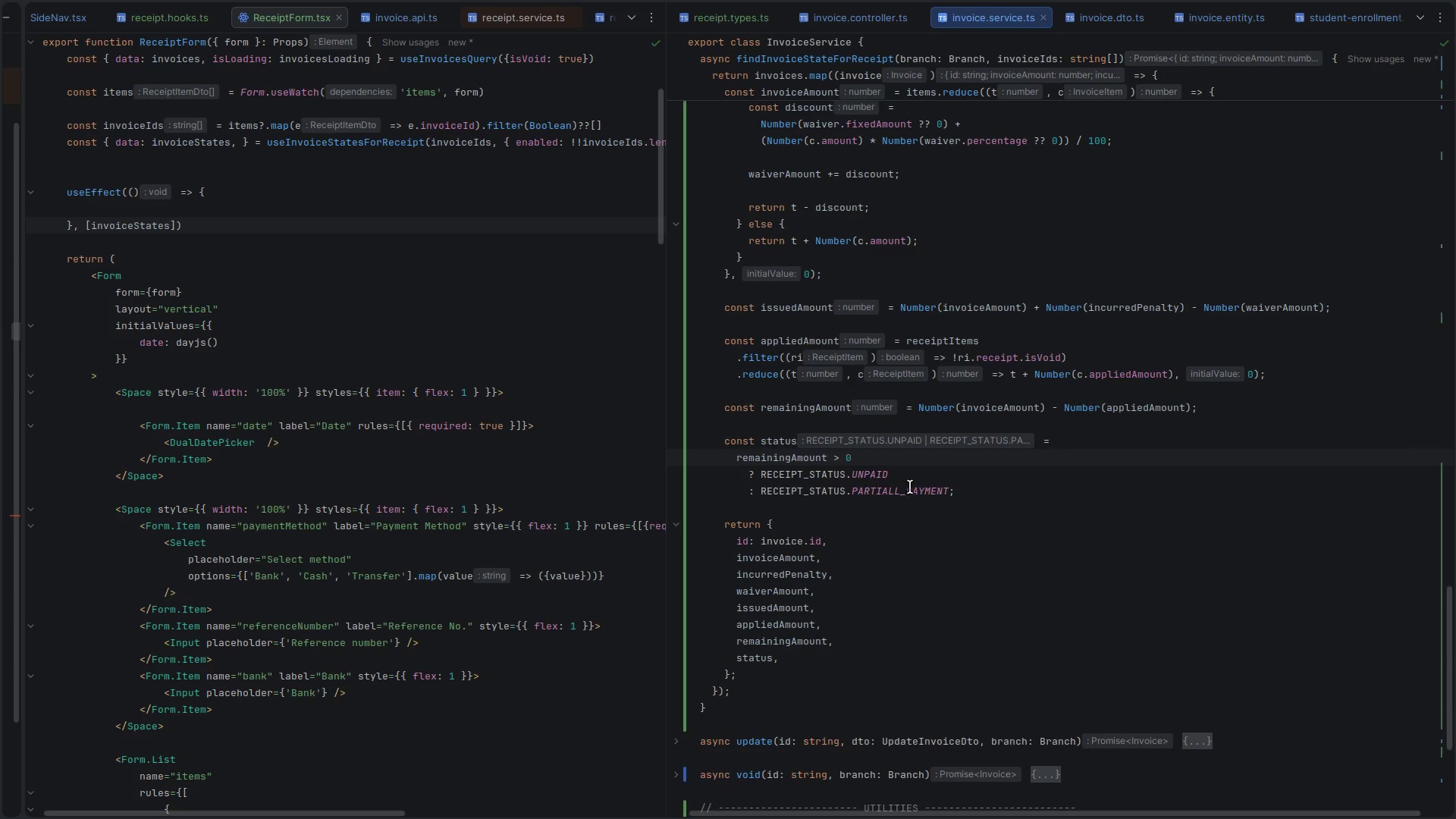 
key(Control+ControlLeft)
 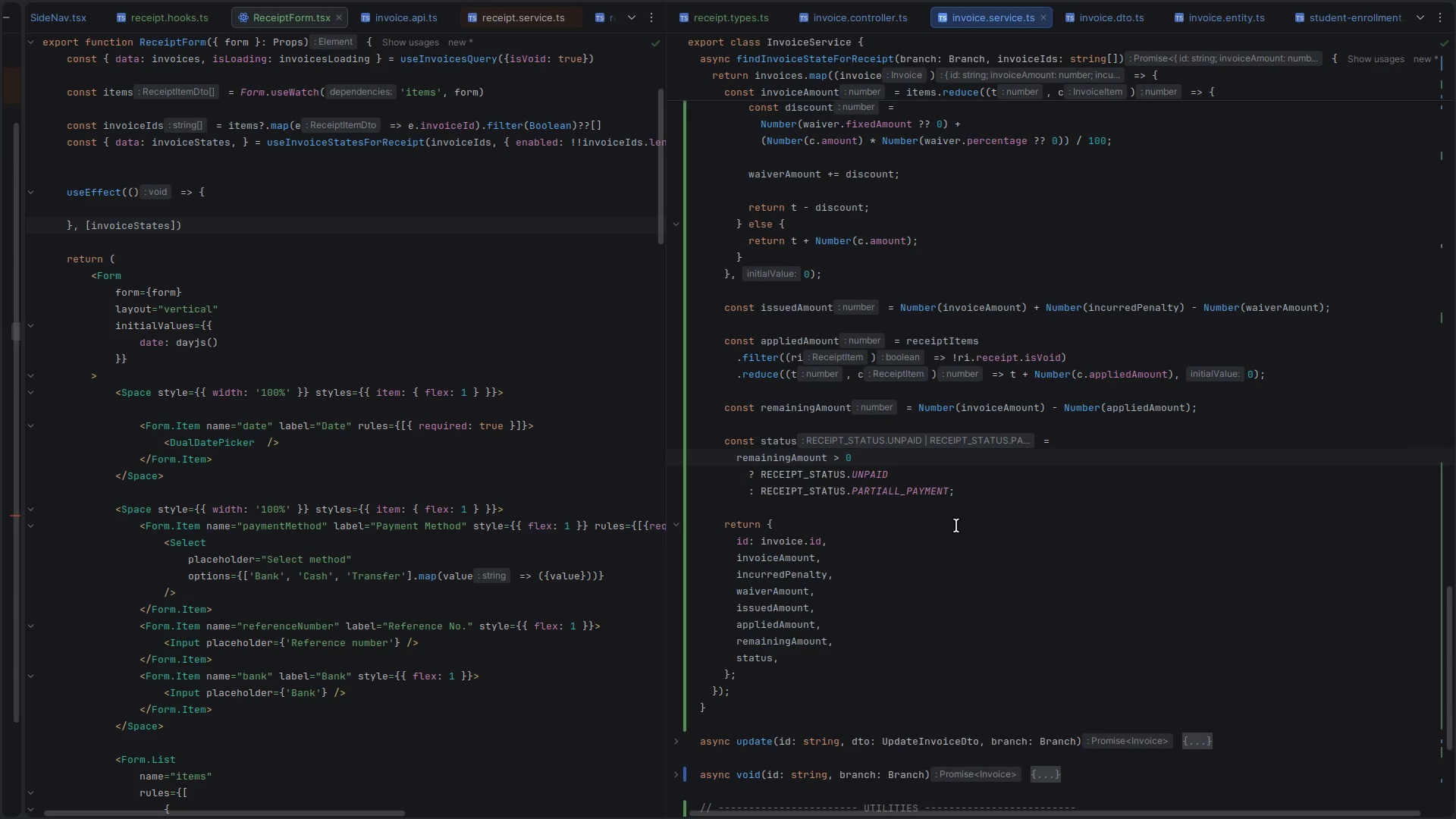 
key(Control+S)
 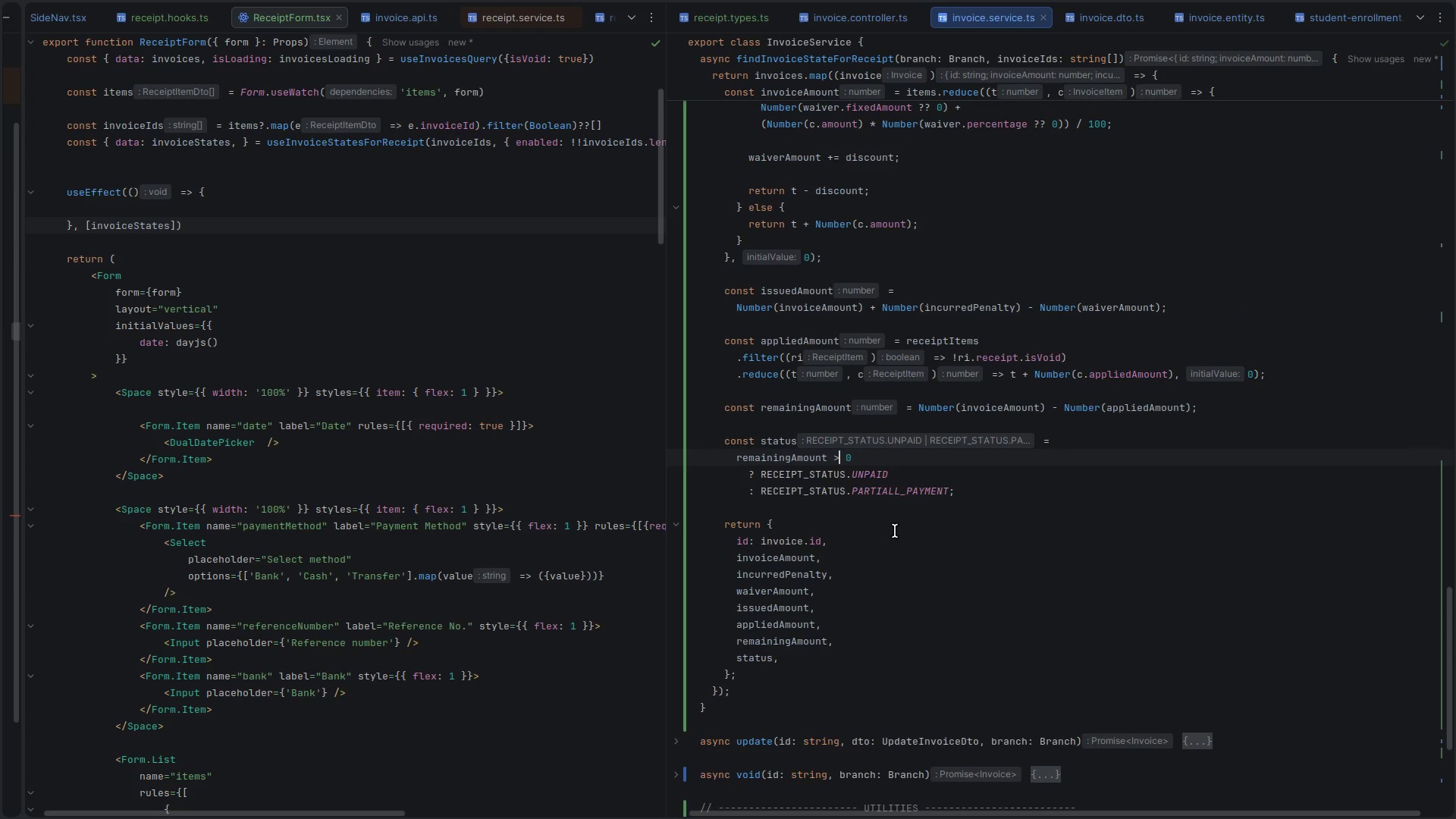 
scroll: coordinate [895, 531], scroll_direction: down, amount: 3.0
 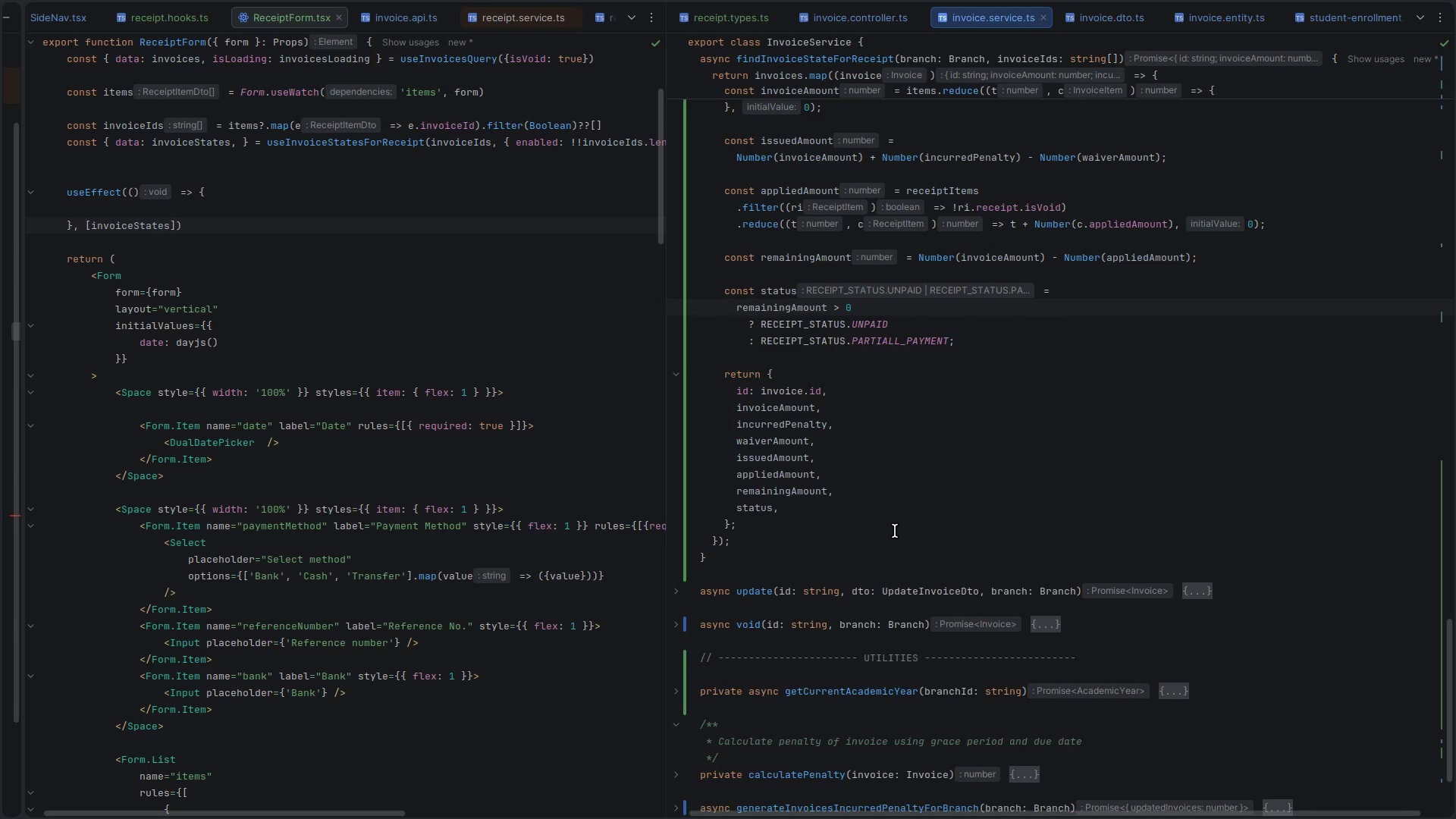 
wait(6.87)
 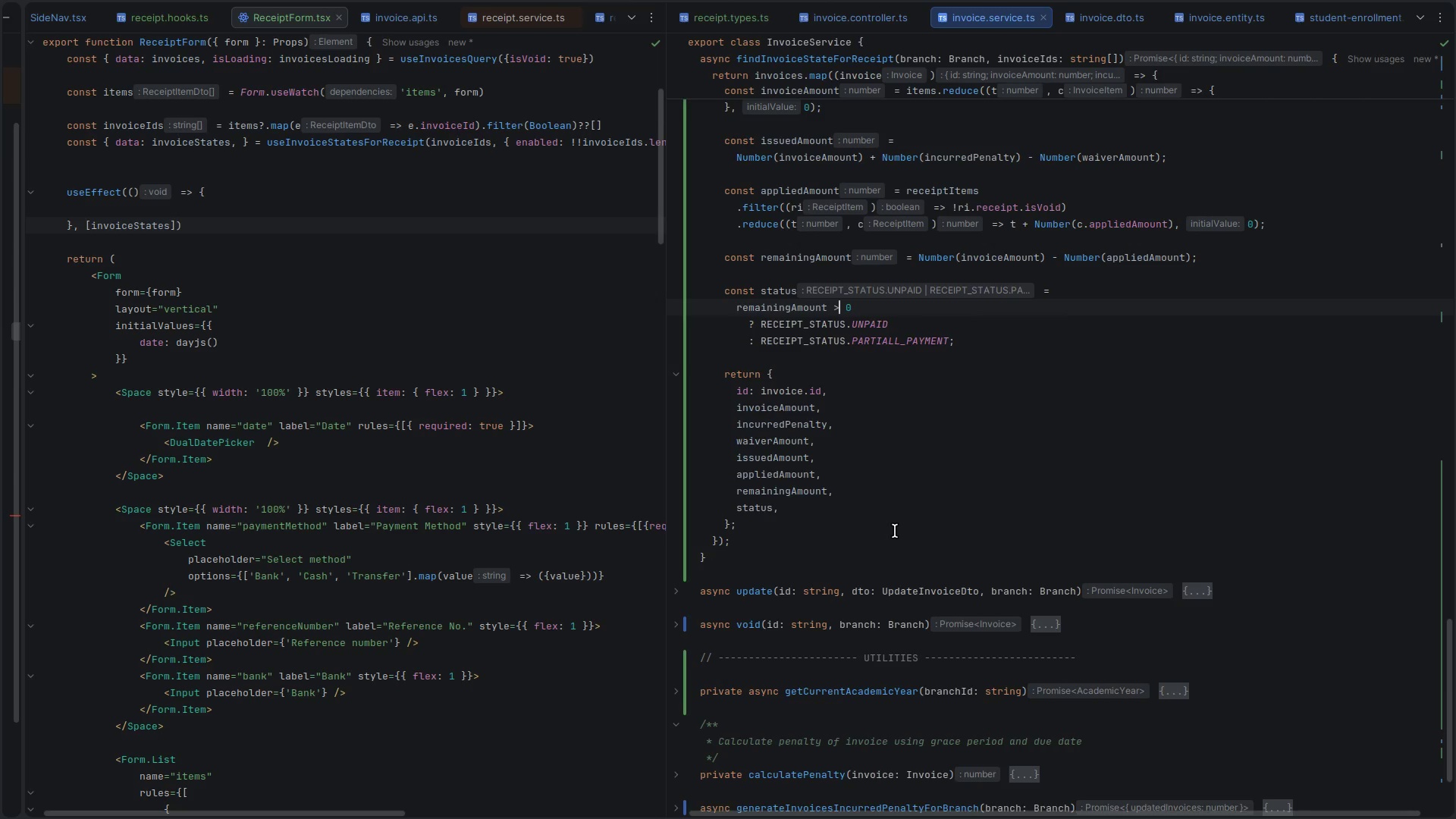 
left_click_drag(start_coordinate=[796, 418], to_coordinate=[877, 510])
 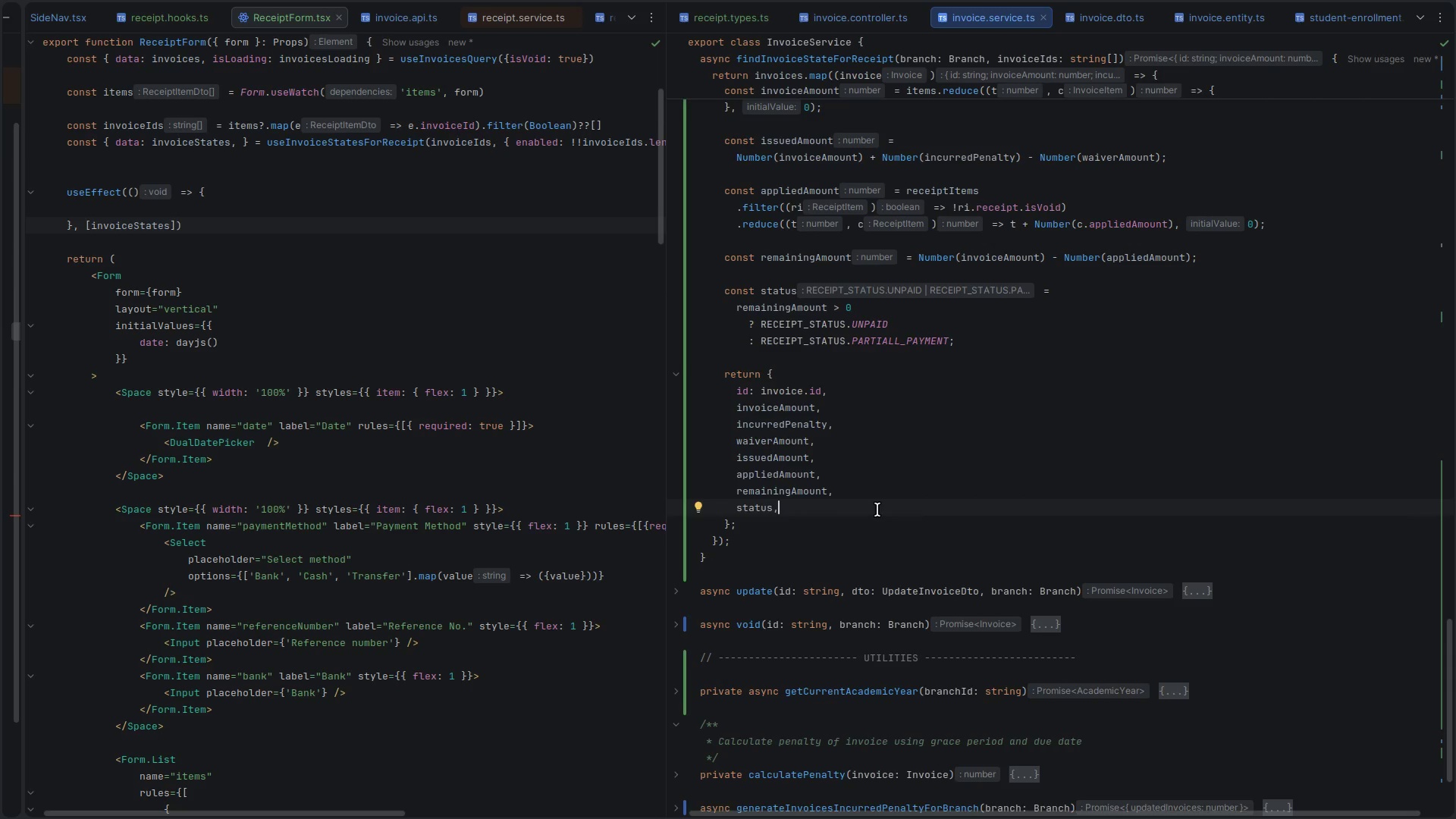 
key(Alt+Control+ArrowLeft)
 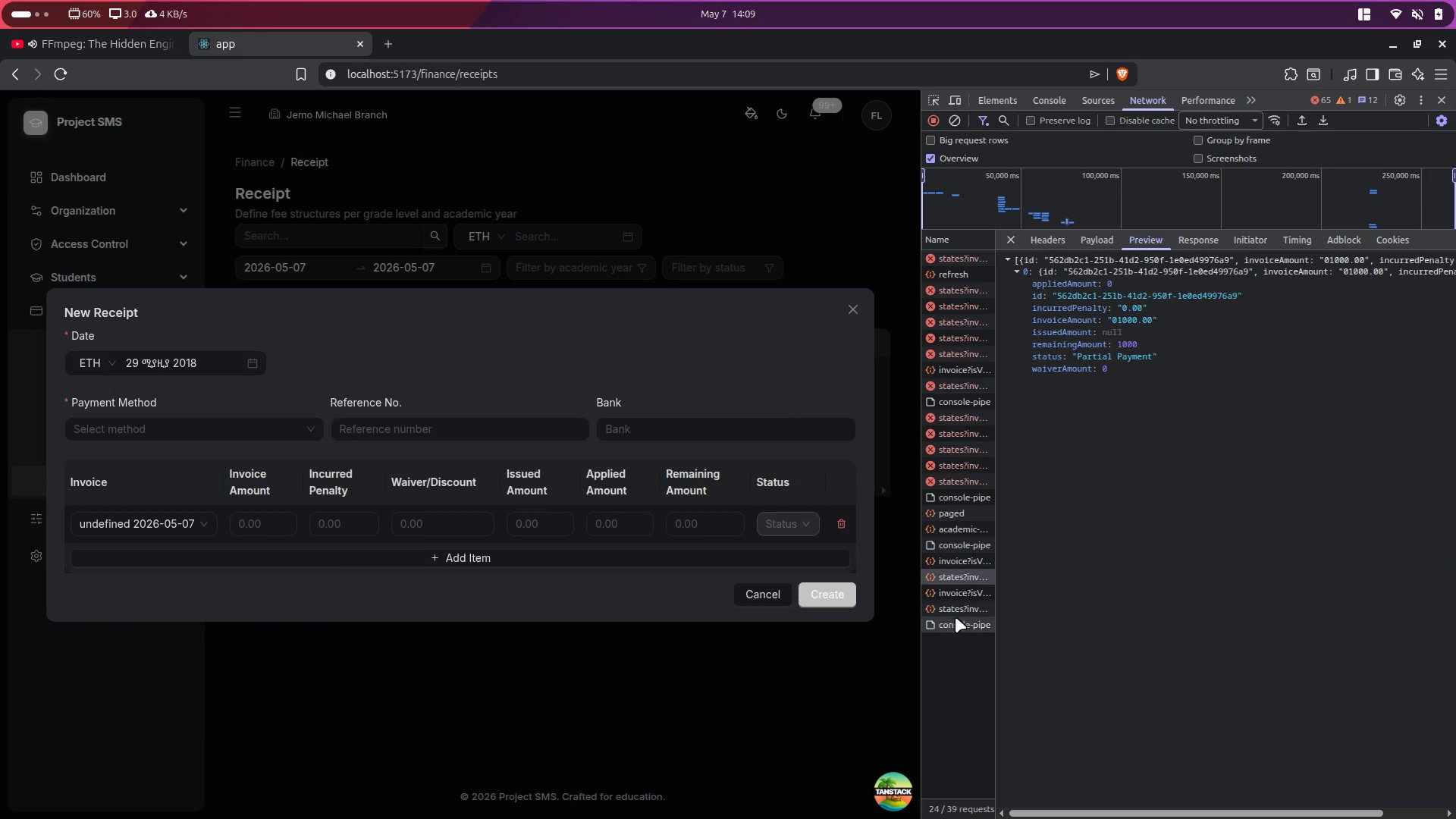 
left_click([952, 604])
 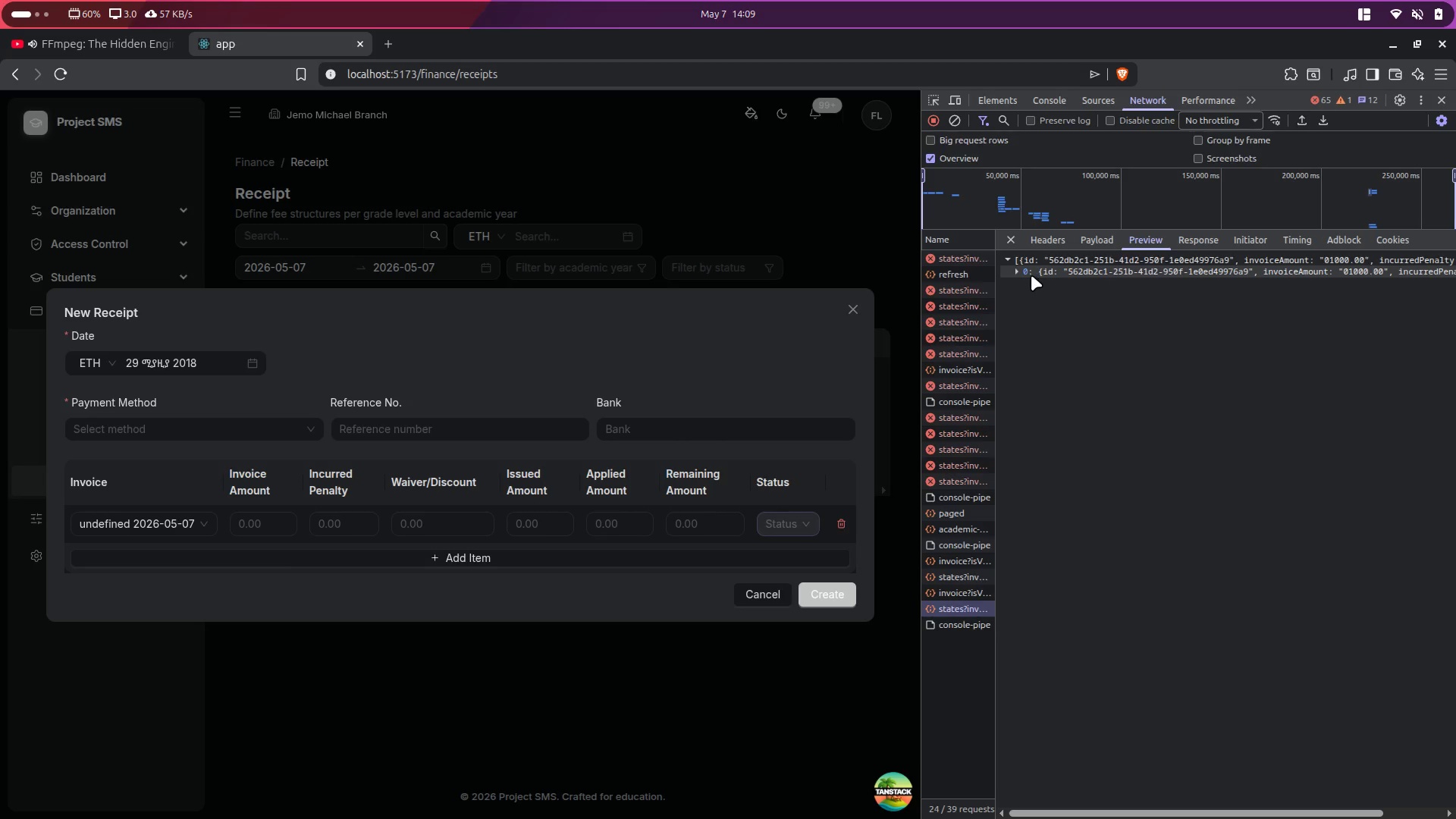 
left_click([1031, 275])
 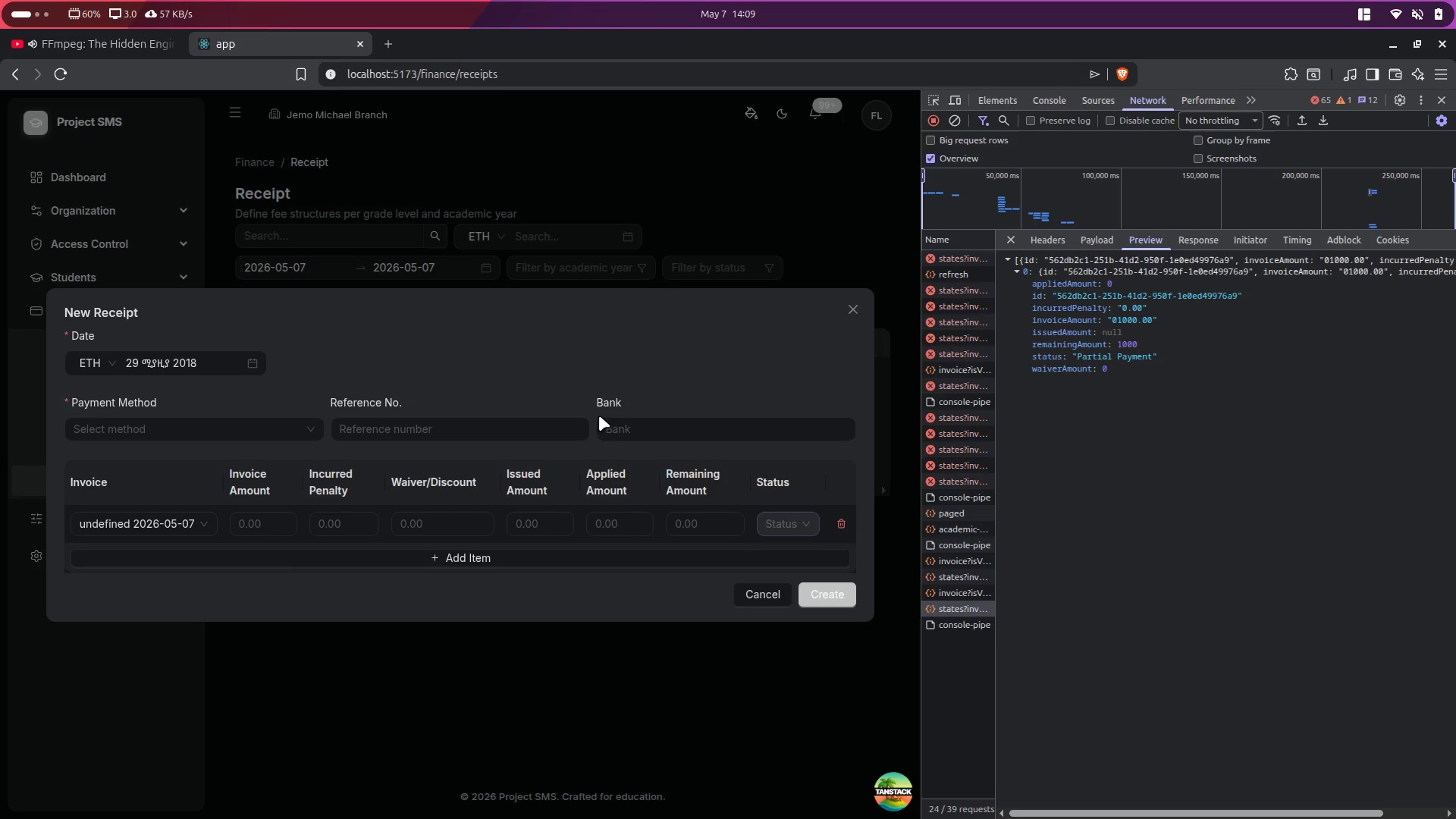 
left_click([832, 525])
 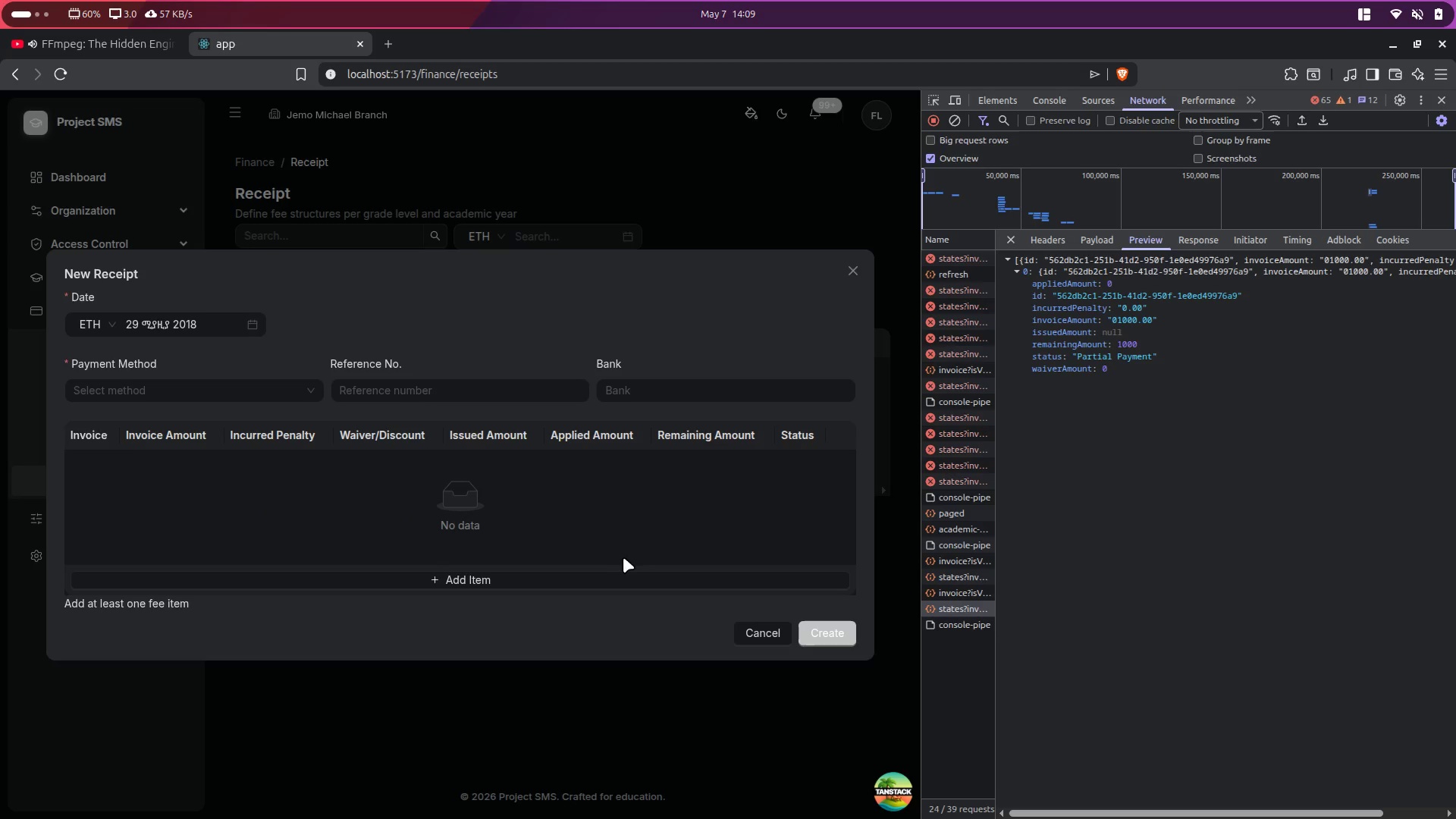 
left_click([639, 572])
 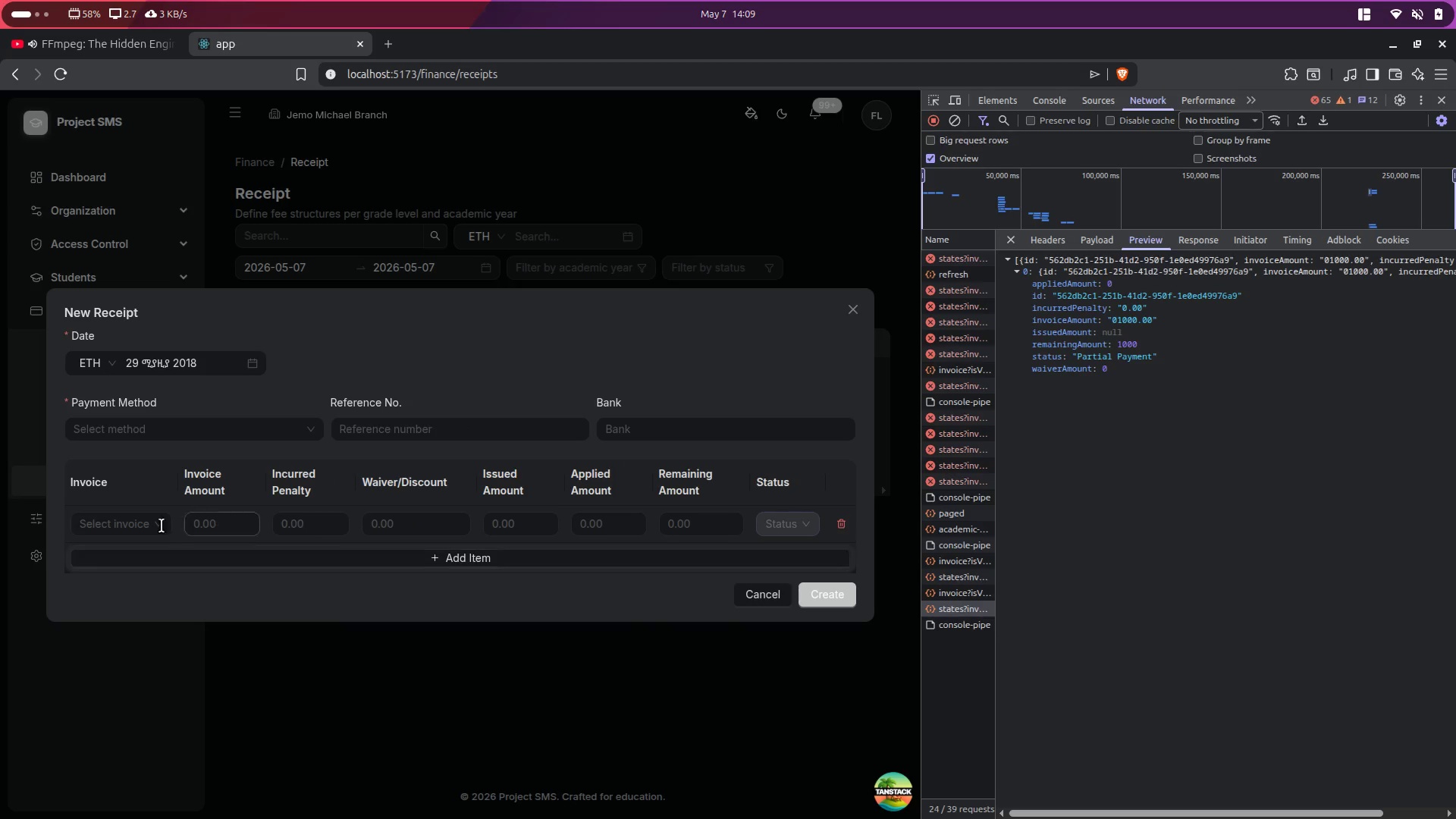 
left_click([141, 522])
 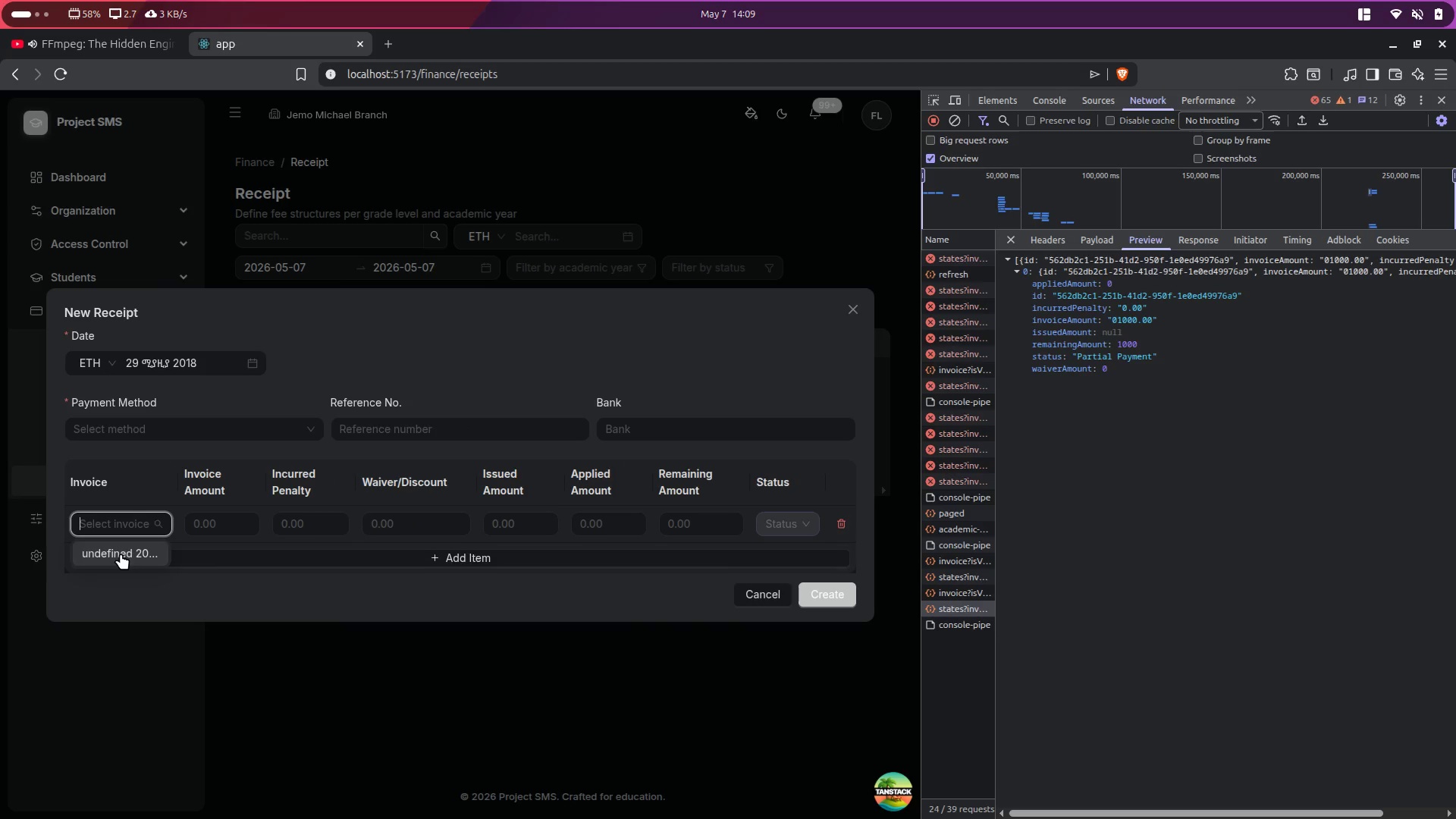 
left_click([121, 554])
 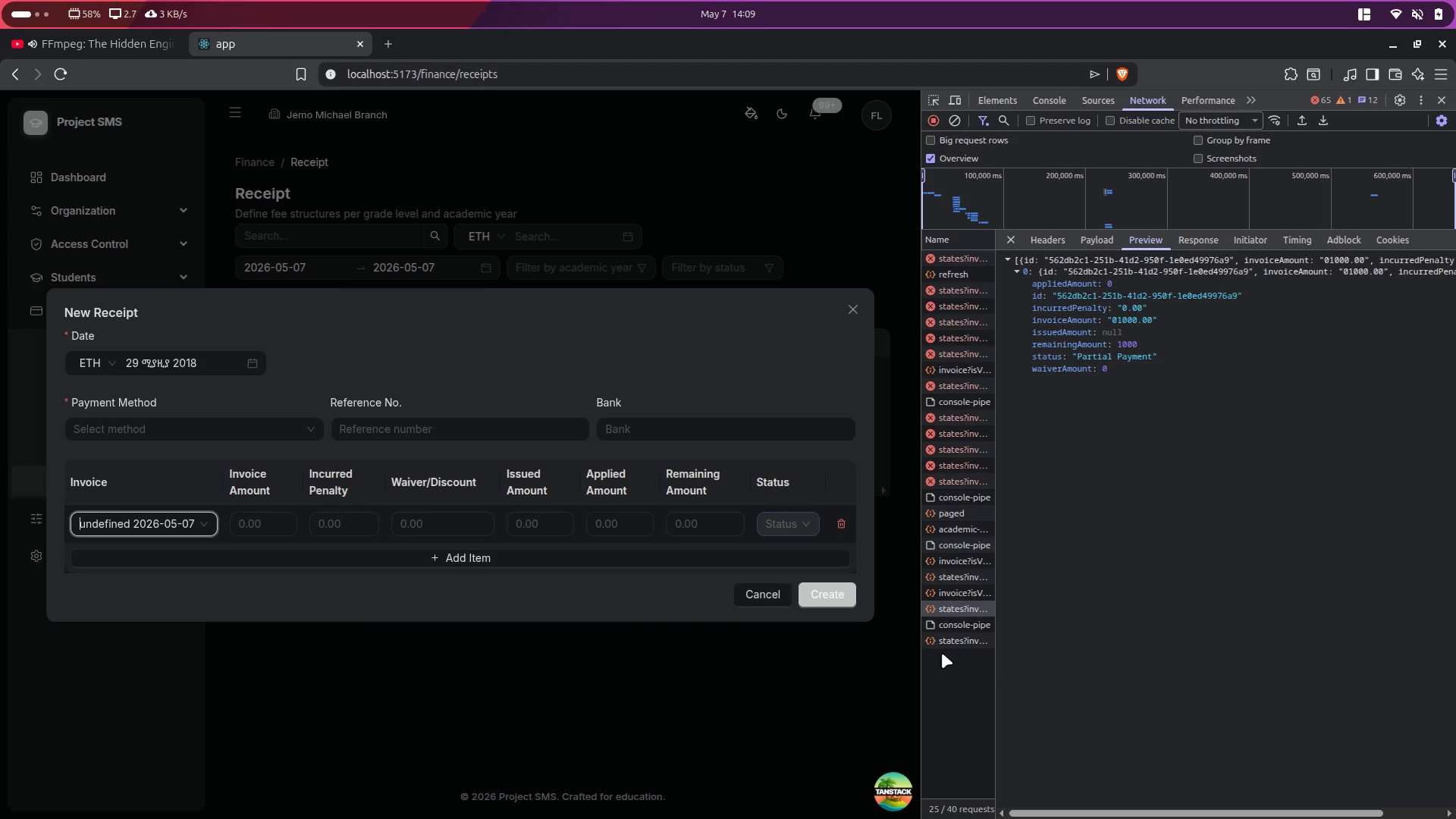 
left_click([952, 649])
 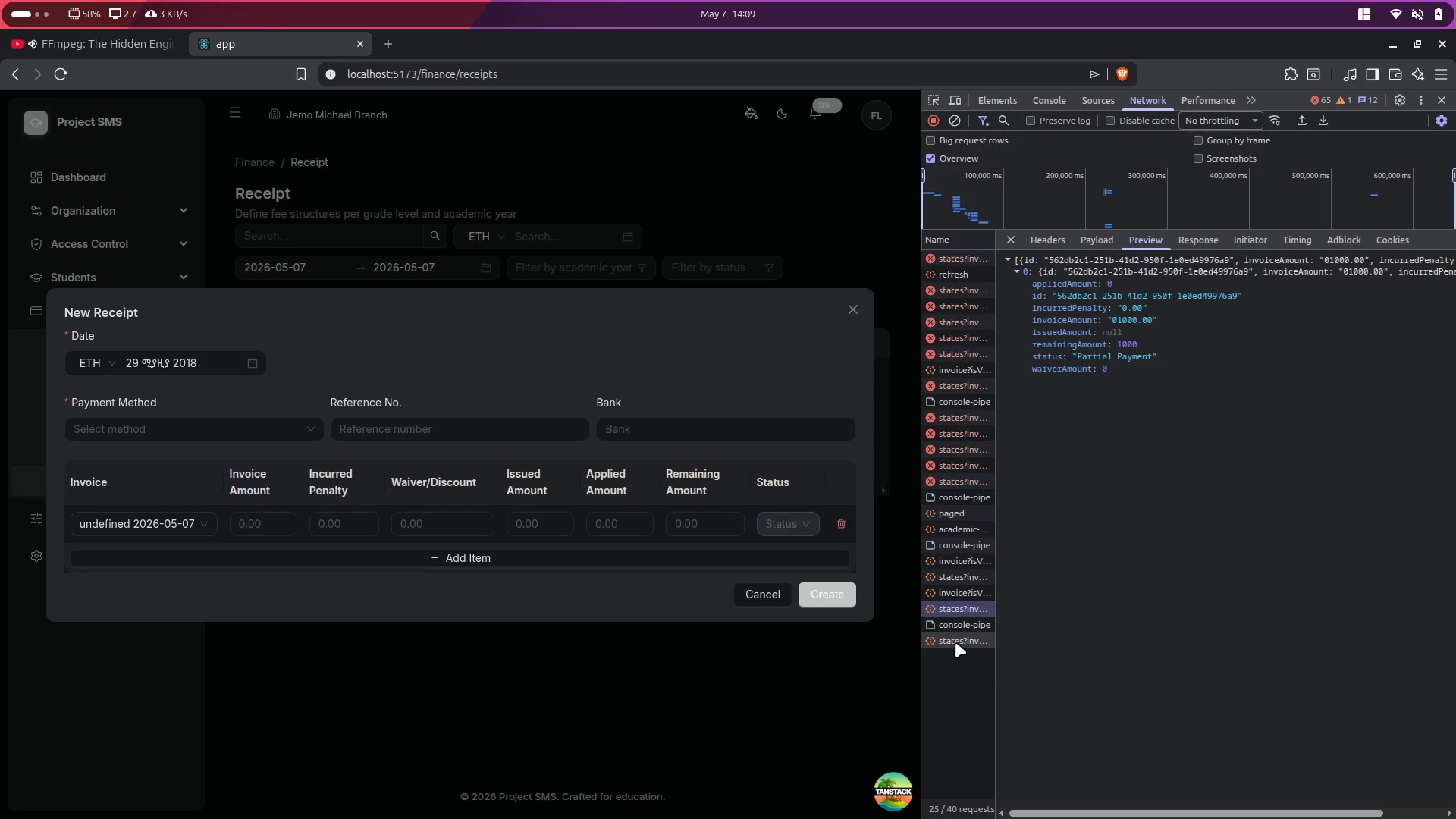 
left_click([956, 642])
 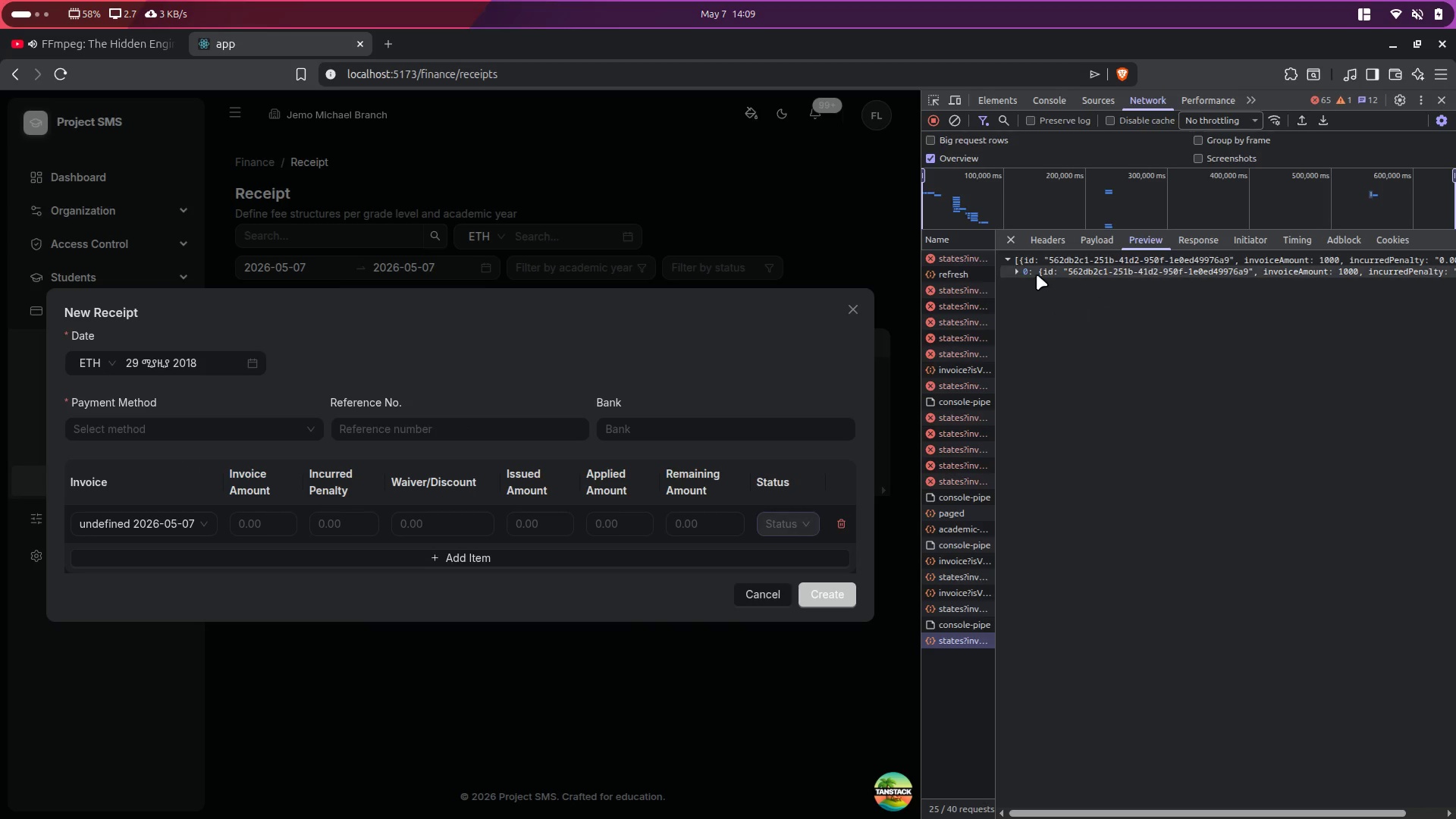 
left_click([1017, 275])
 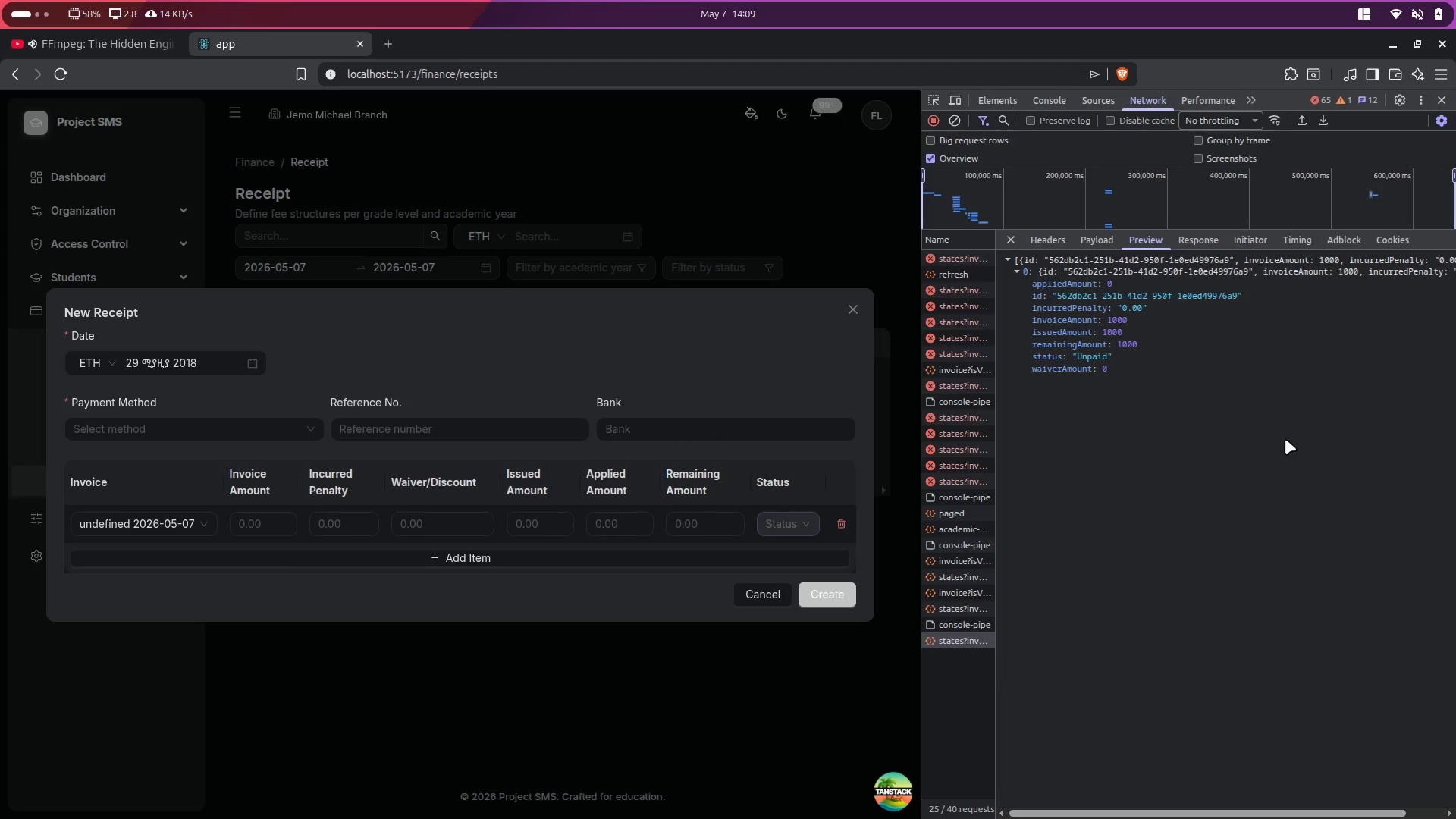 
key(Alt+Control+ArrowRight)
 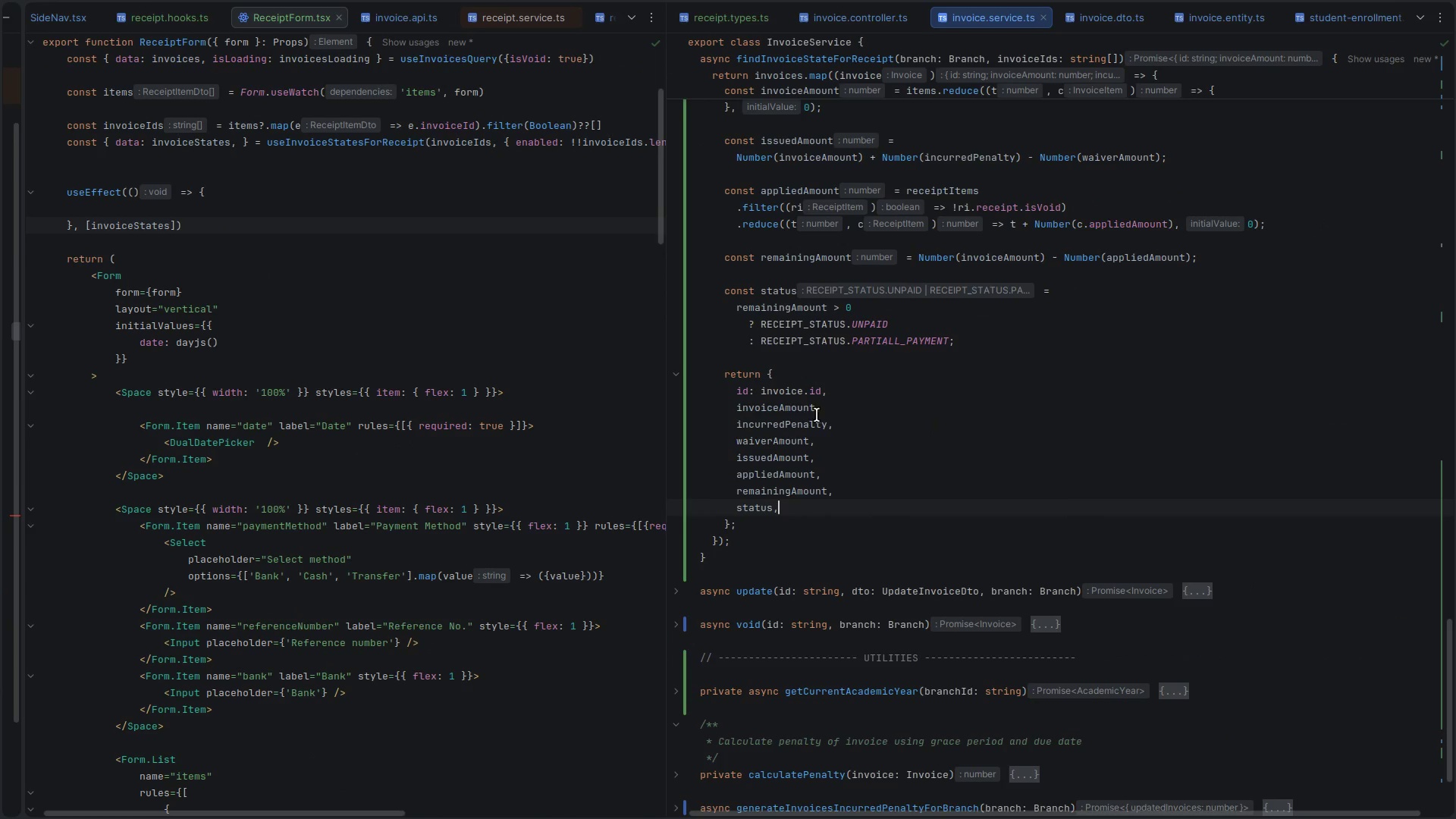 
double_click([793, 419])
 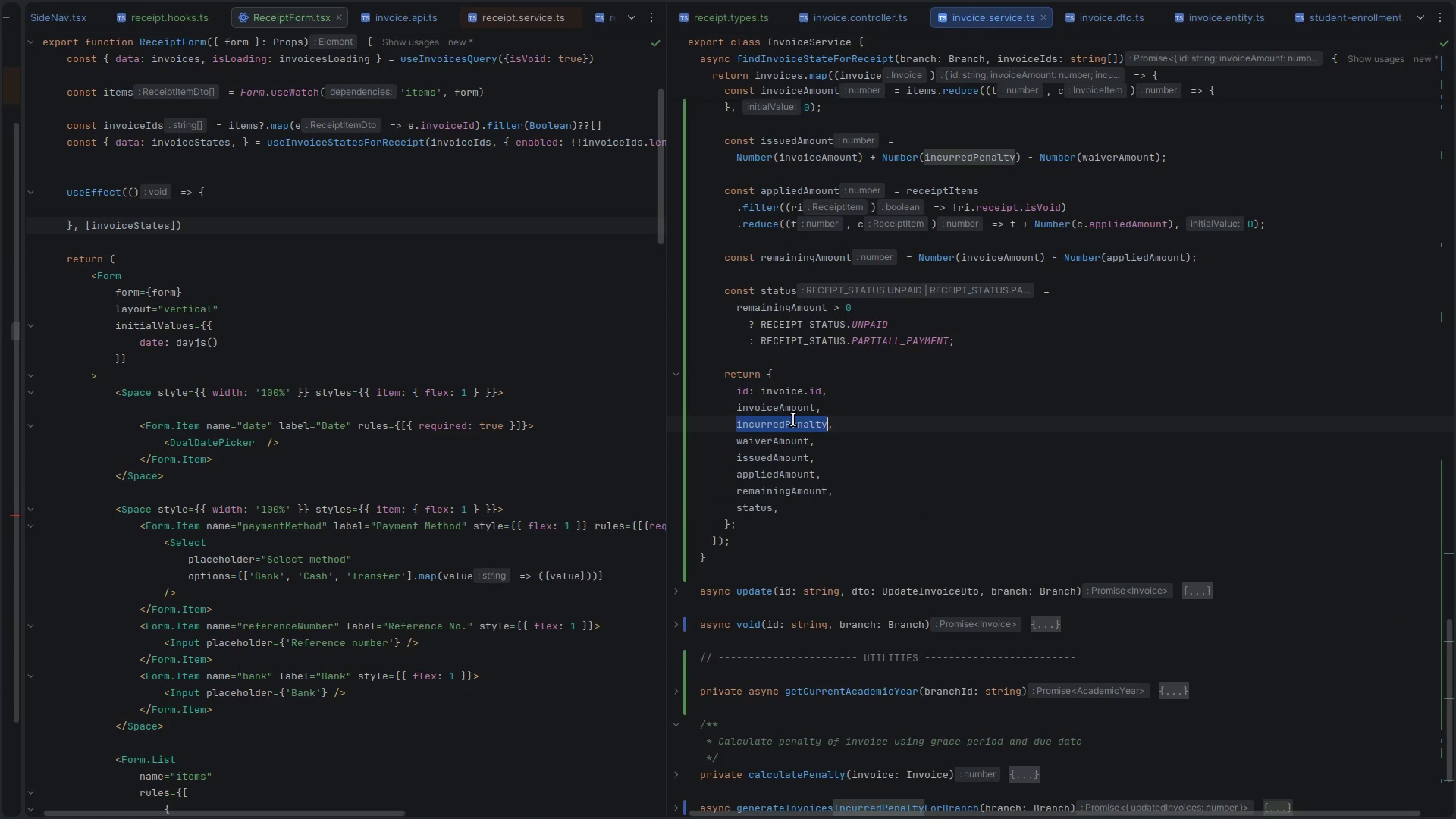 
key(Control+C)
 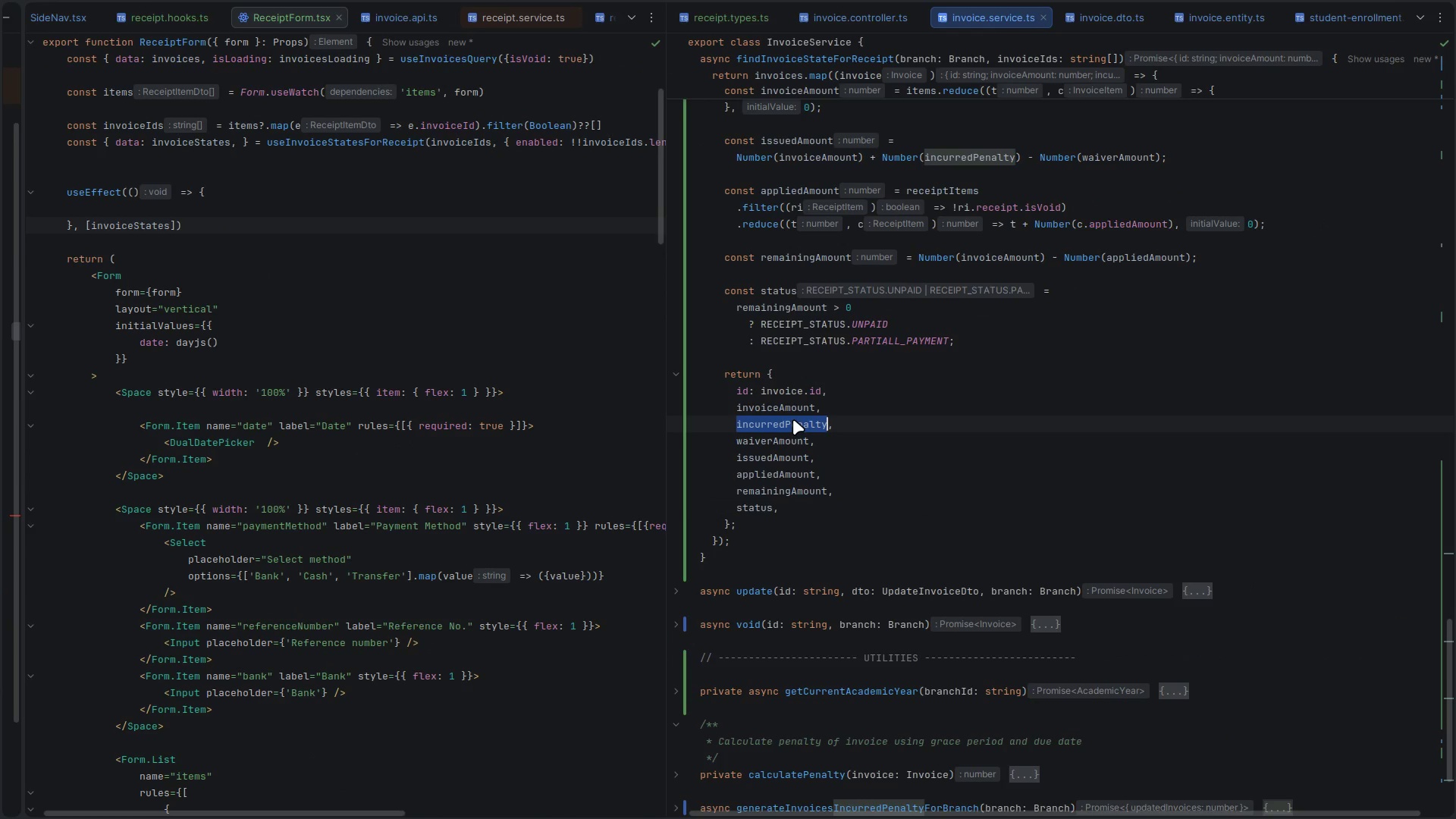 
key(ArrowRight)
 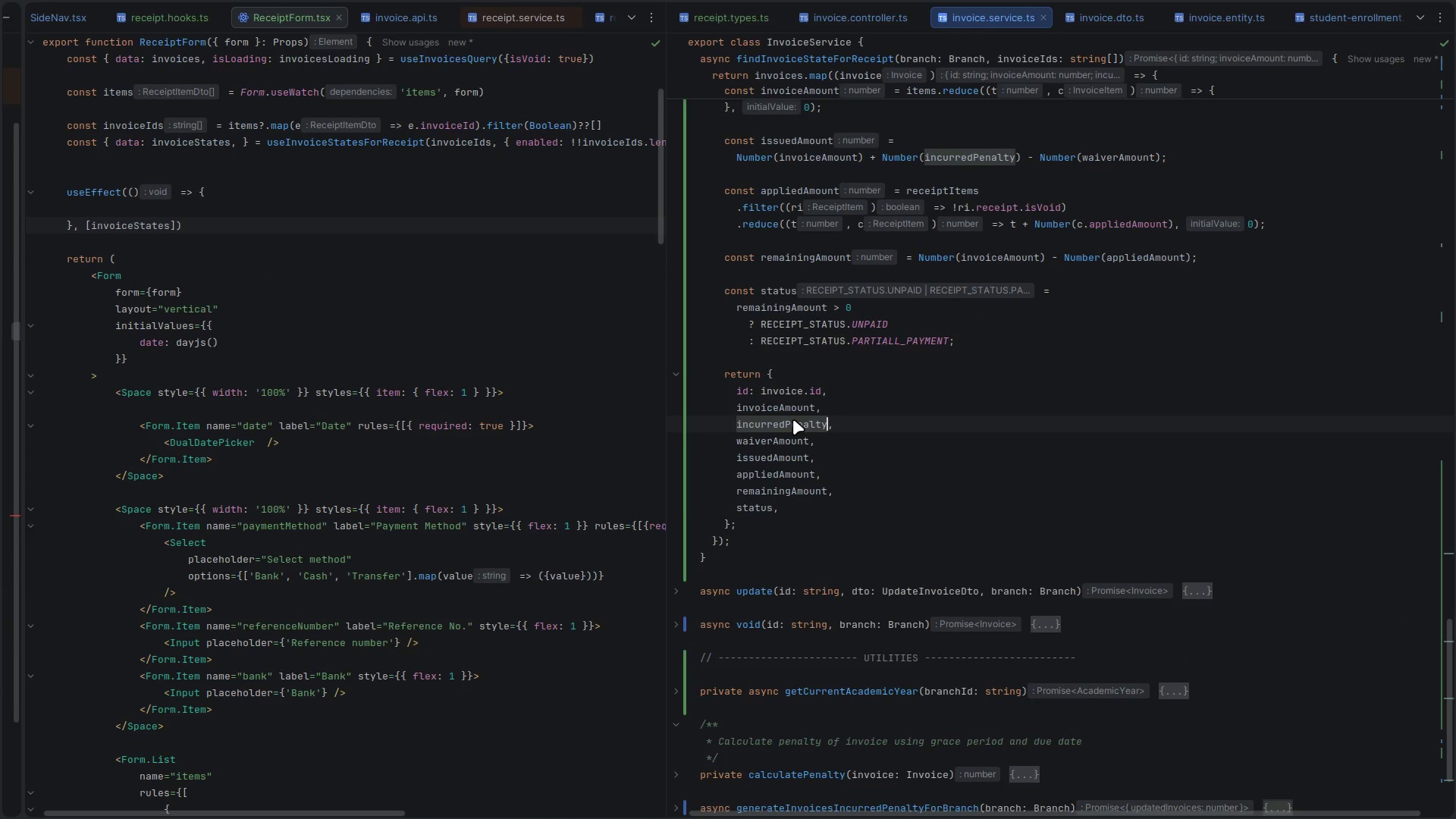 
type(: Num)
key(Backspace)
key(Backspace)
key(Backspace)
type(Num)
key(Backspace)
key(Backspace)
type(n)
key(Backspace)
key(Backspace)
type(nUMBER9)
 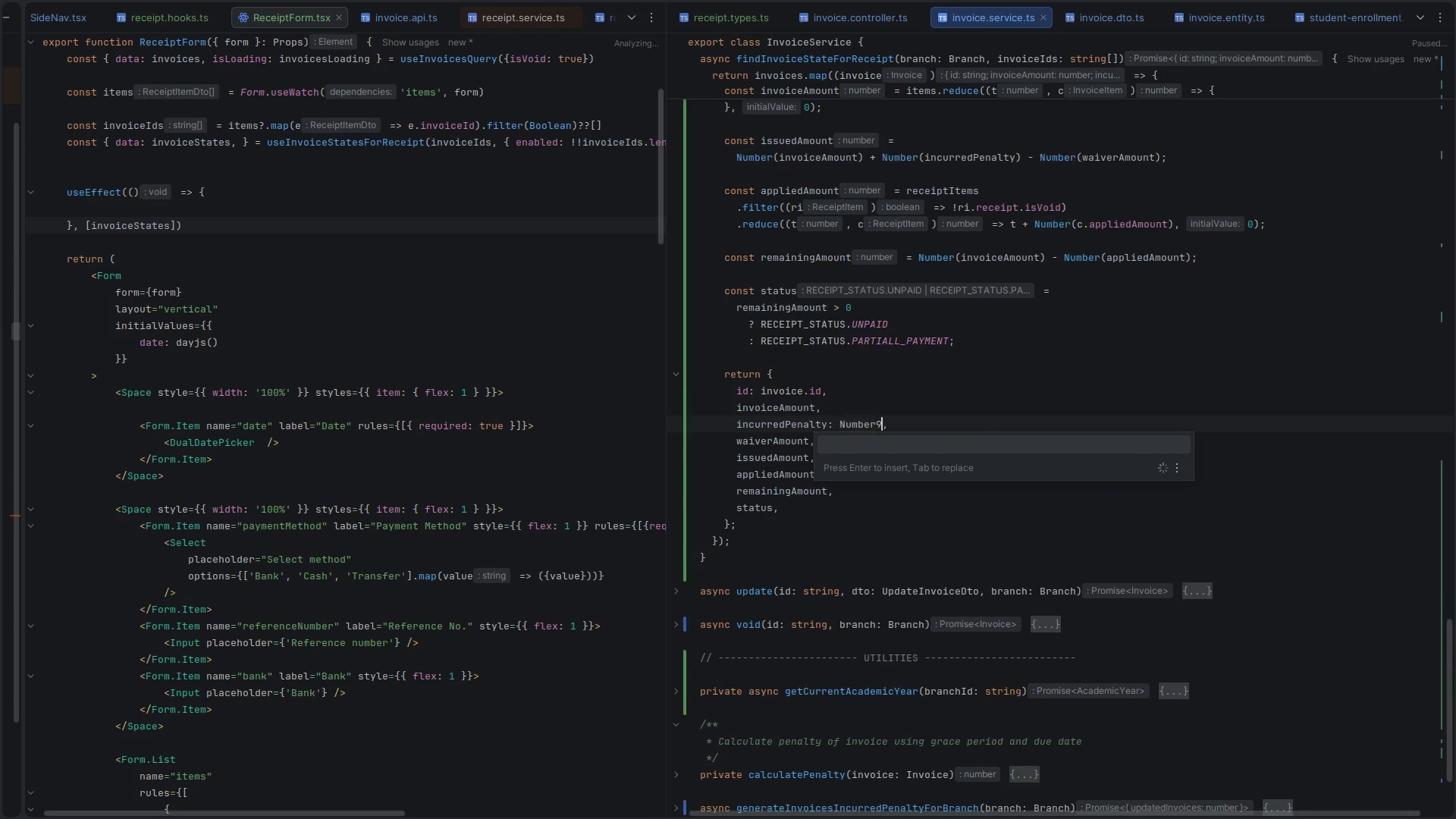 
key(Control+ControlLeft)
 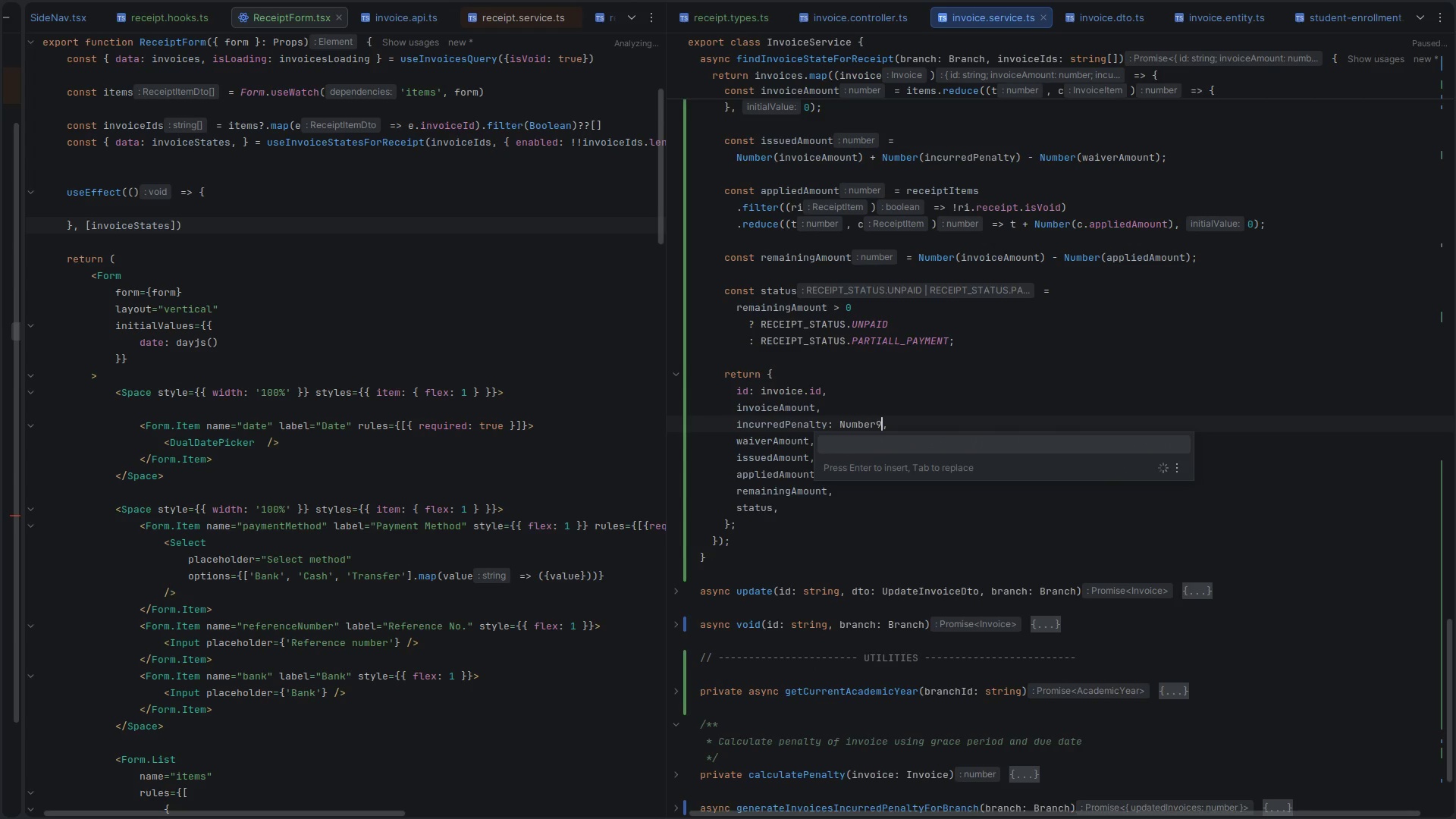 
key(Backspace)
 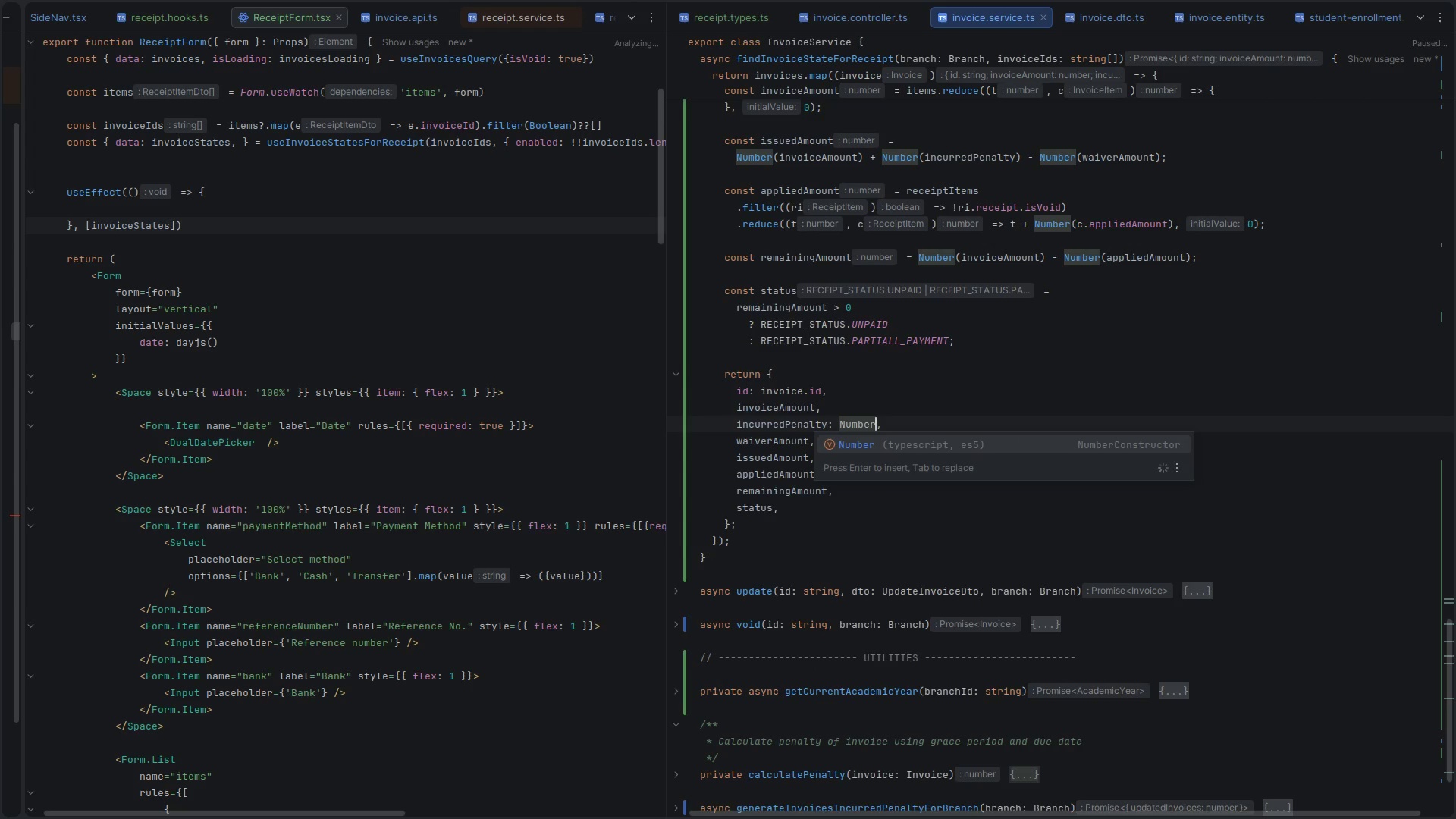 
key(Shift+9)
 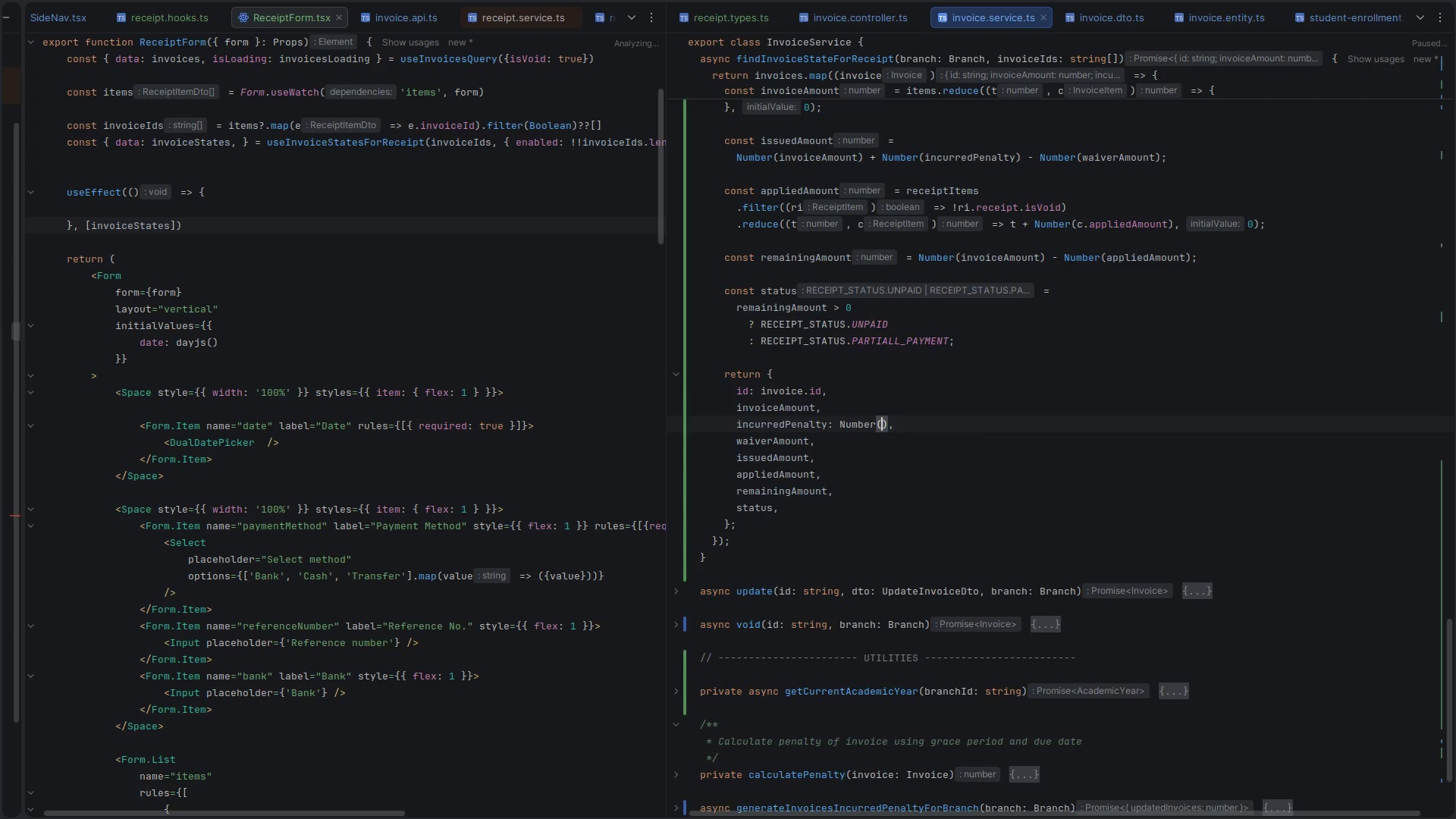 
key(Control+V)
 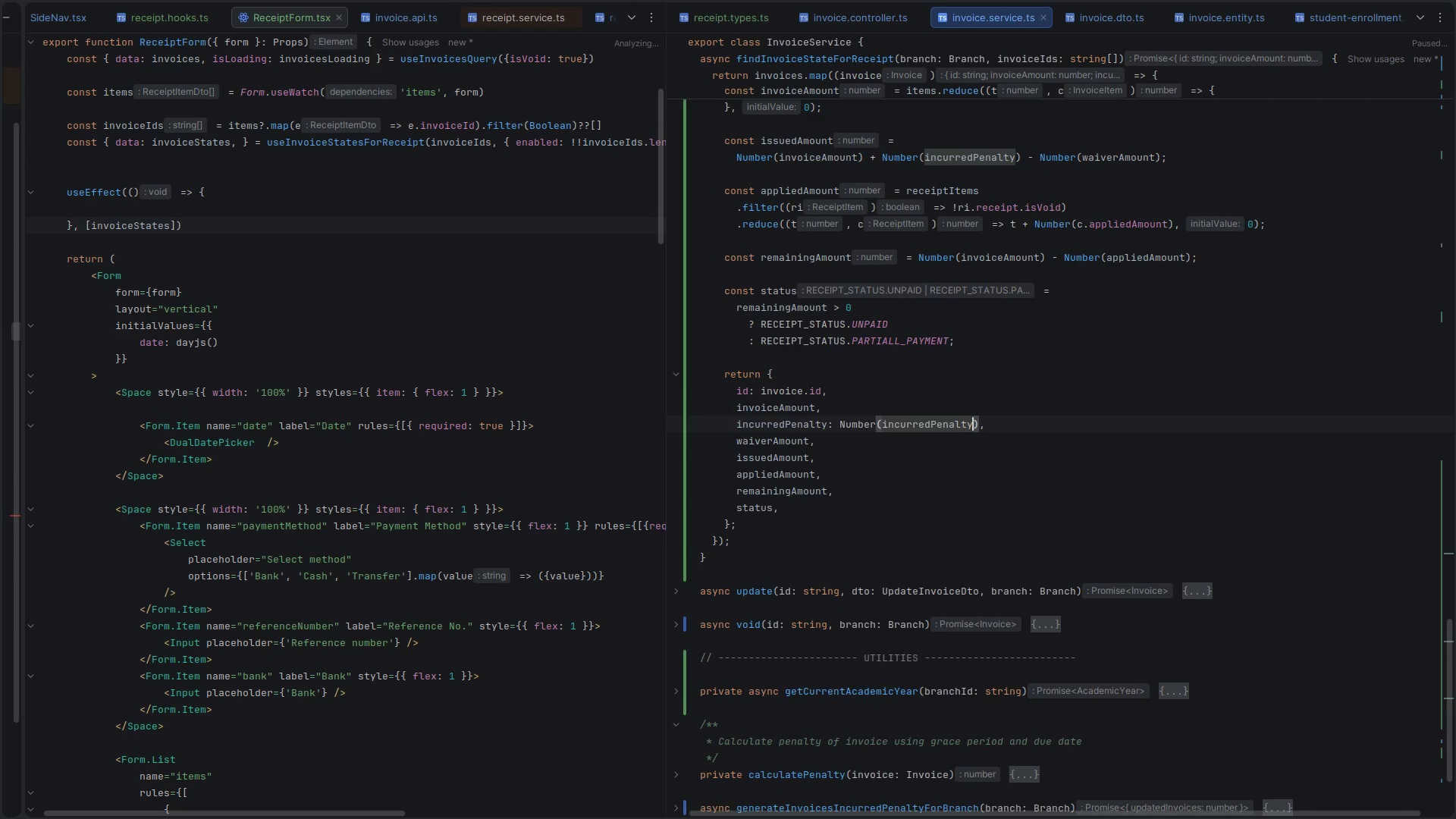 
key(Control+S)
 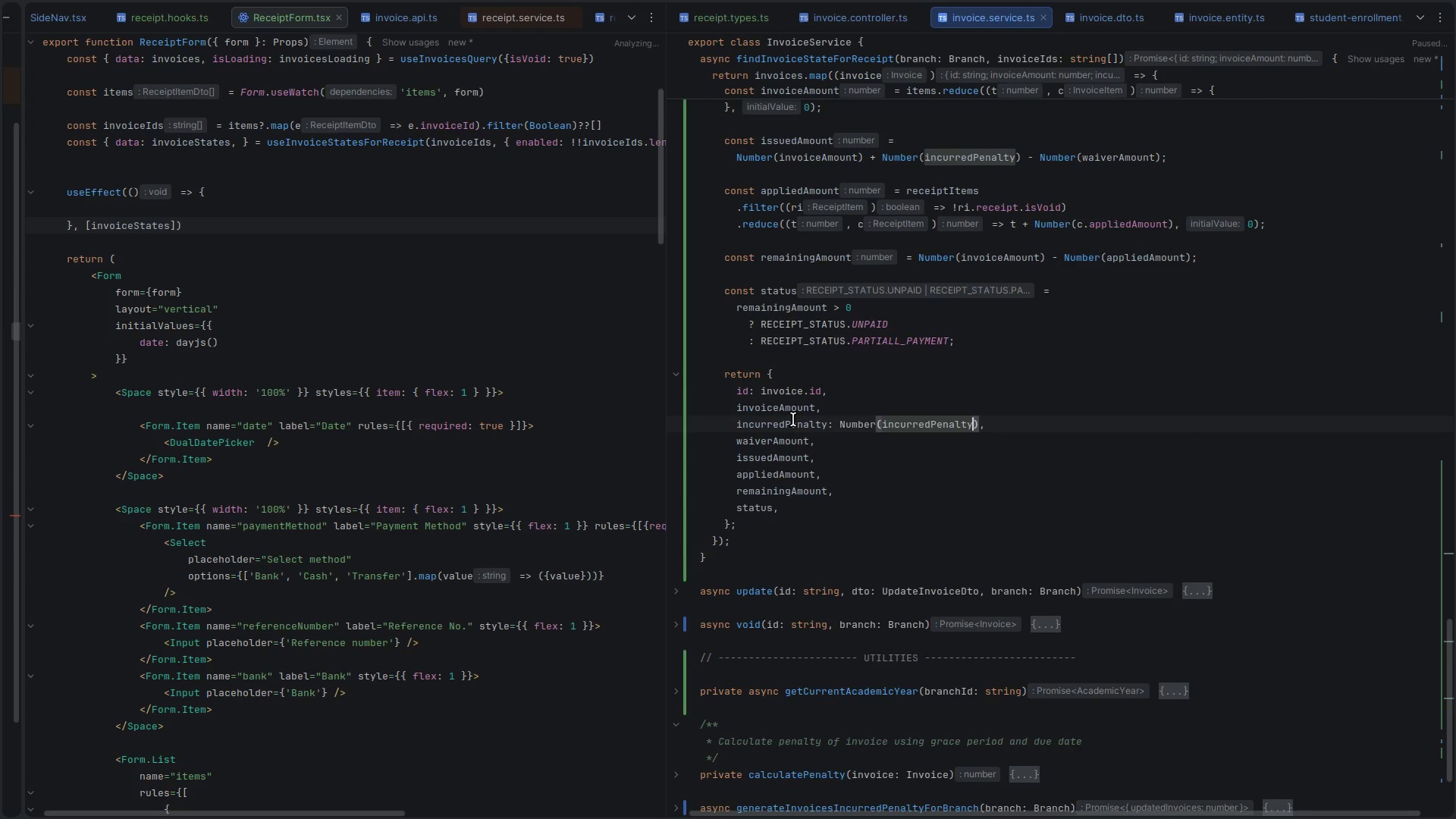 
key(Alt+Control+ArrowLeft)
 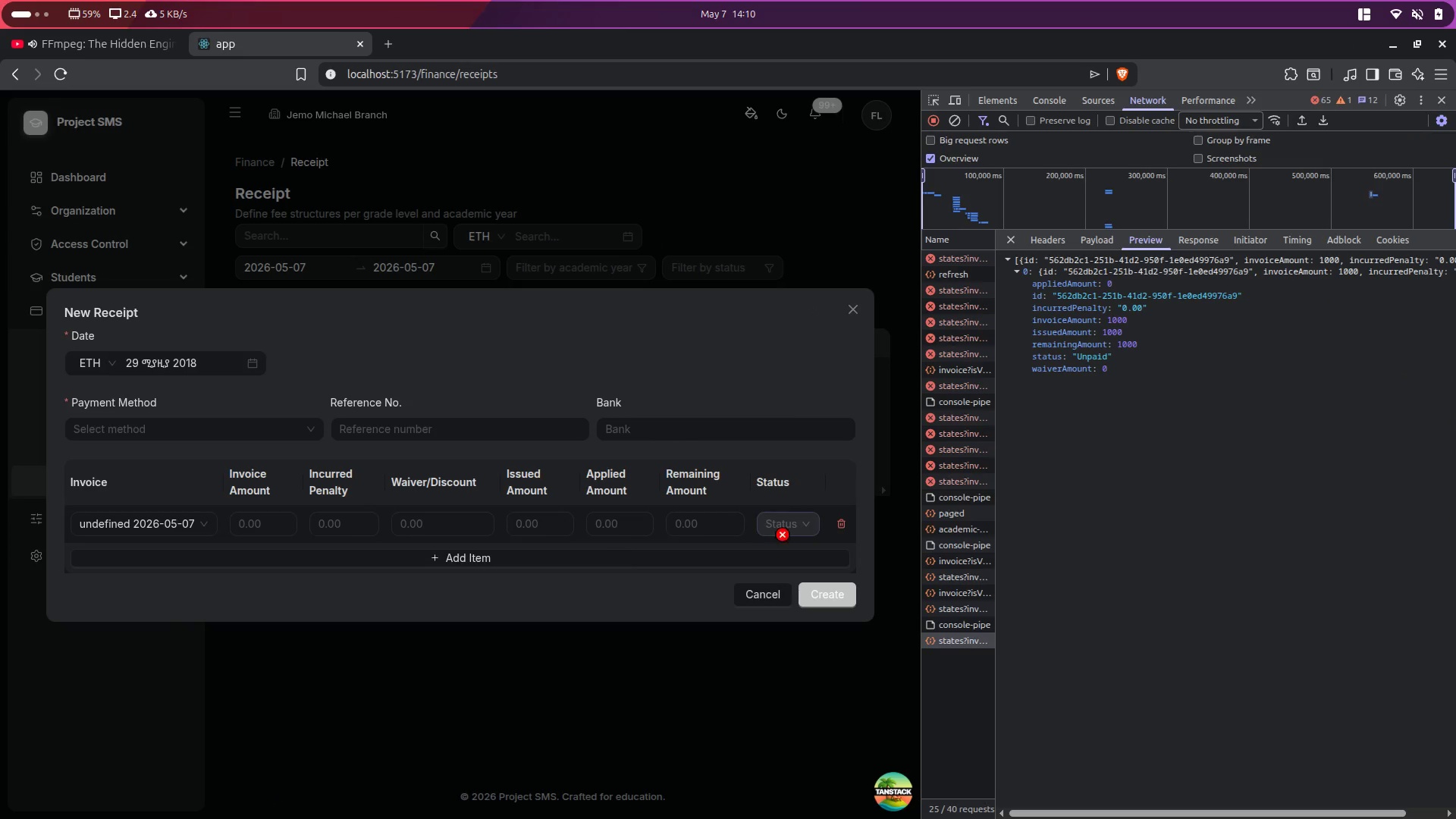 
left_click([843, 524])
 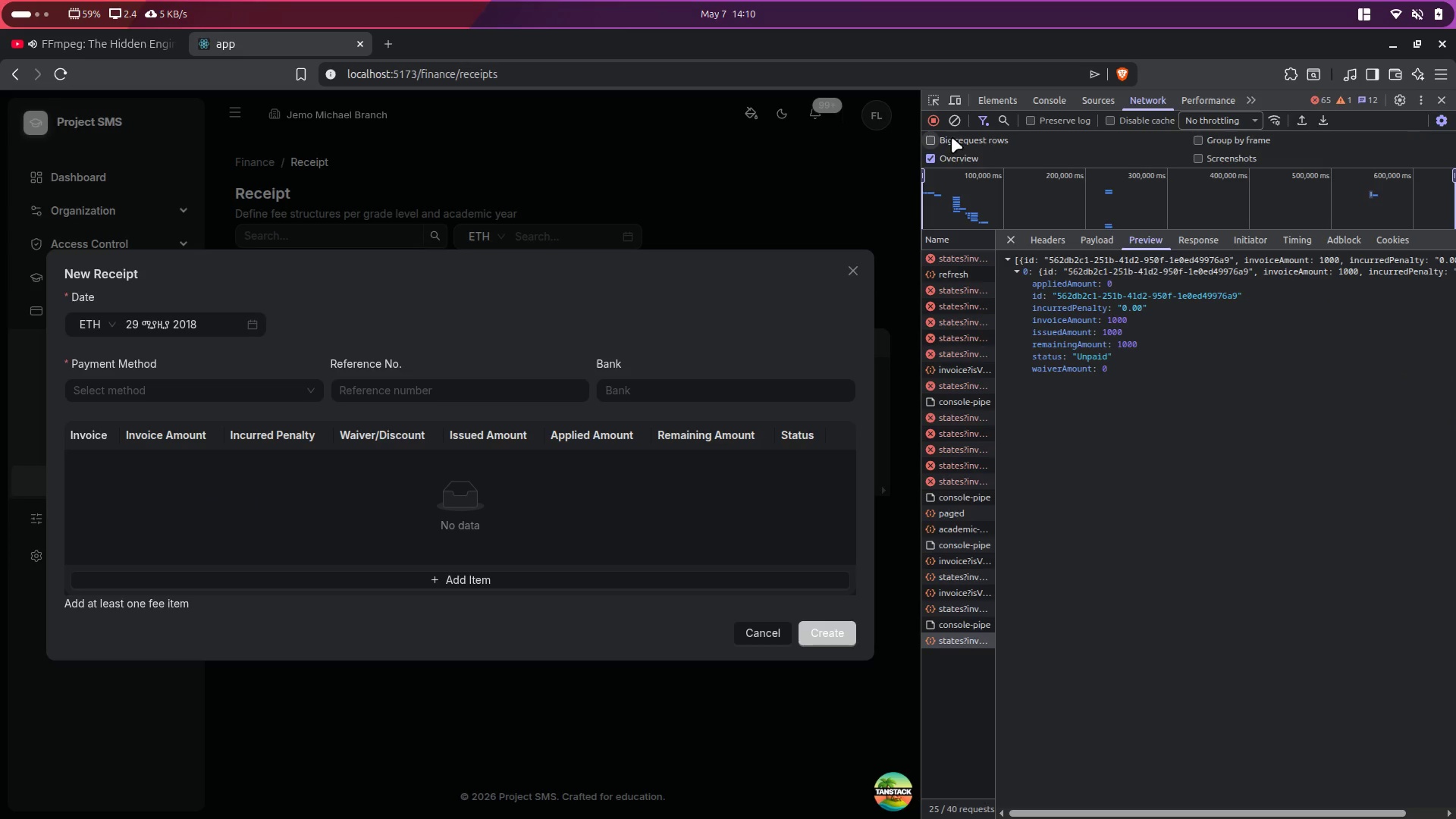 
left_click([952, 124])
 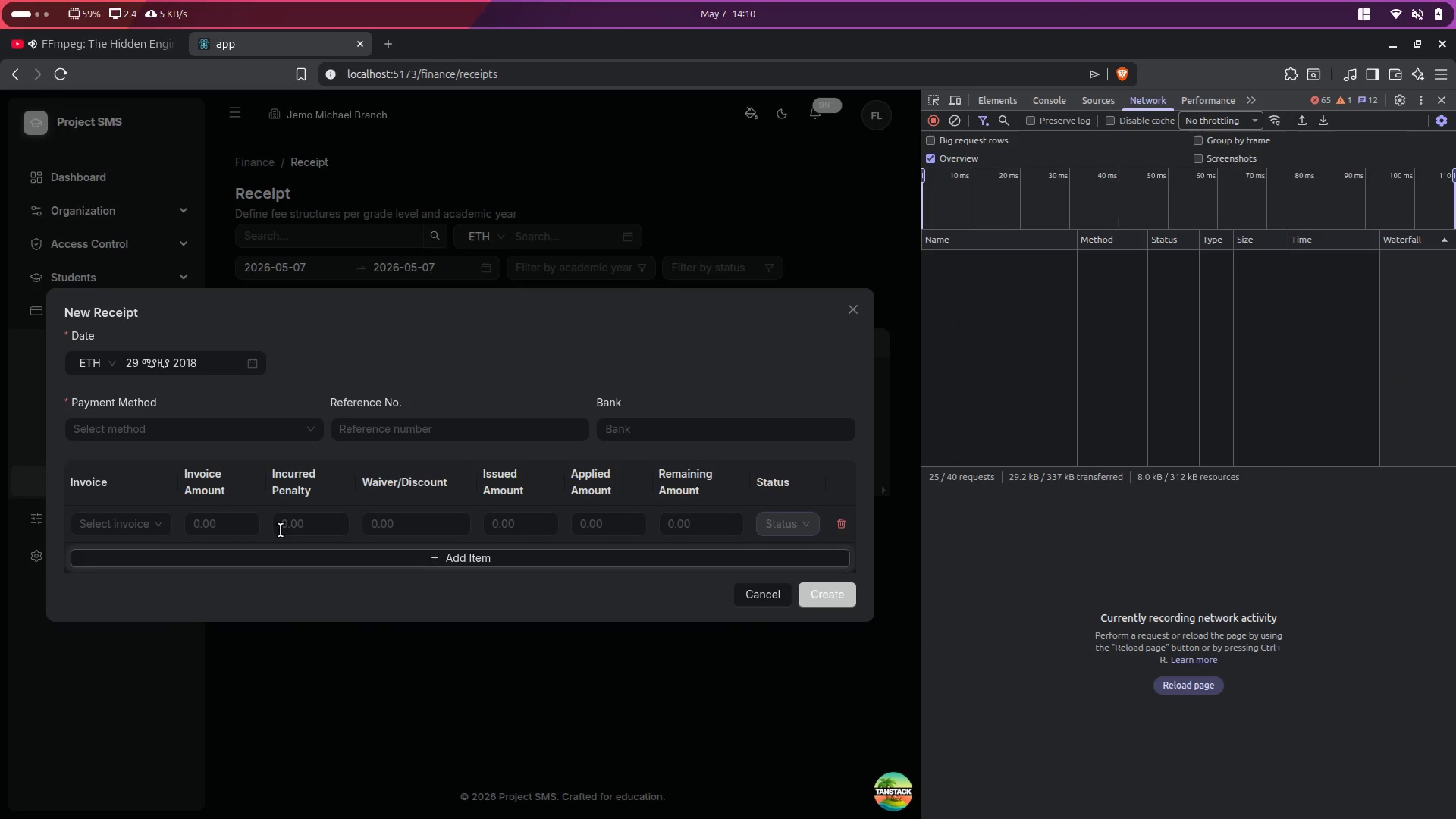 
left_click([83, 523])
 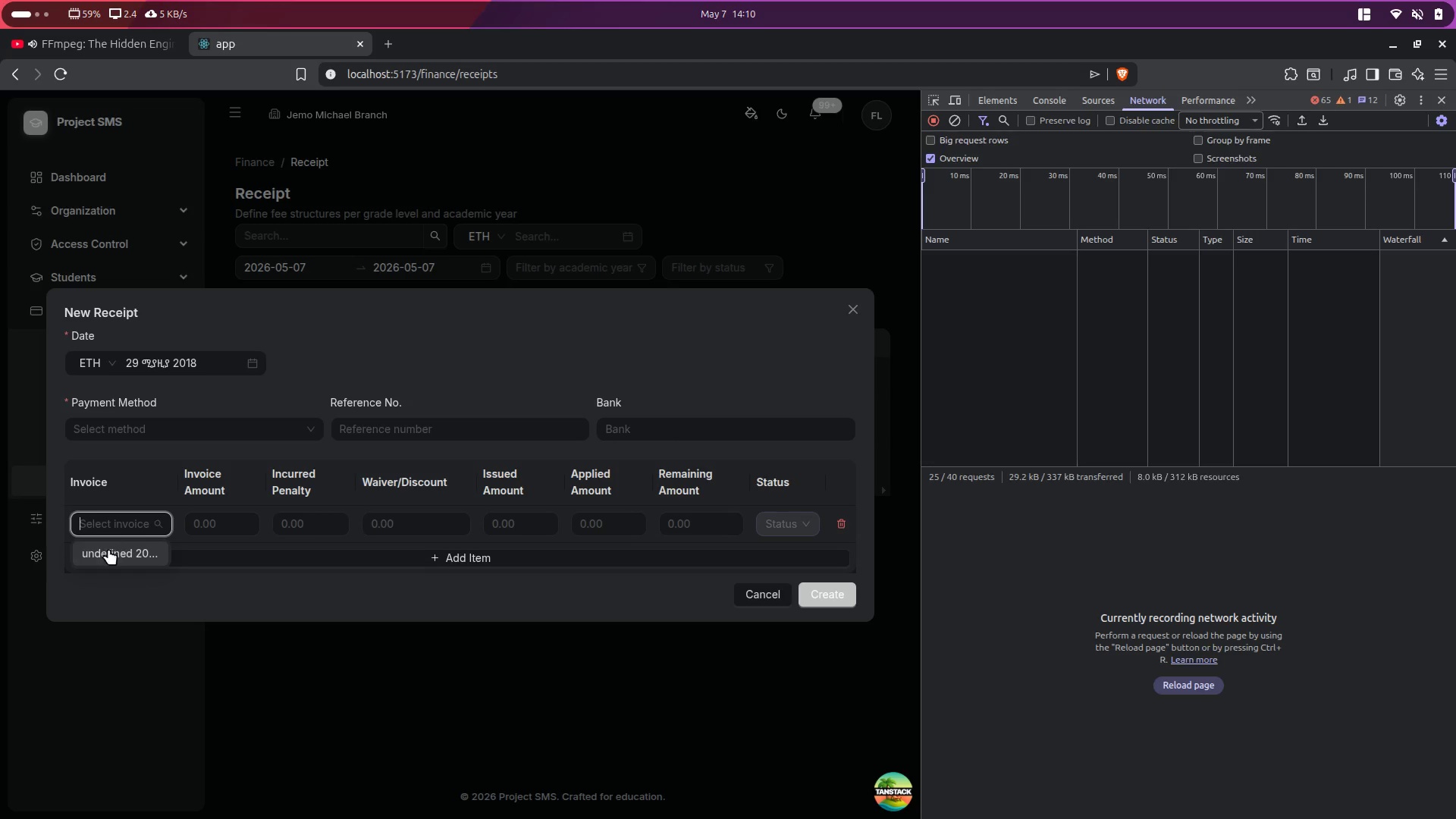 
left_click([110, 555])
 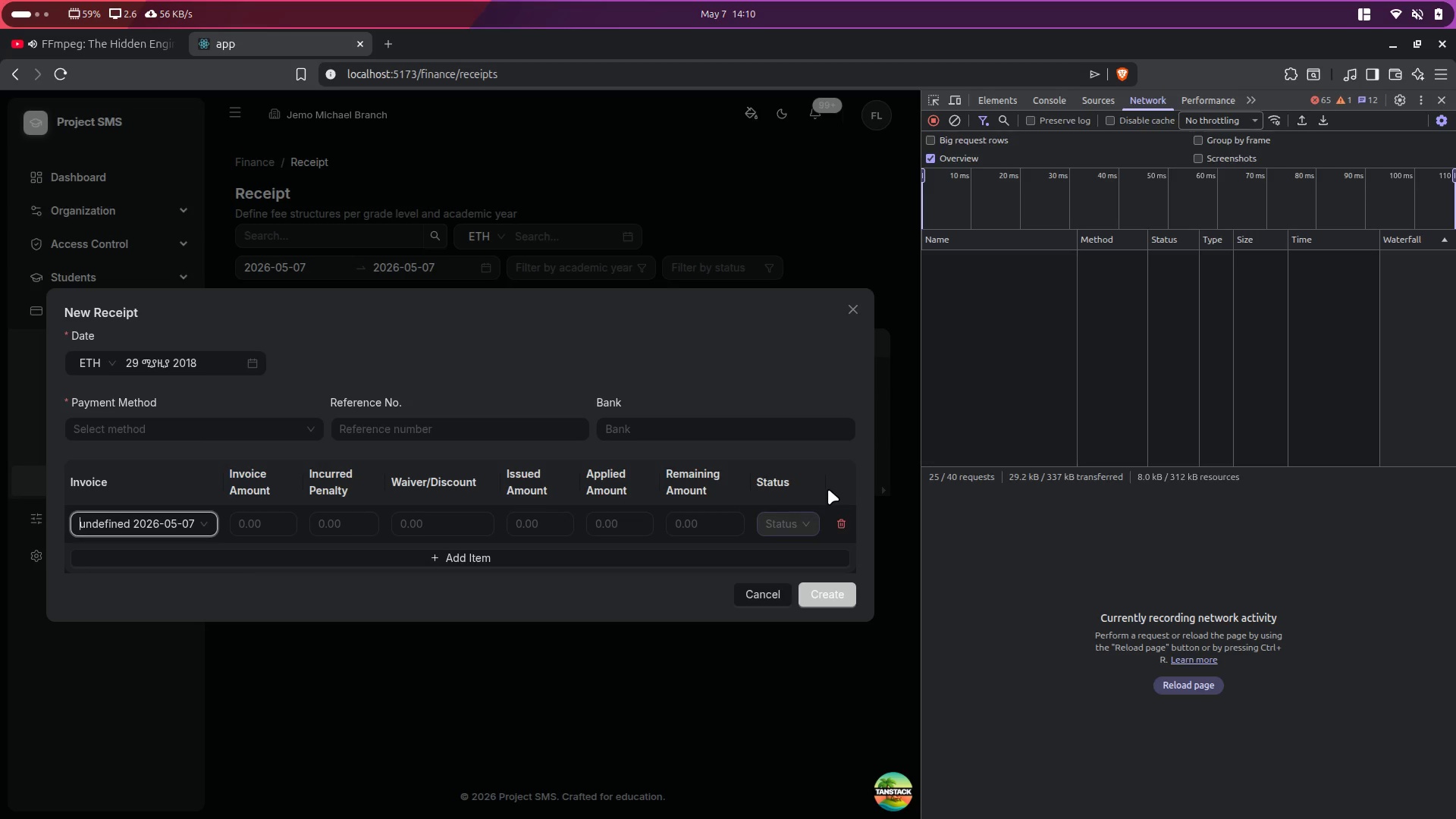 
key(Alt+Control+ArrowRight)
 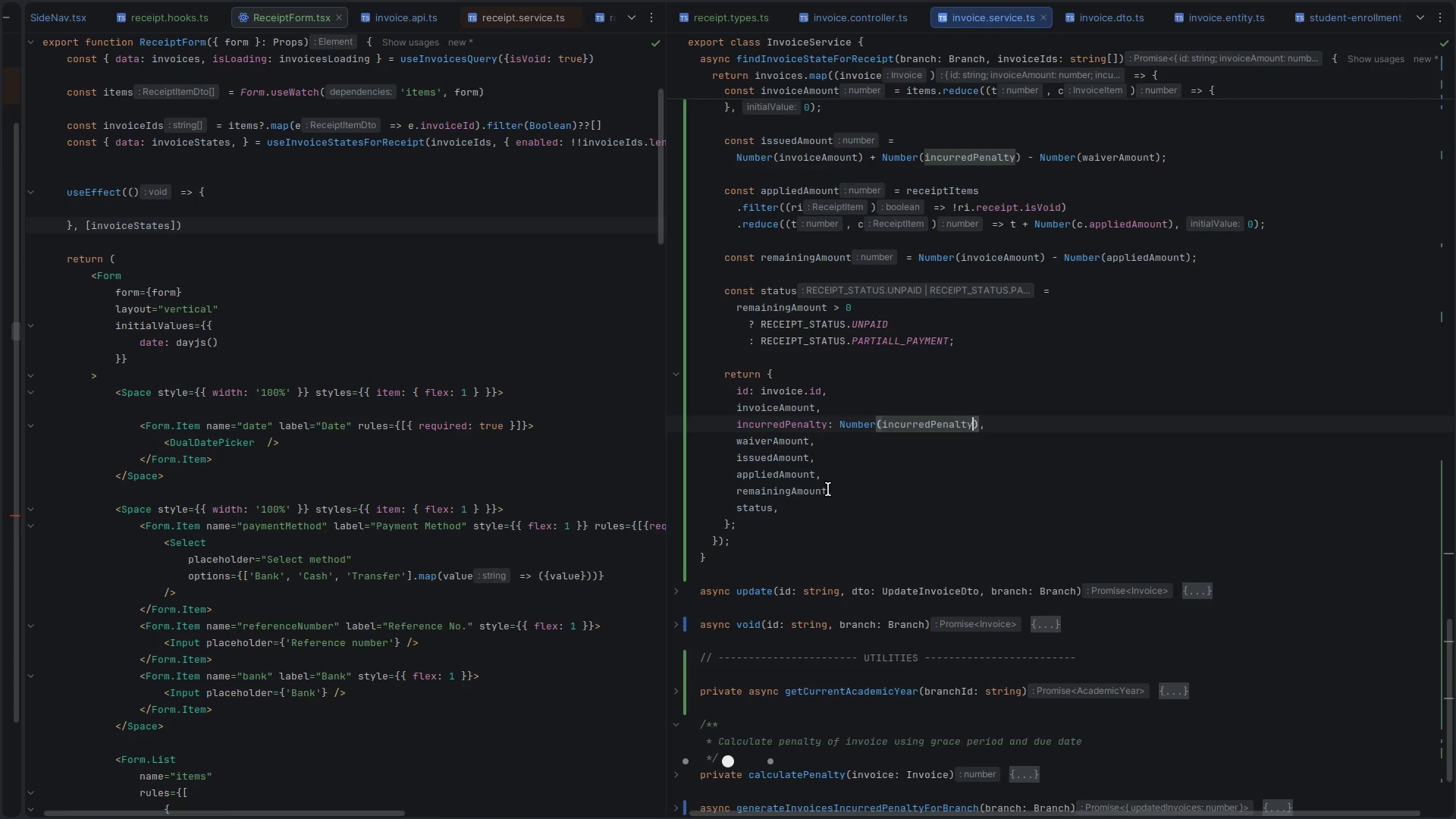 
key(Control+P)
 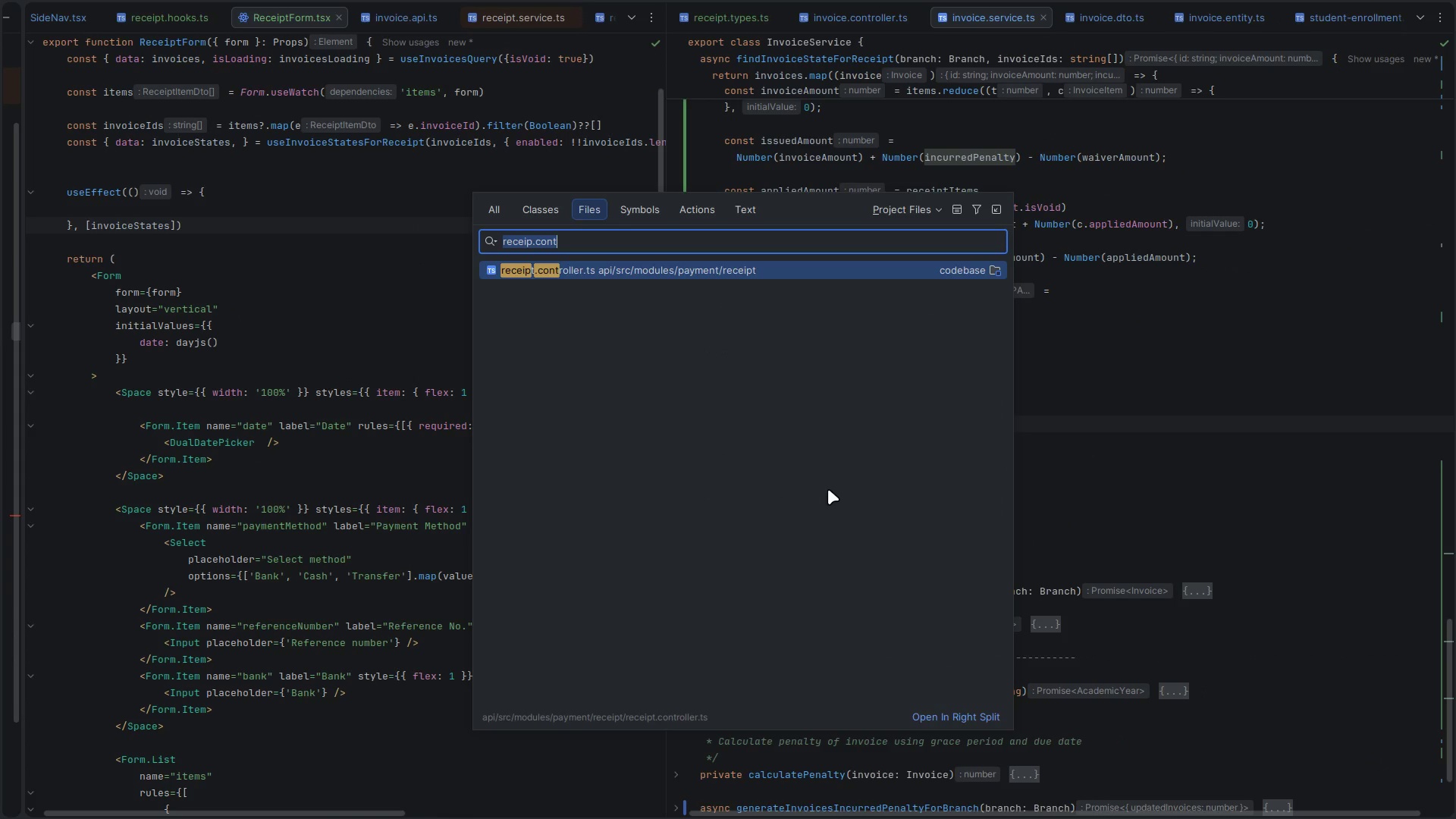 
key(Escape)
 